 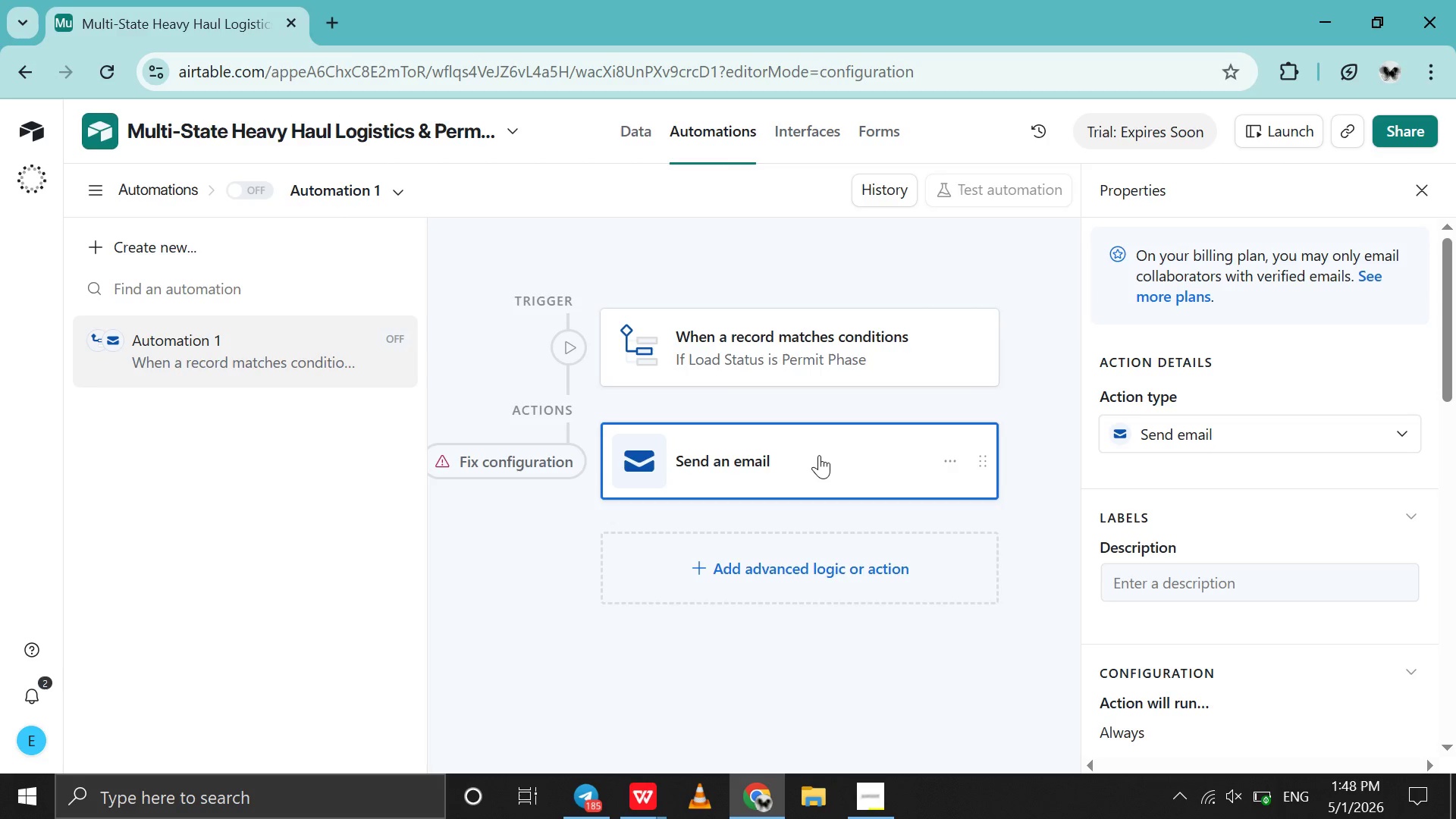 
left_click([1297, 432])
 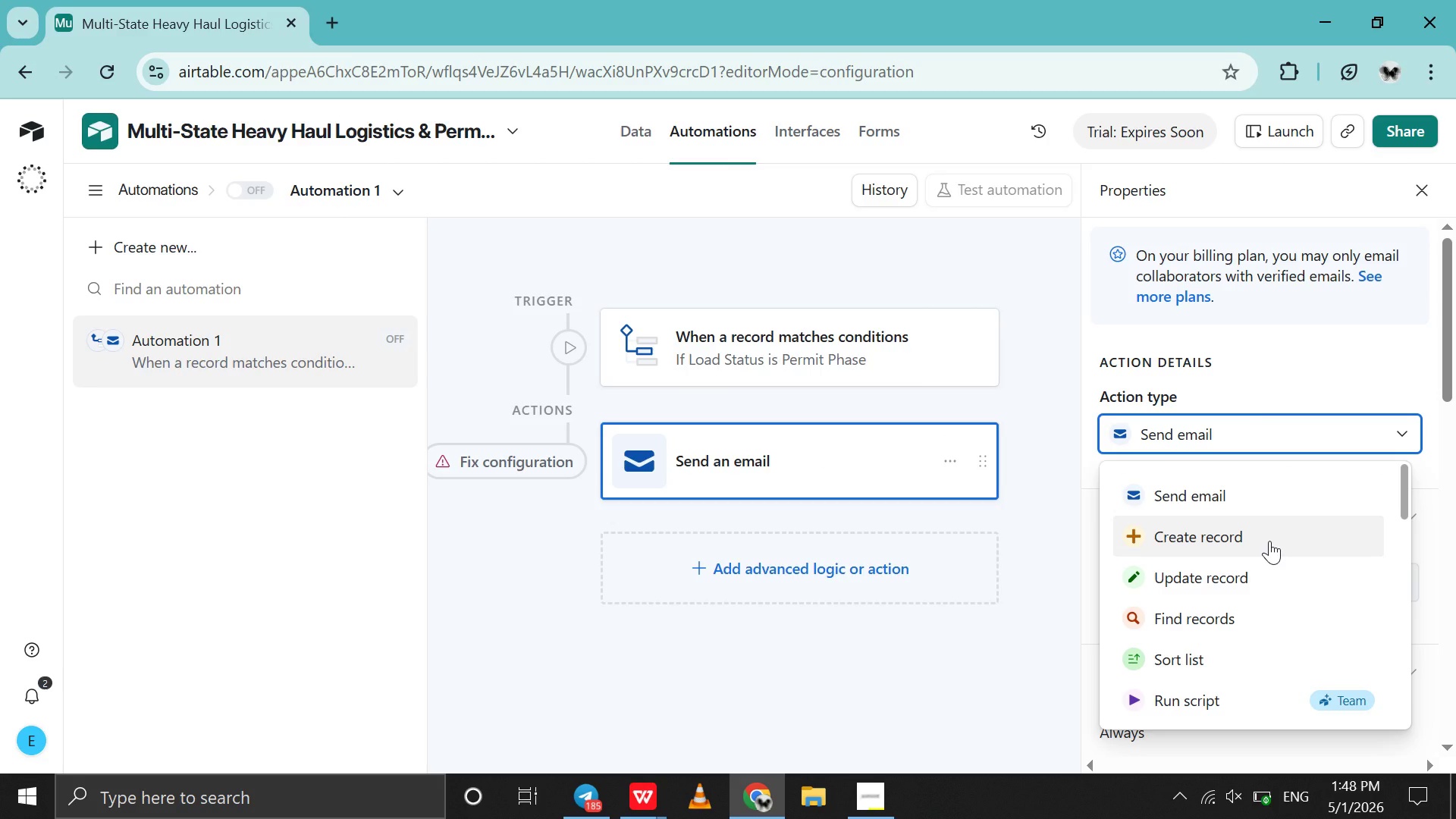 
scroll: coordinate [1269, 541], scroll_direction: down, amount: 7.0
 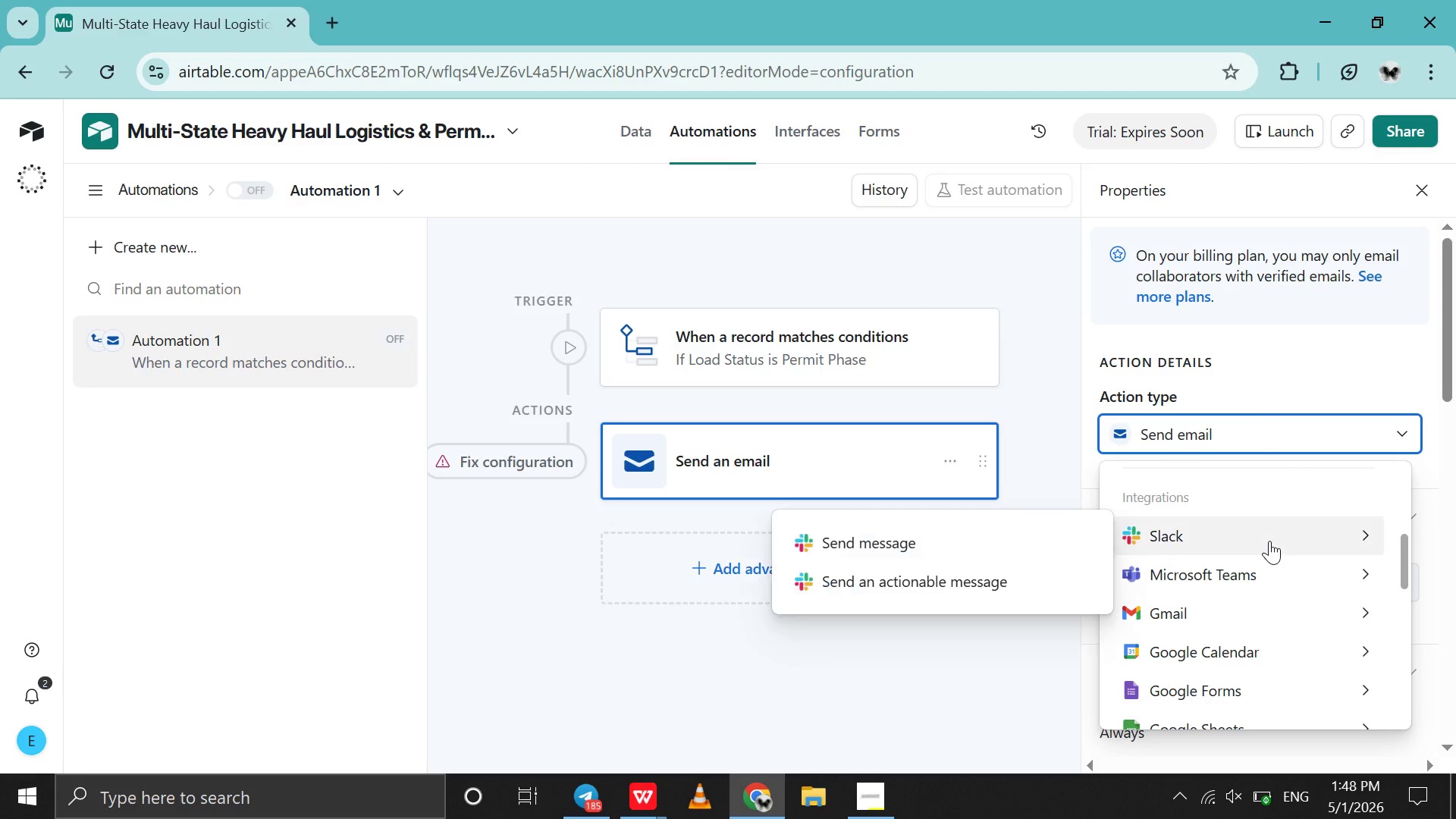 
left_click([1269, 541])
 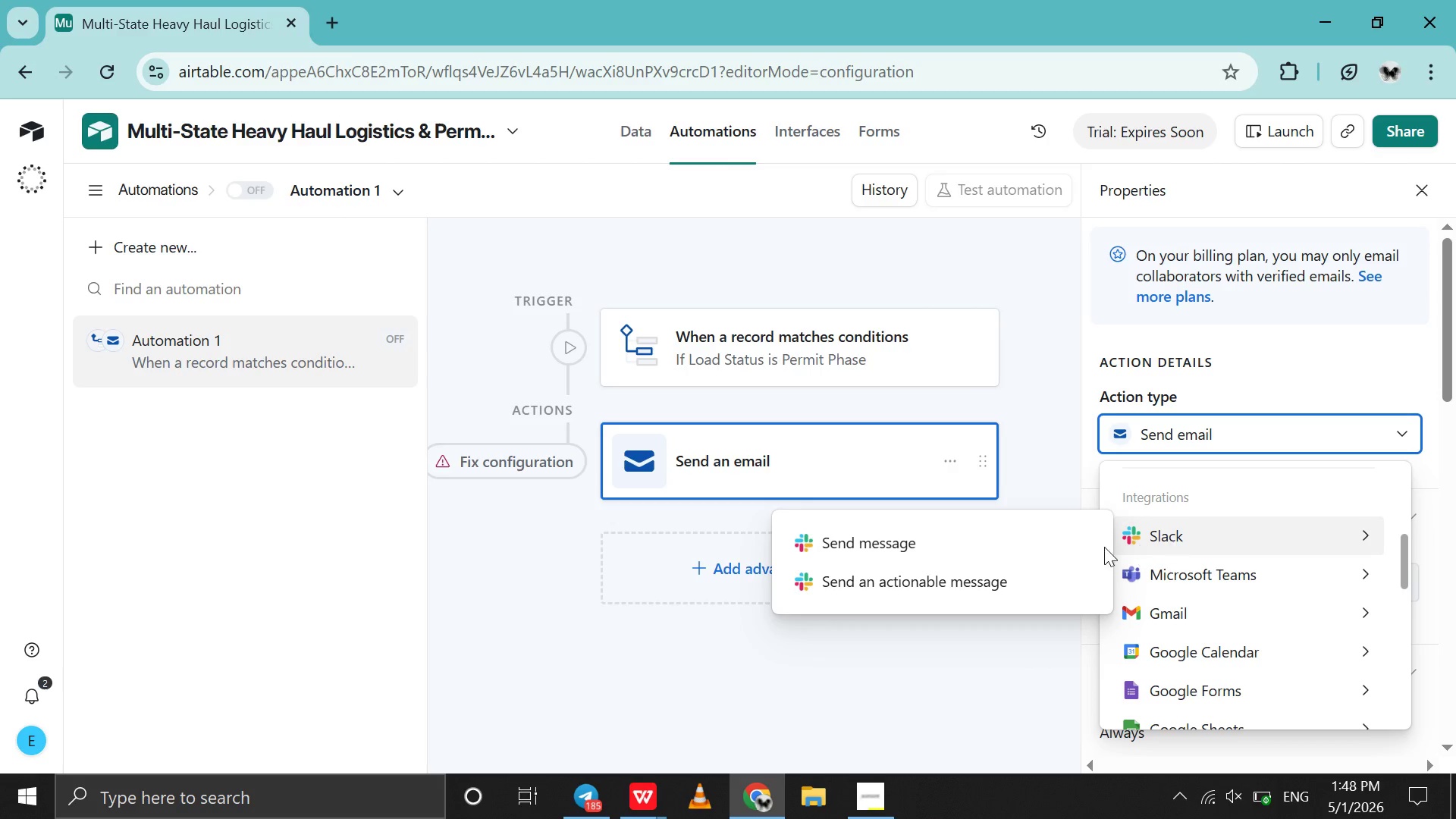 
left_click([1037, 551])
 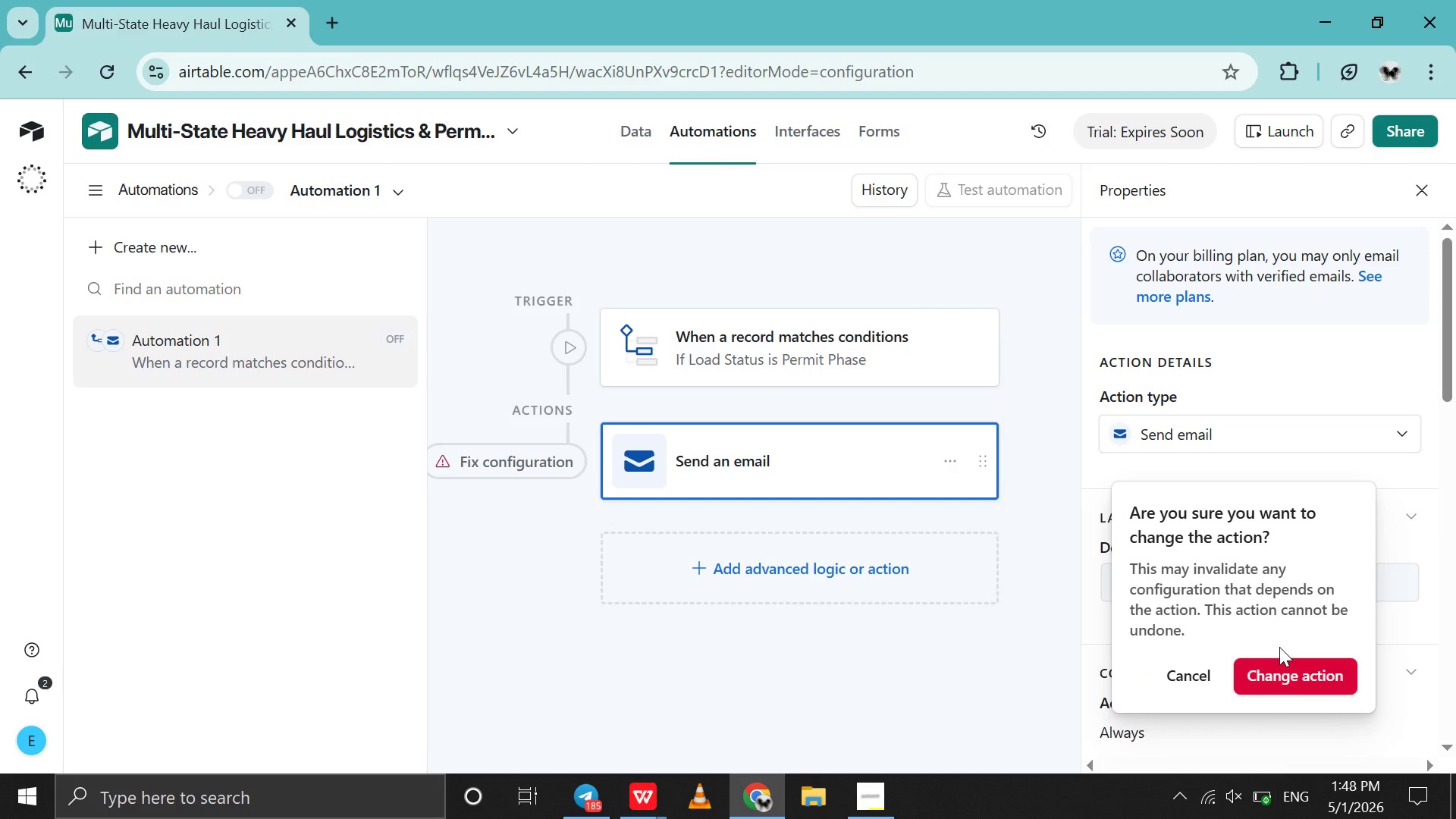 
left_click([1295, 676])
 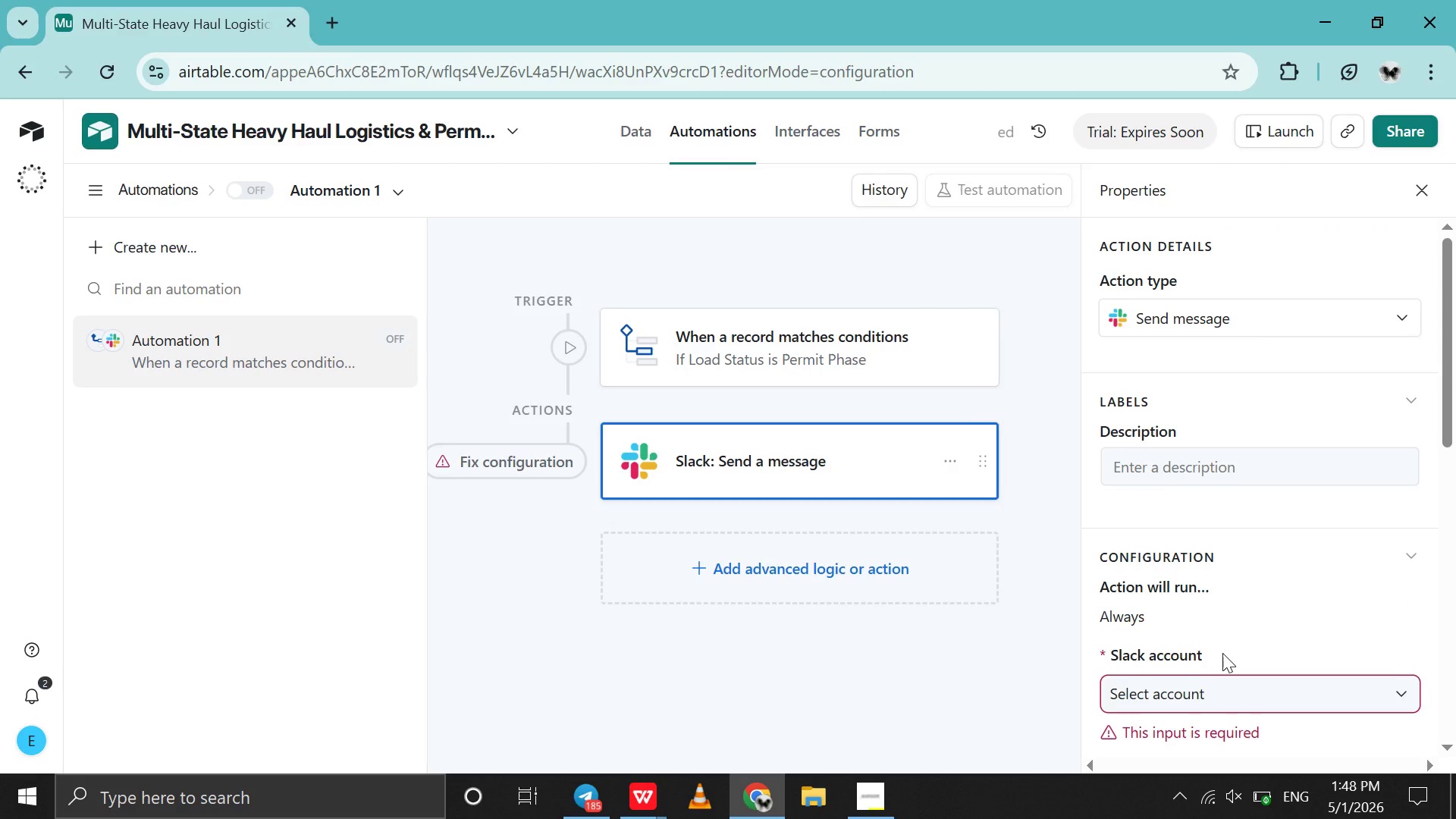 
scroll: coordinate [1222, 653], scroll_direction: down, amount: 1.0
 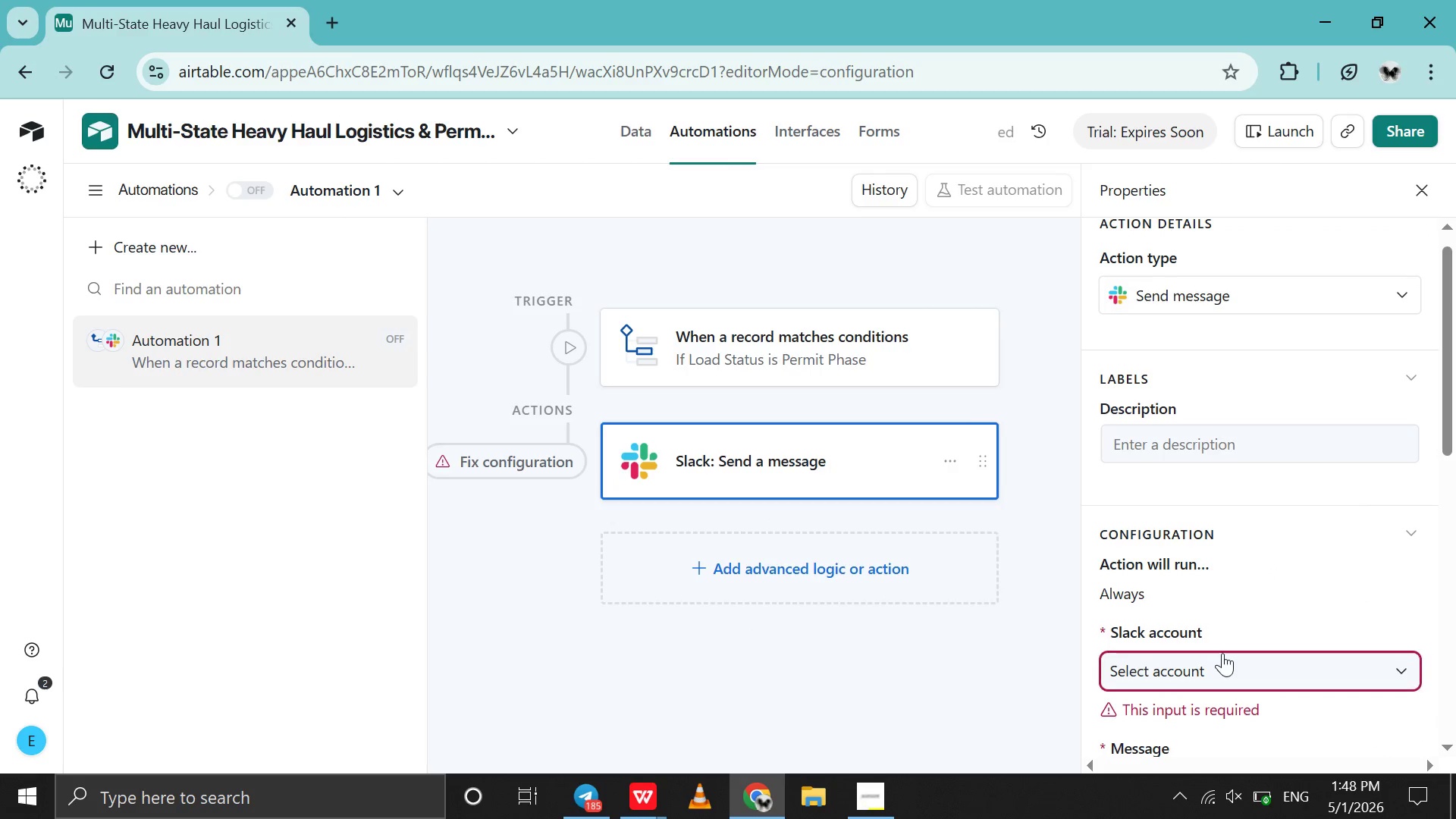 
left_click([1222, 653])
 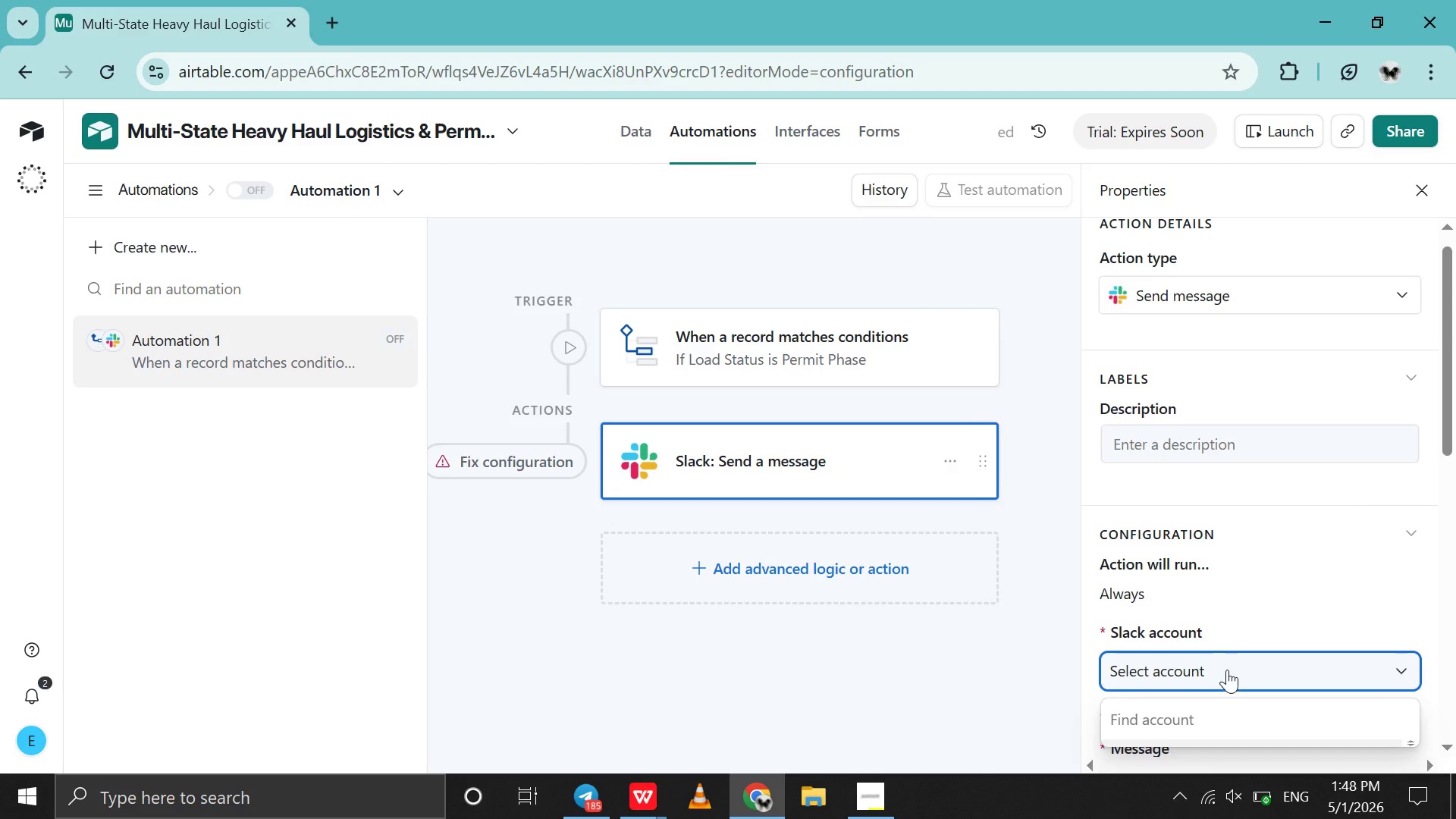 
scroll: coordinate [1227, 670], scroll_direction: down, amount: 4.0
 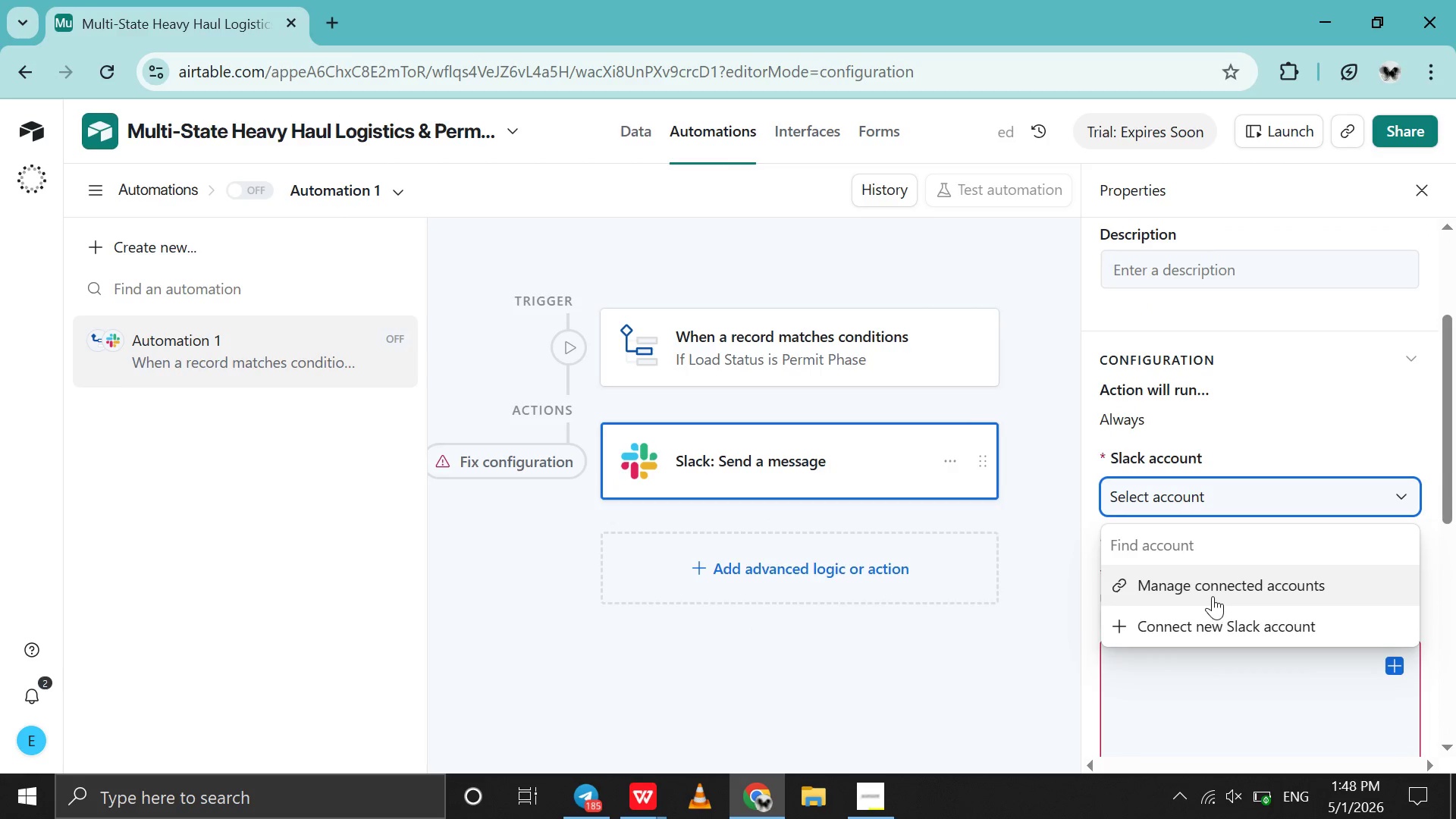 
left_click([1213, 593])
 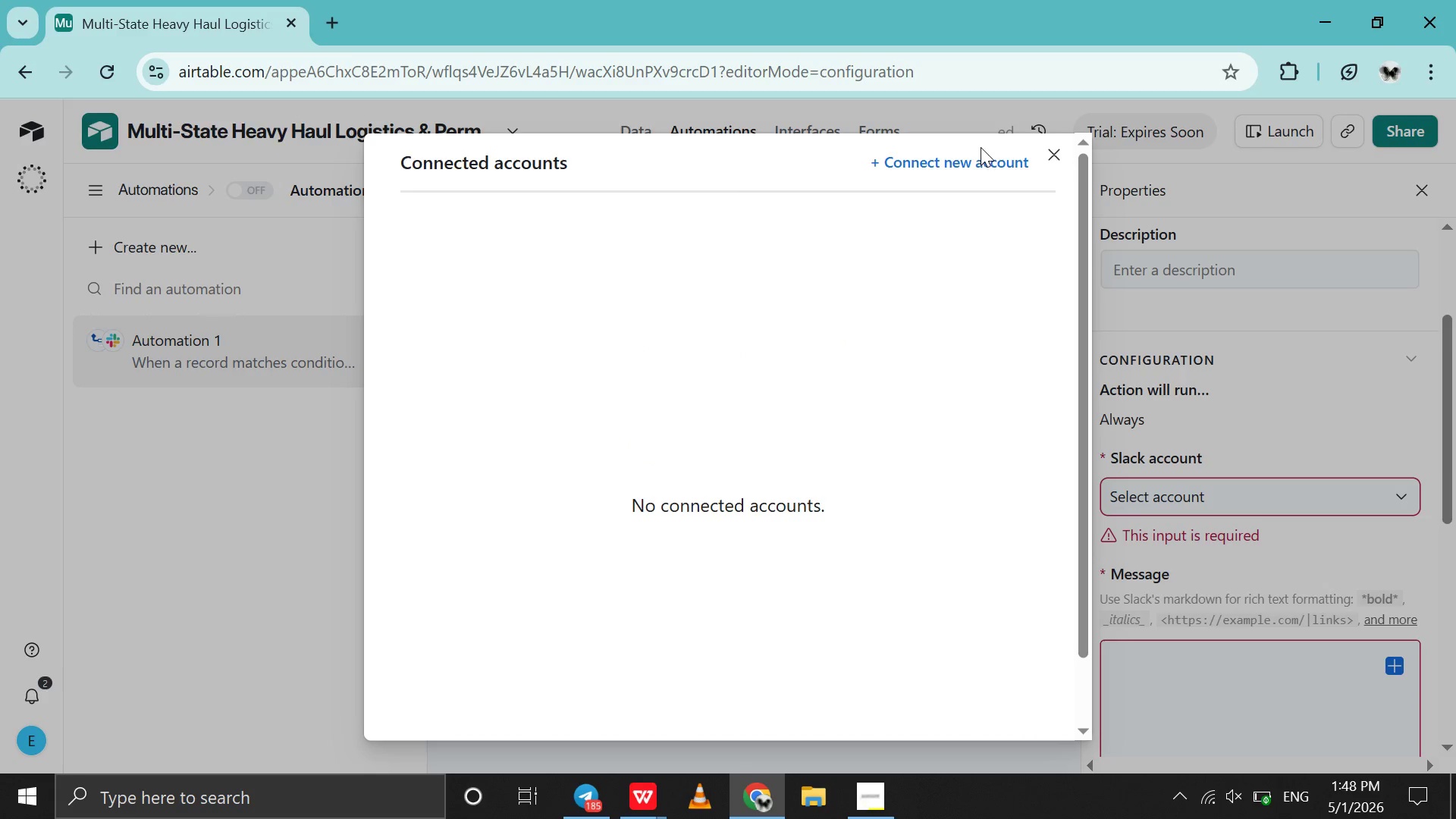 
left_click([977, 158])
 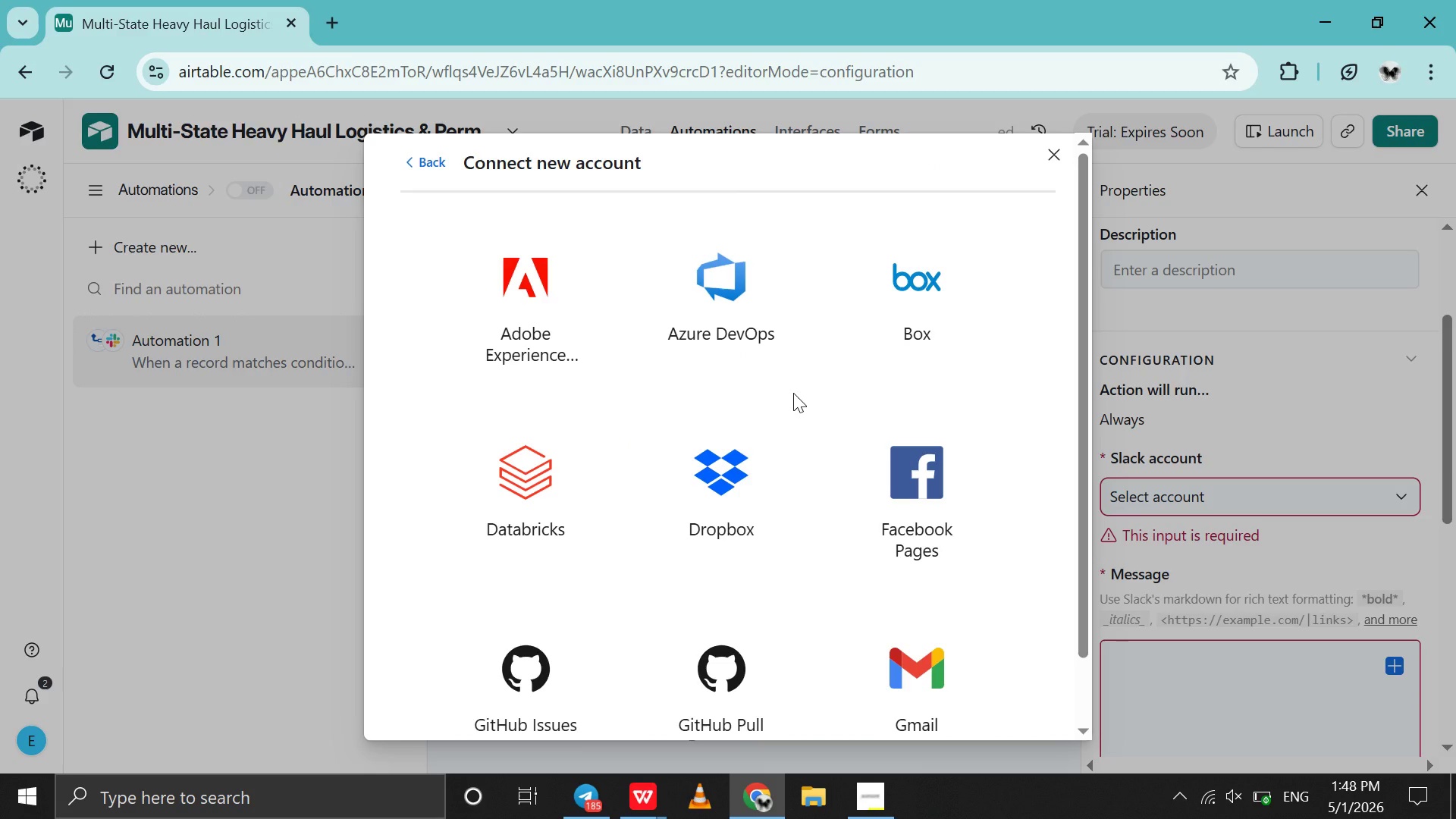 
scroll: coordinate [793, 393], scroll_direction: down, amount: 9.0
 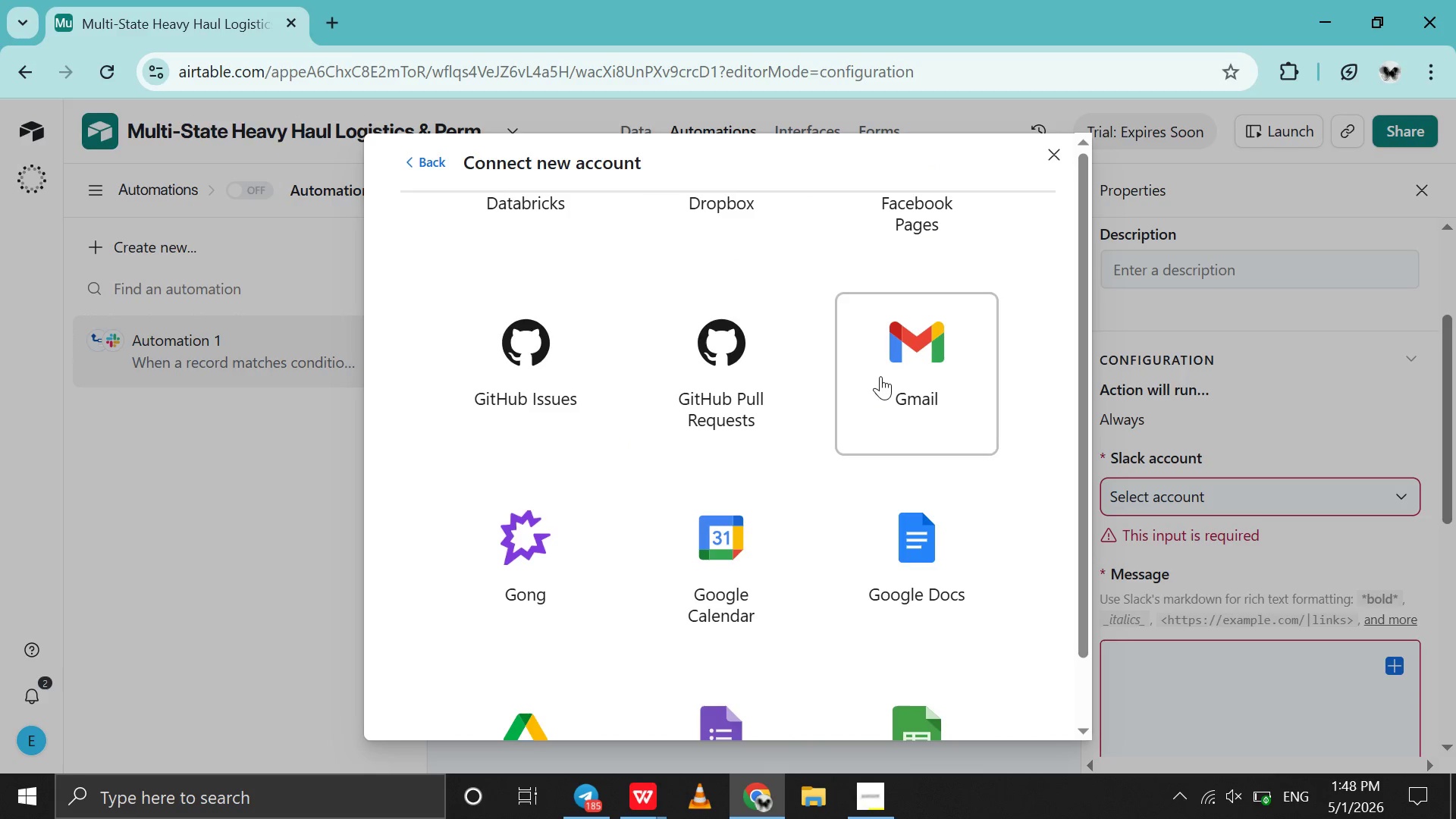 
left_click([880, 376])
 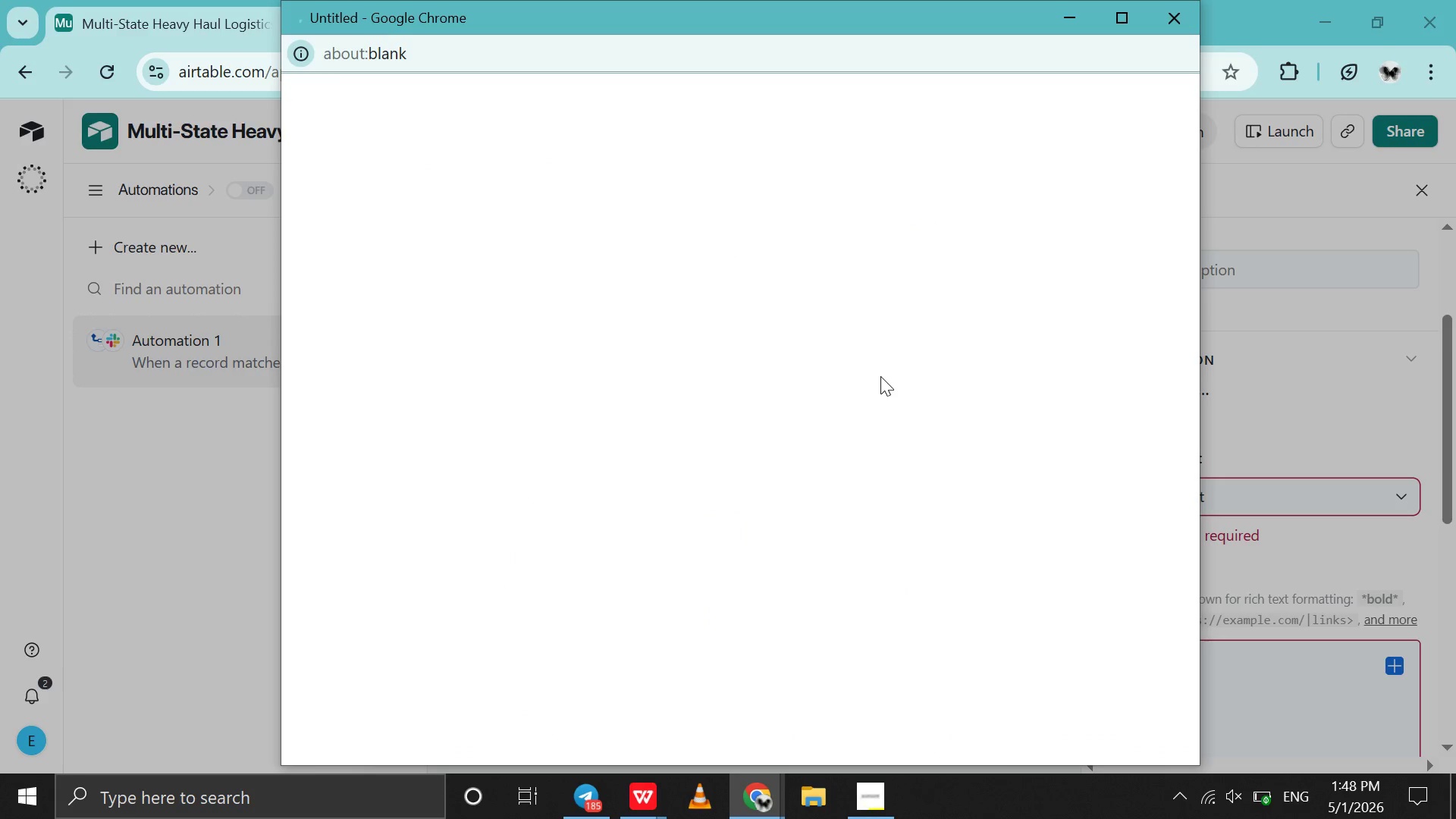 
mouse_move([809, 352])
 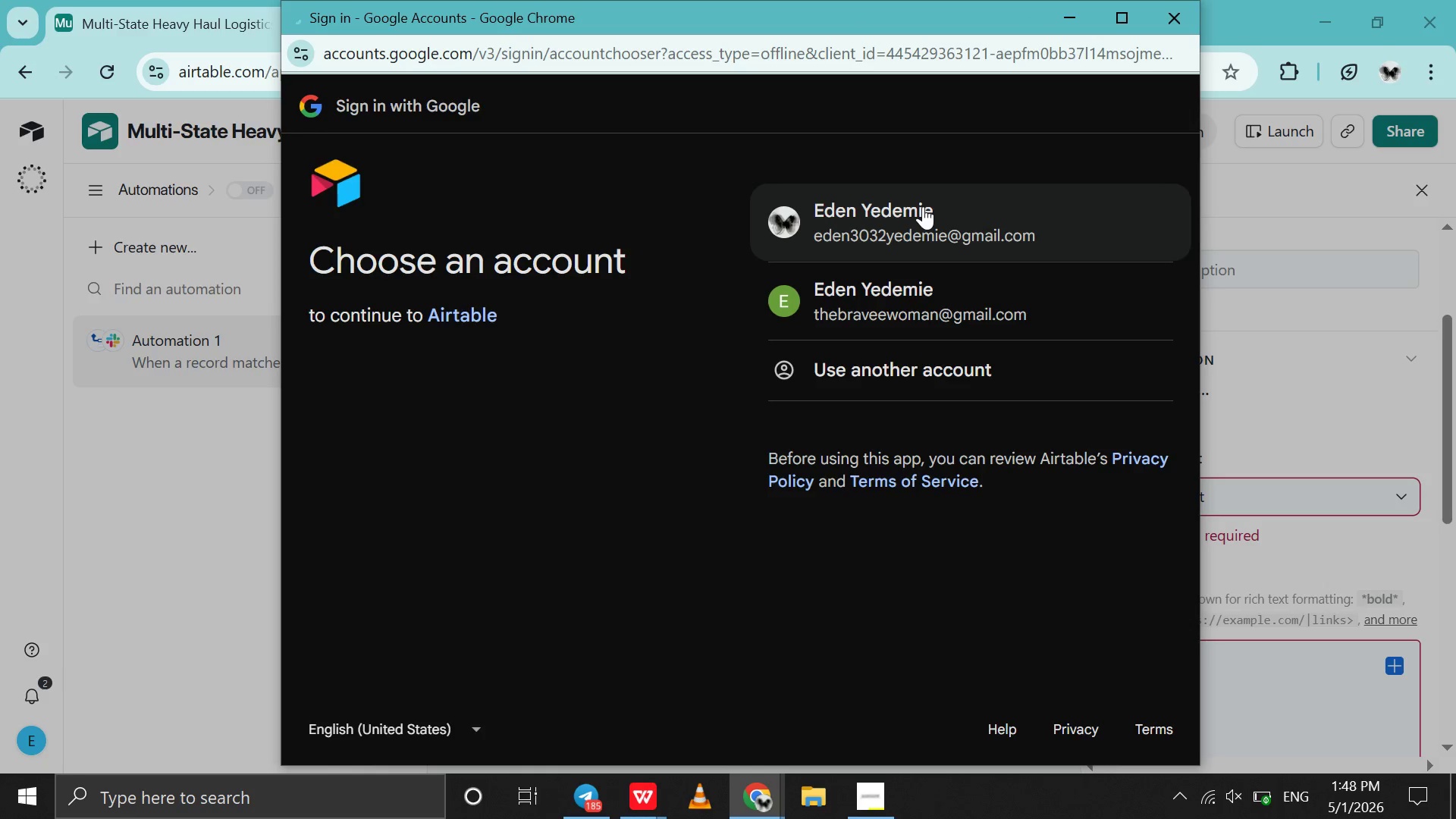 
left_click([923, 206])
 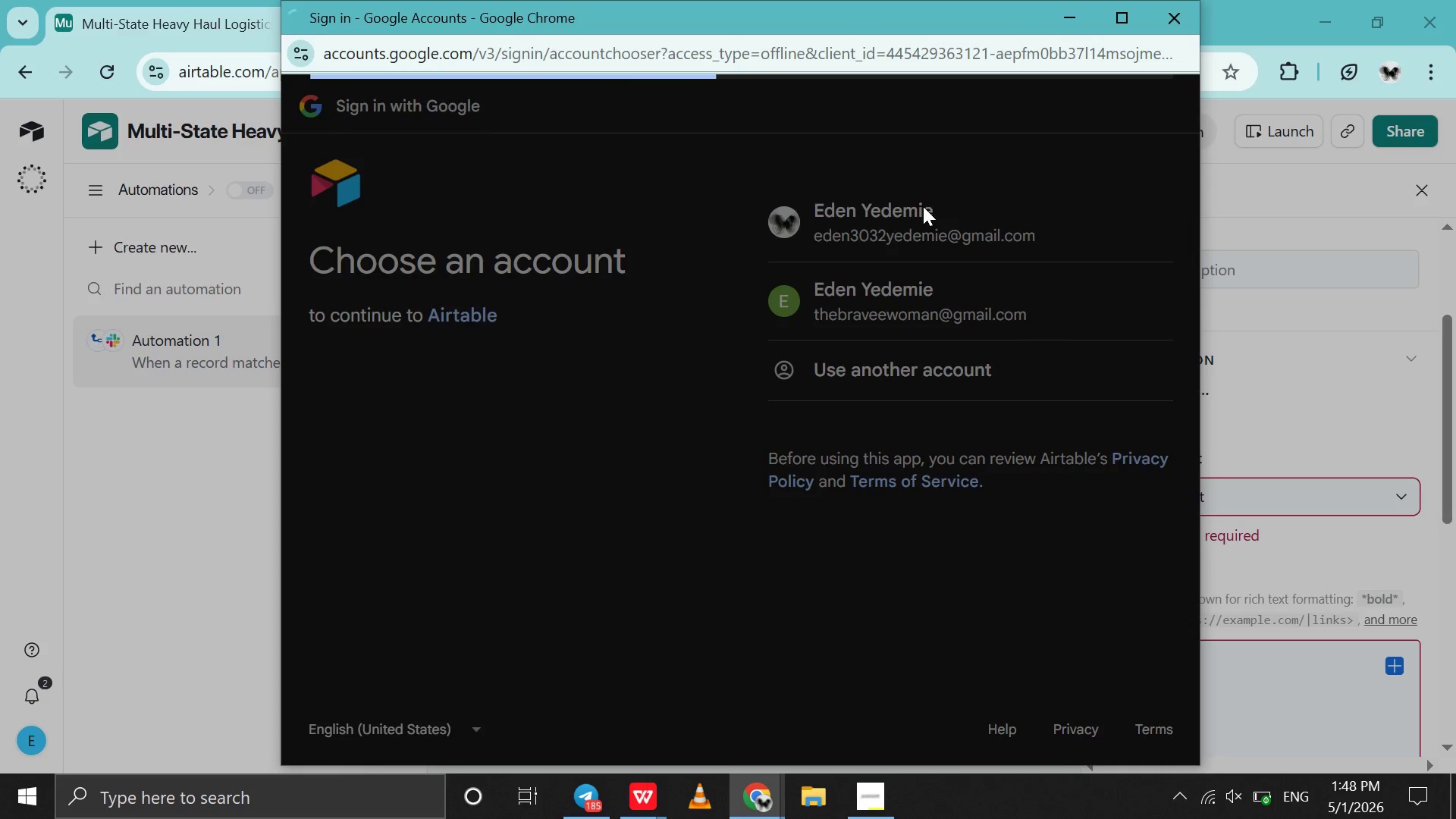 
mouse_move([849, 315])
 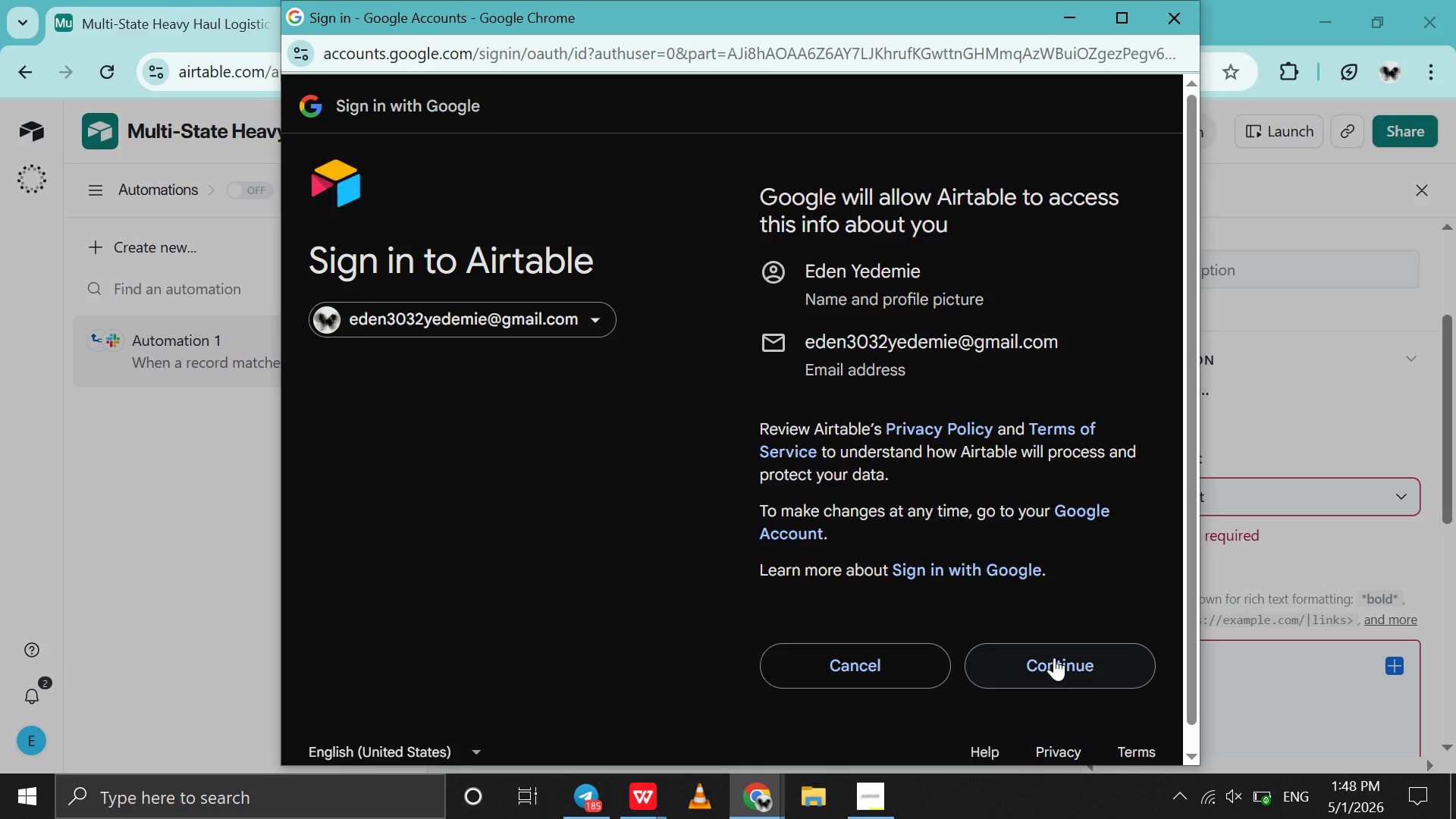 
left_click([1054, 657])
 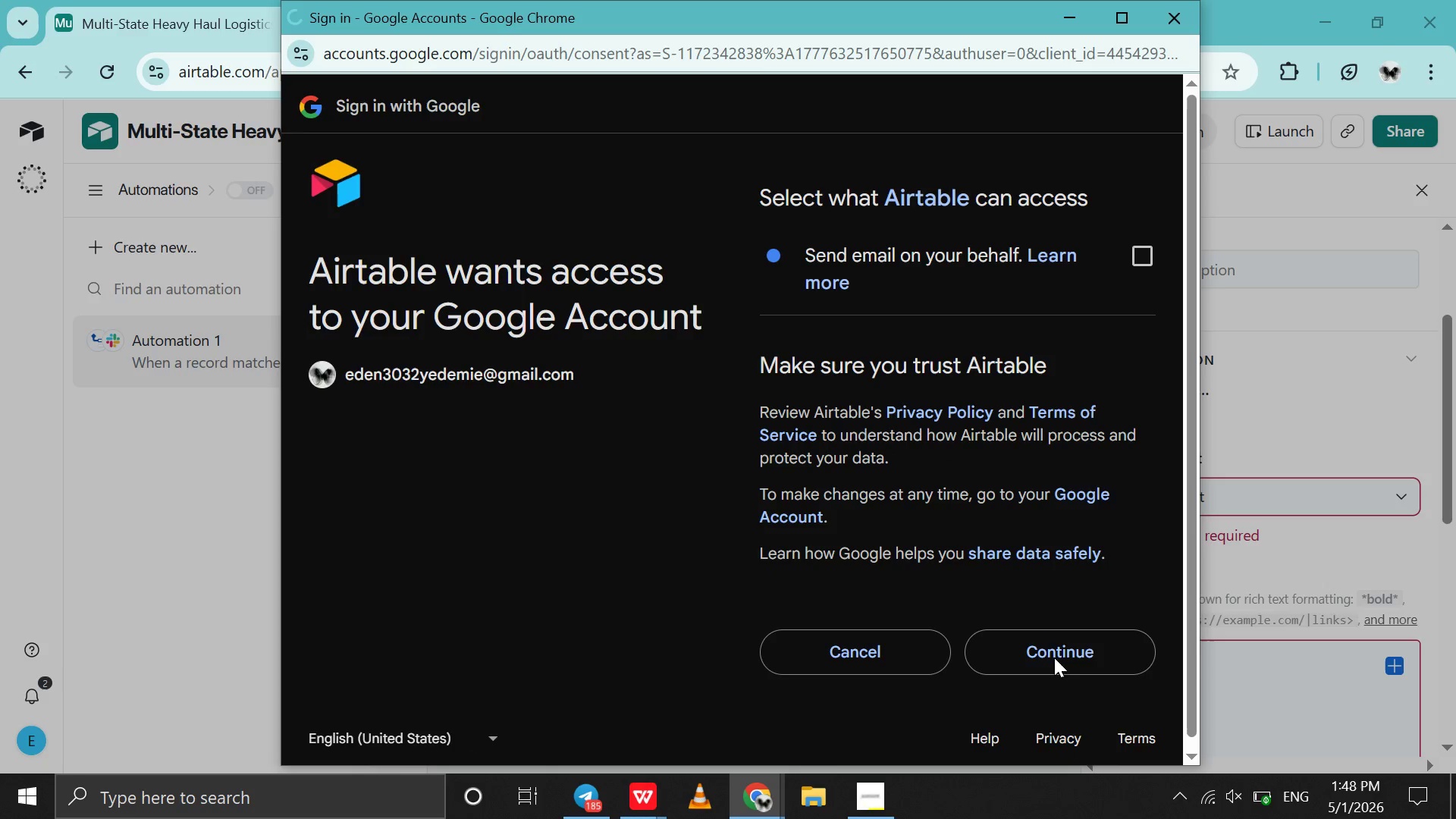 
left_click([1054, 657])
 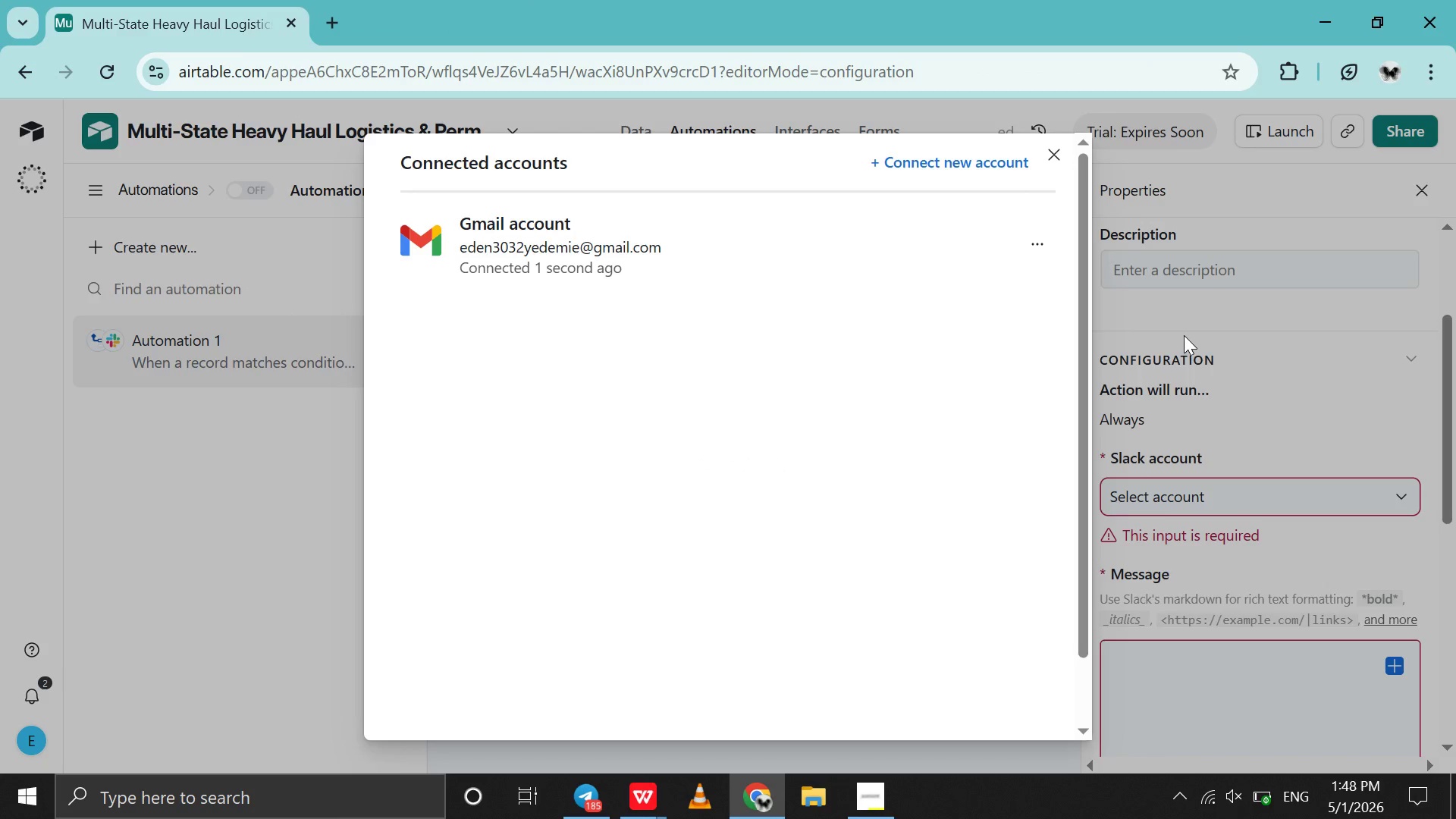 
wait(5.95)
 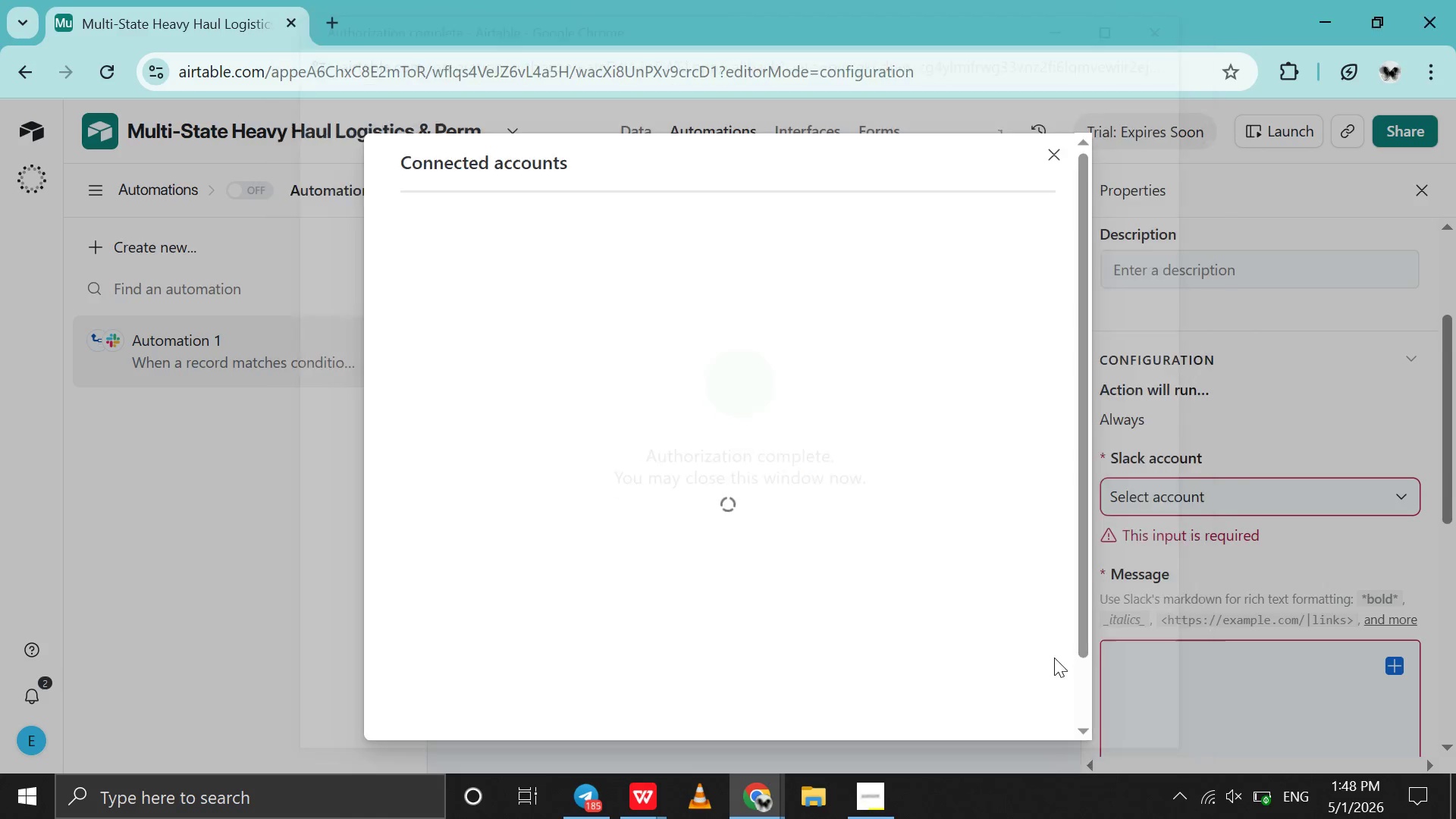 
left_click([1056, 158])
 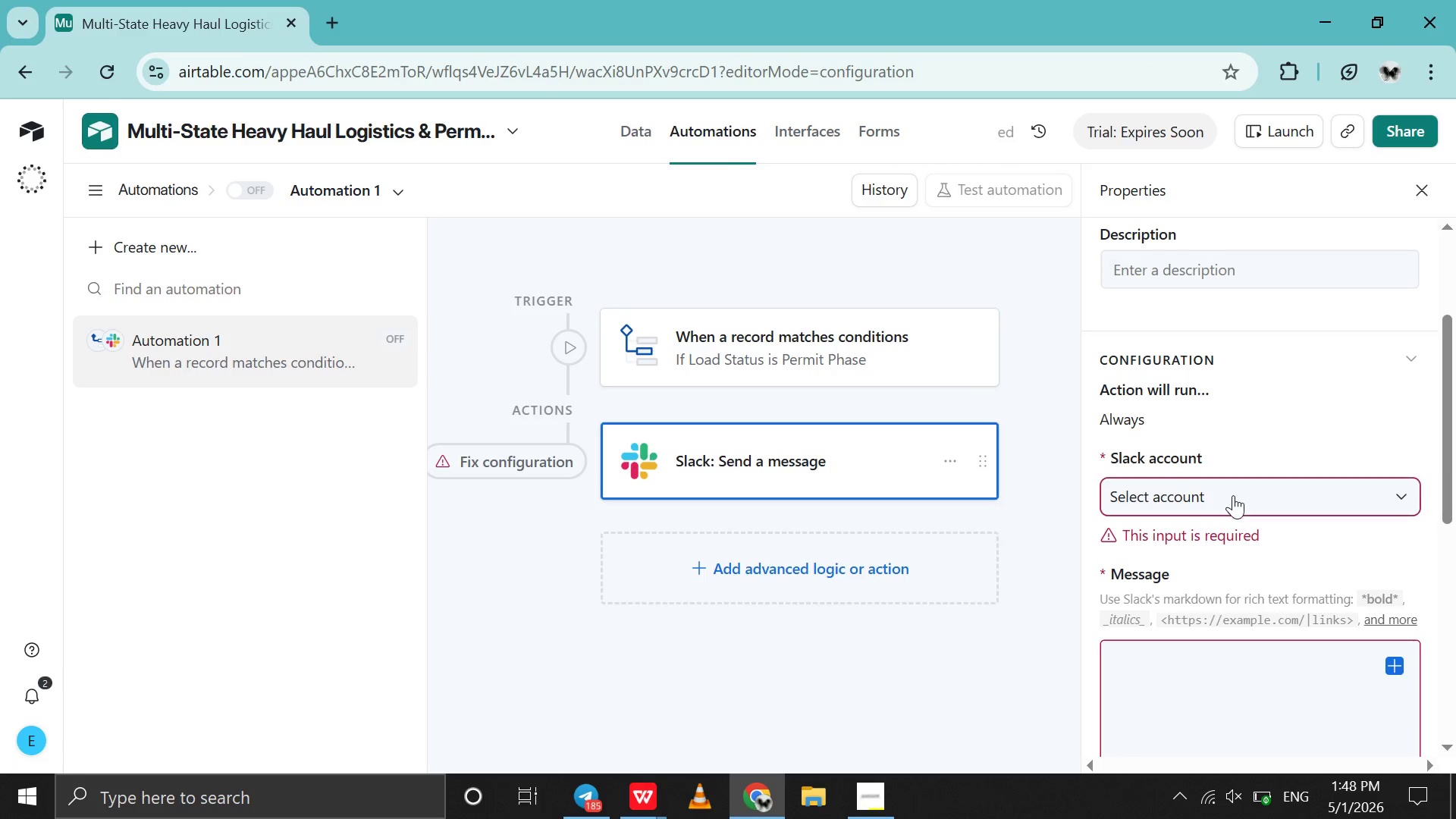 
left_click([1233, 495])
 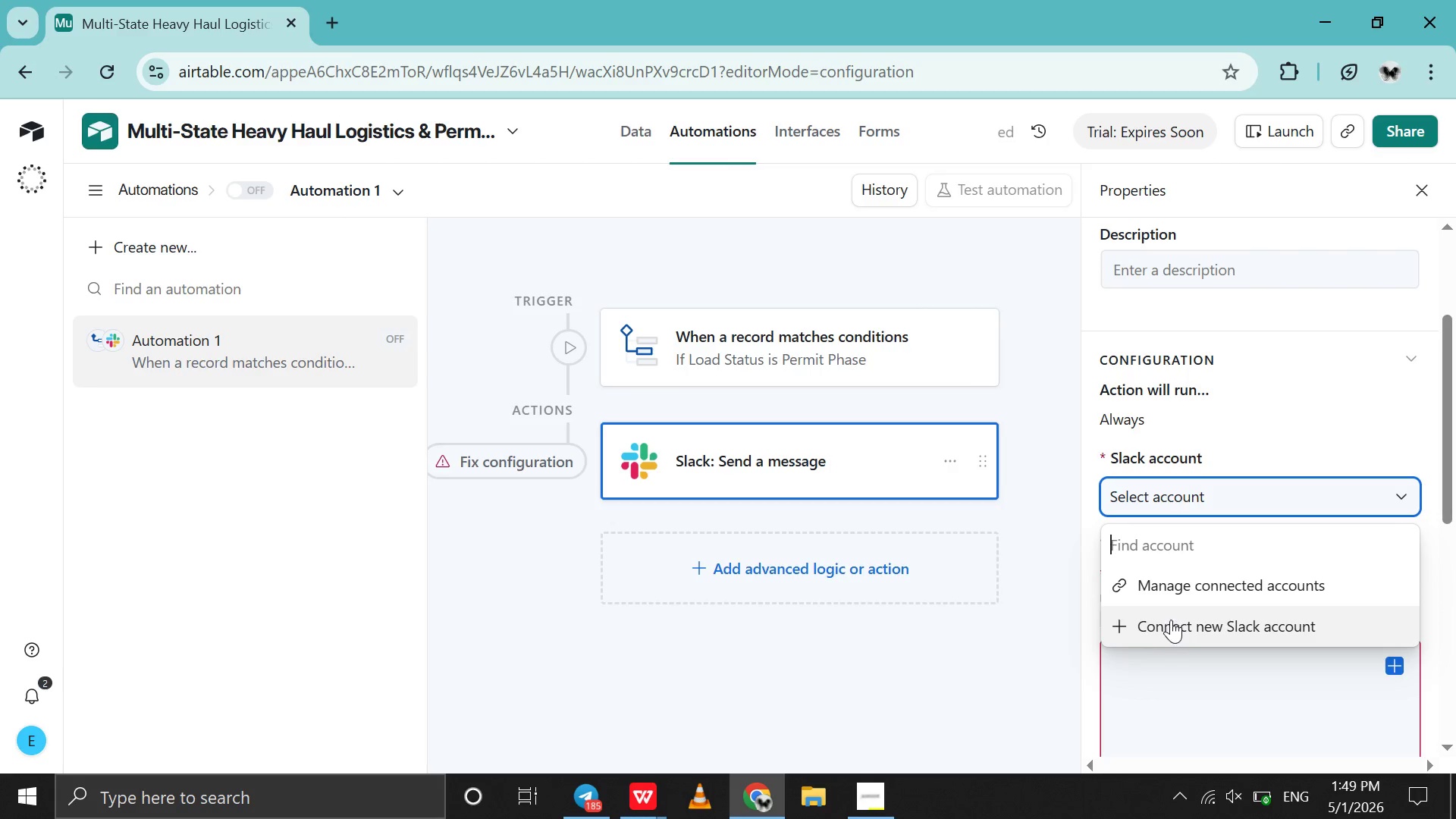 
left_click([1185, 588])
 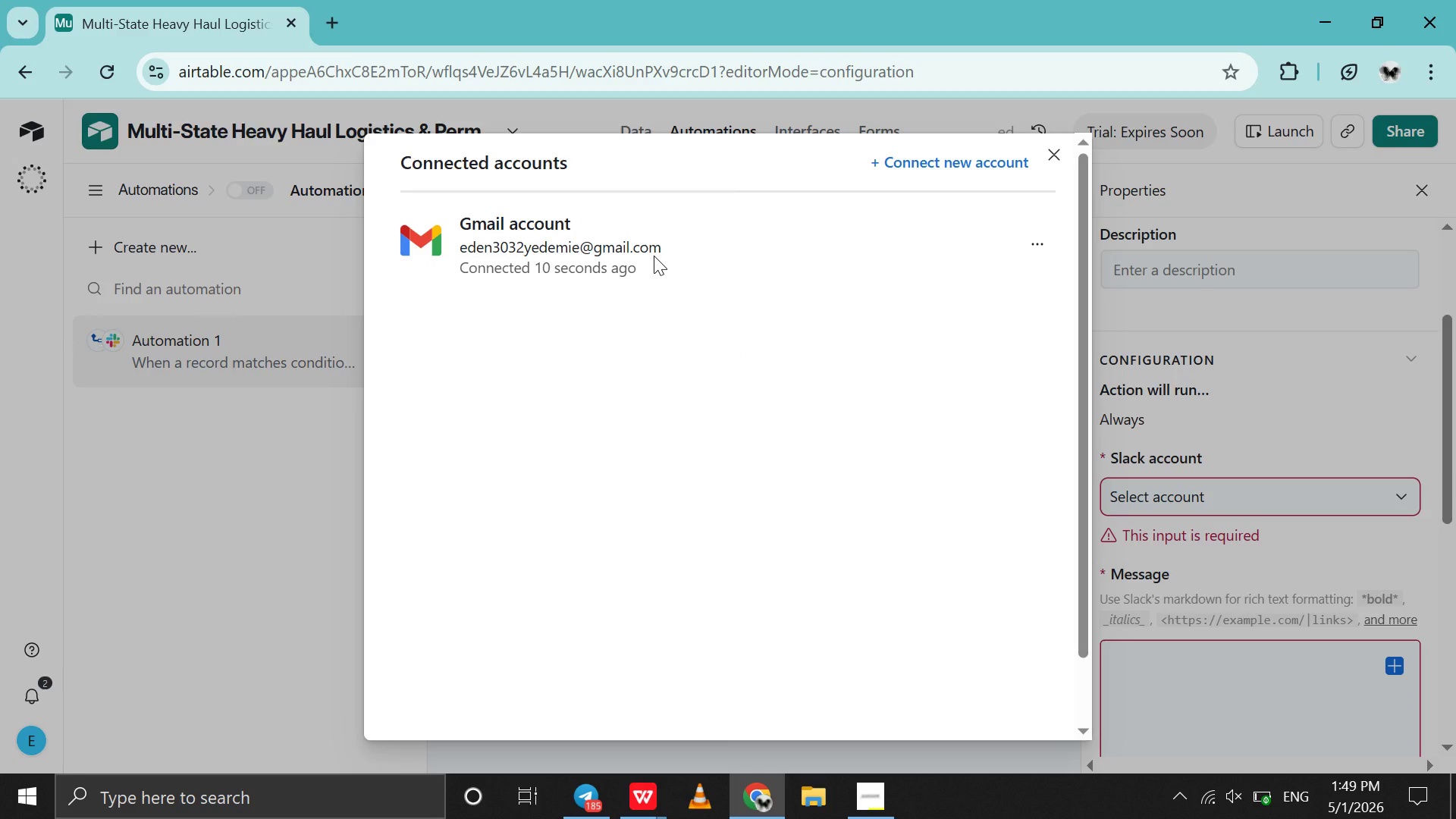 
left_click([654, 256])
 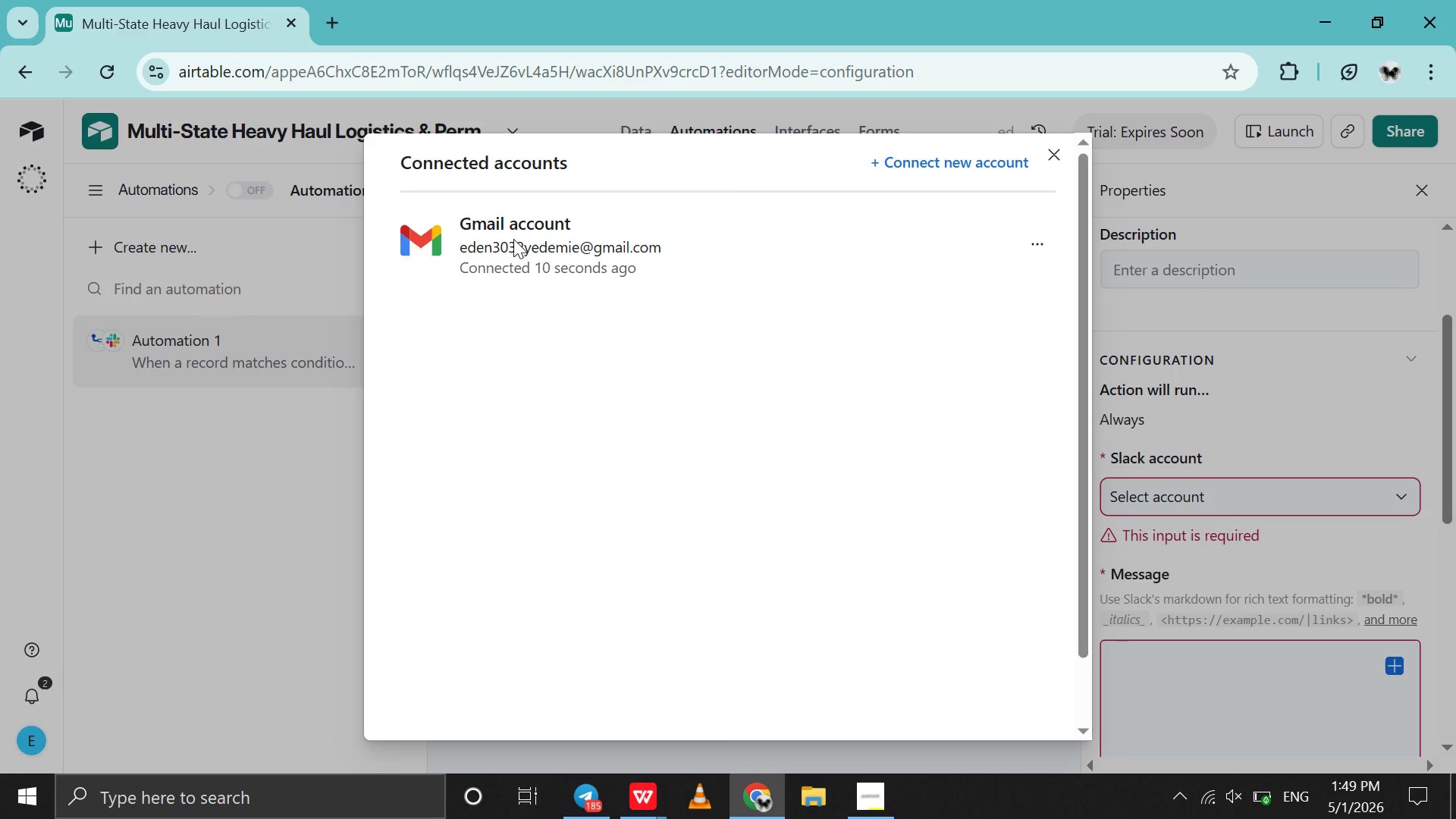 
double_click([513, 239])
 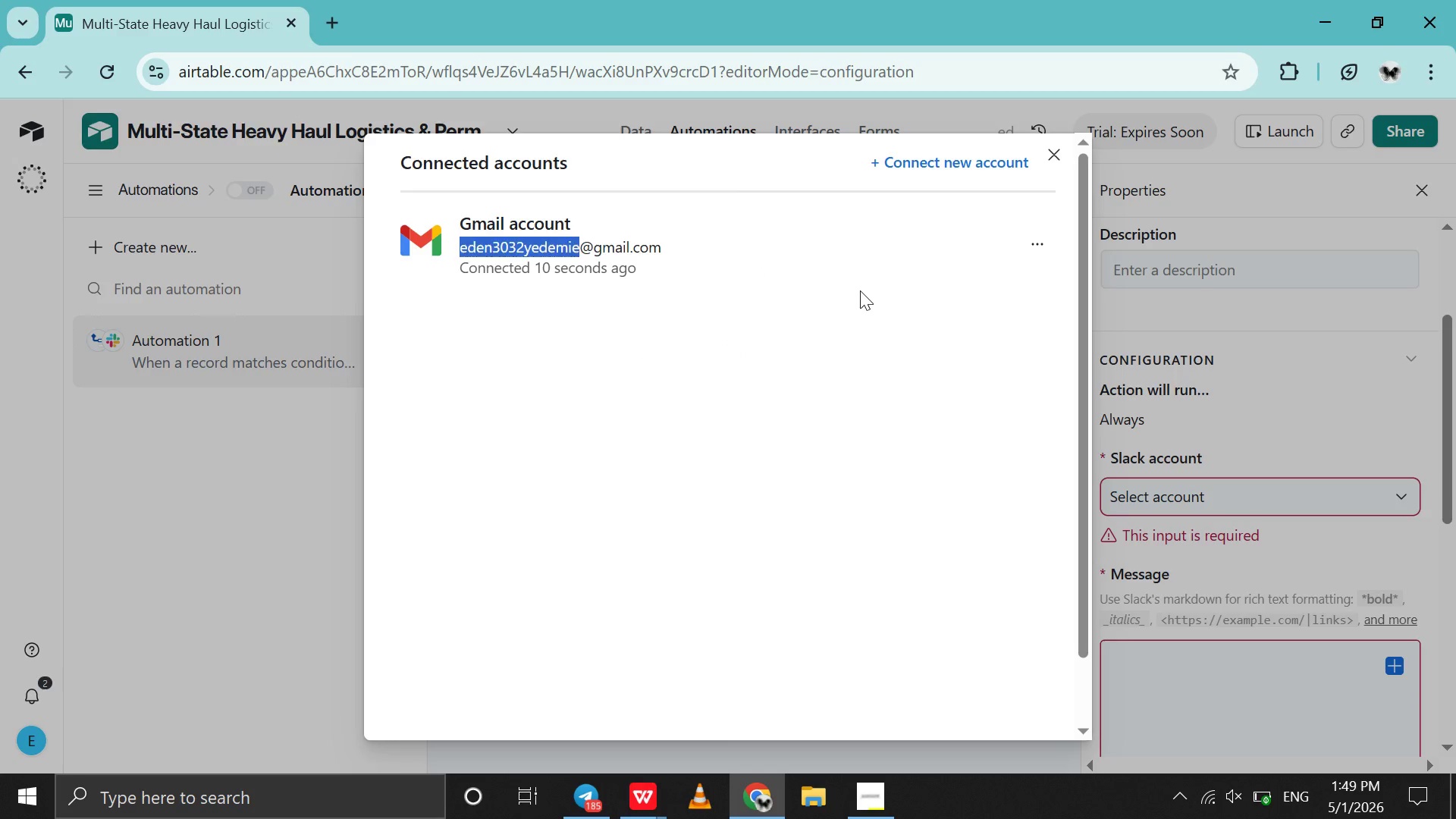 
left_click([860, 290])
 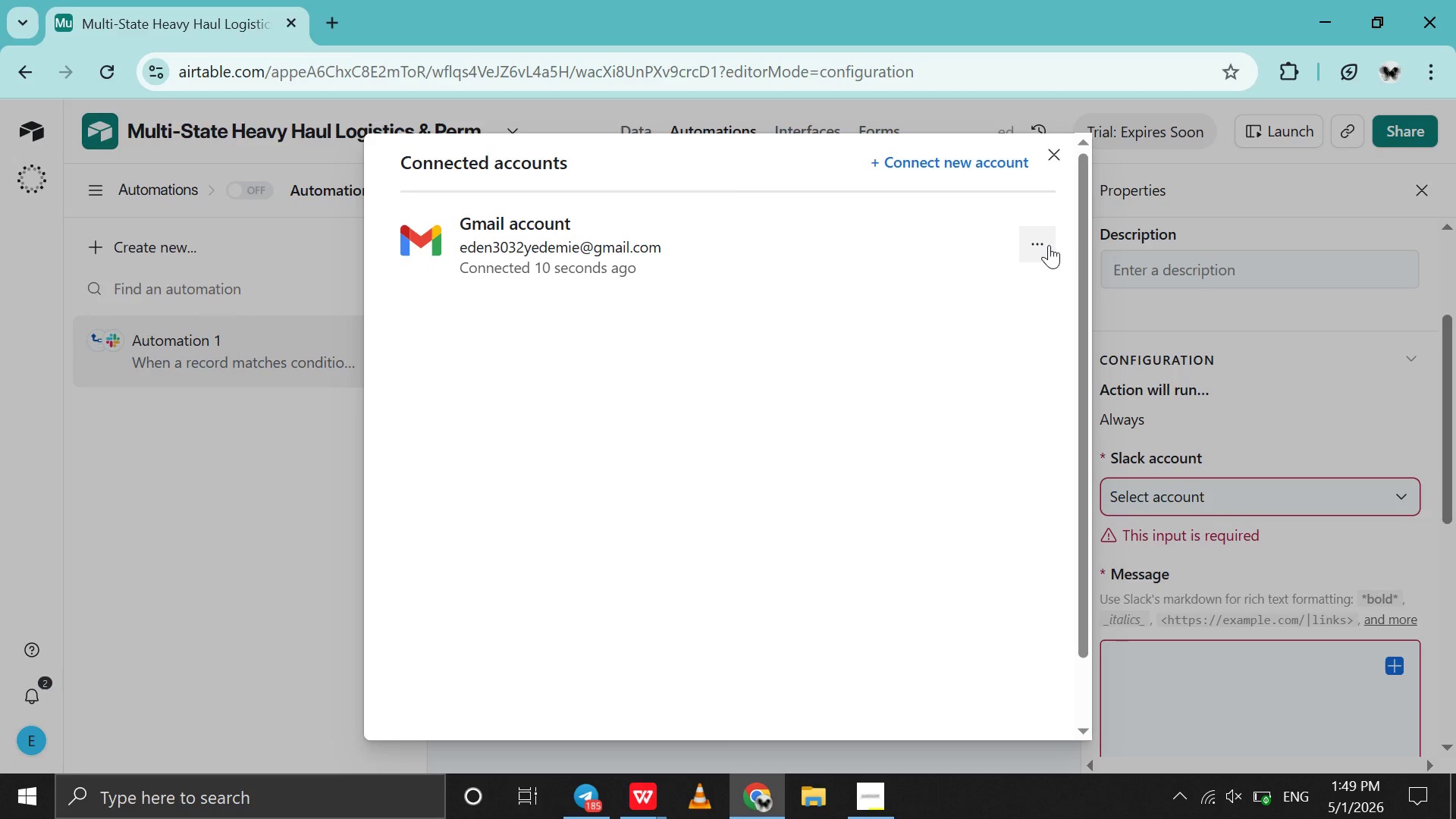 
left_click([1049, 245])
 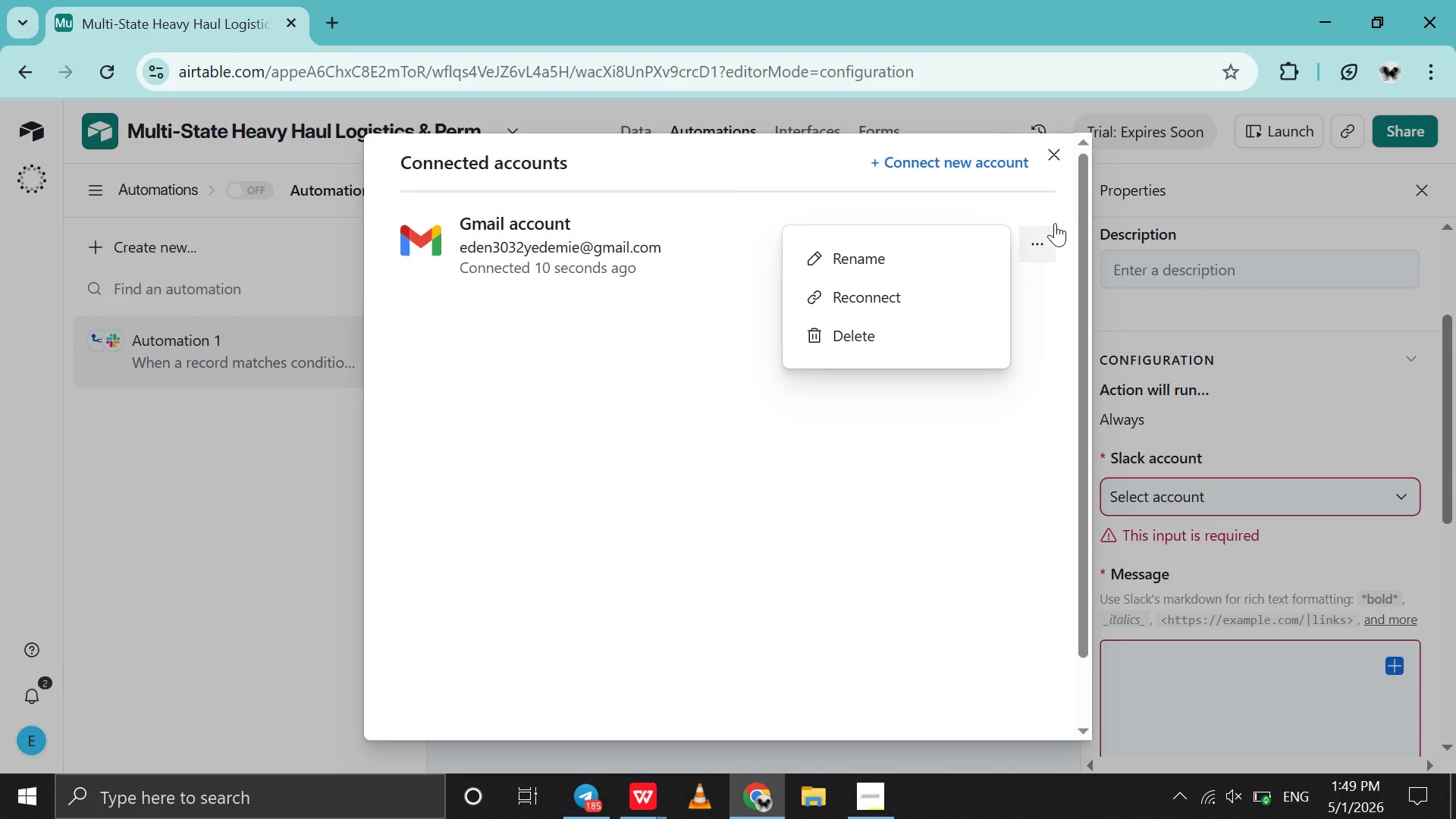 
left_click([1057, 143])
 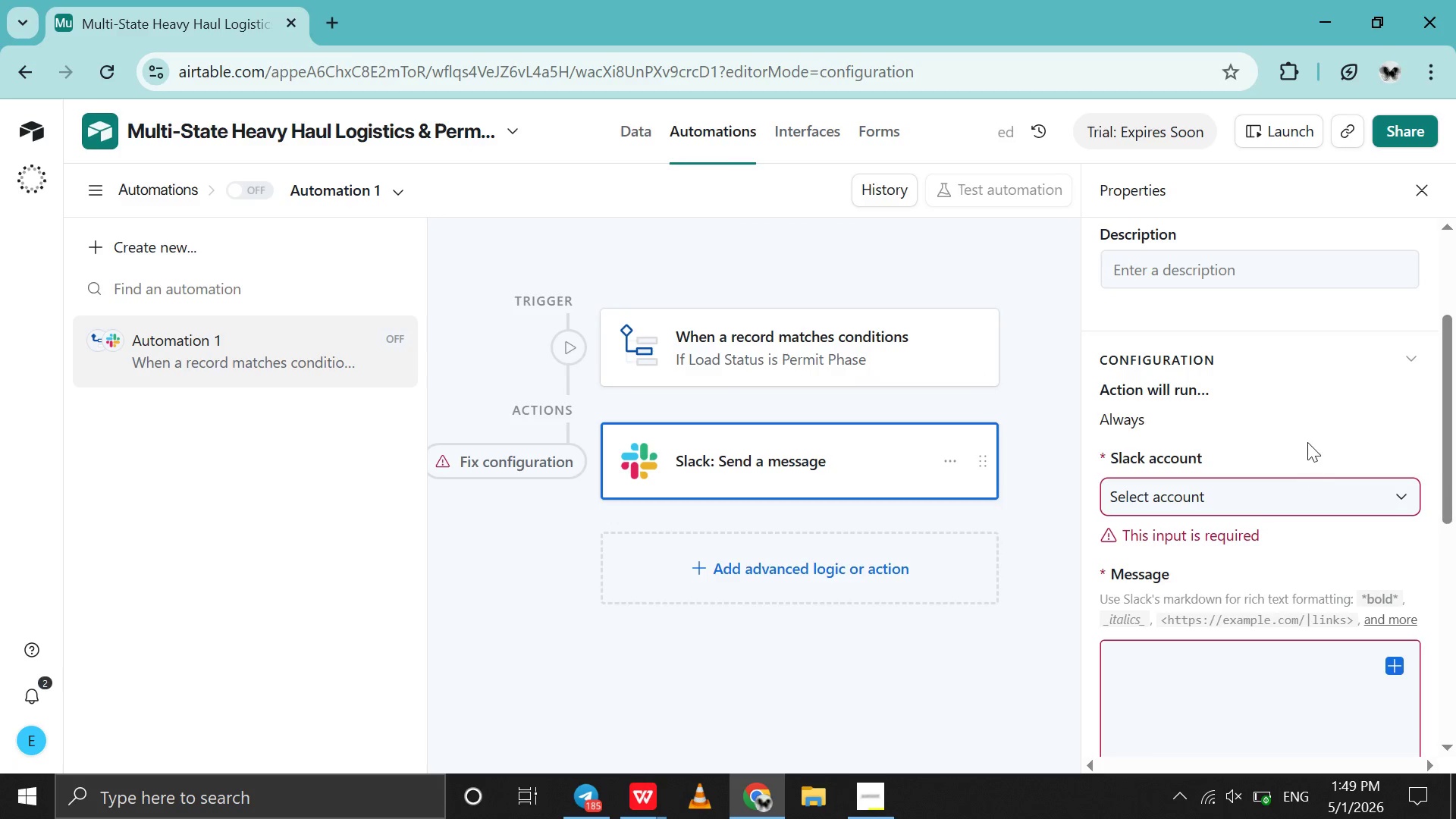 
left_click([1307, 442])
 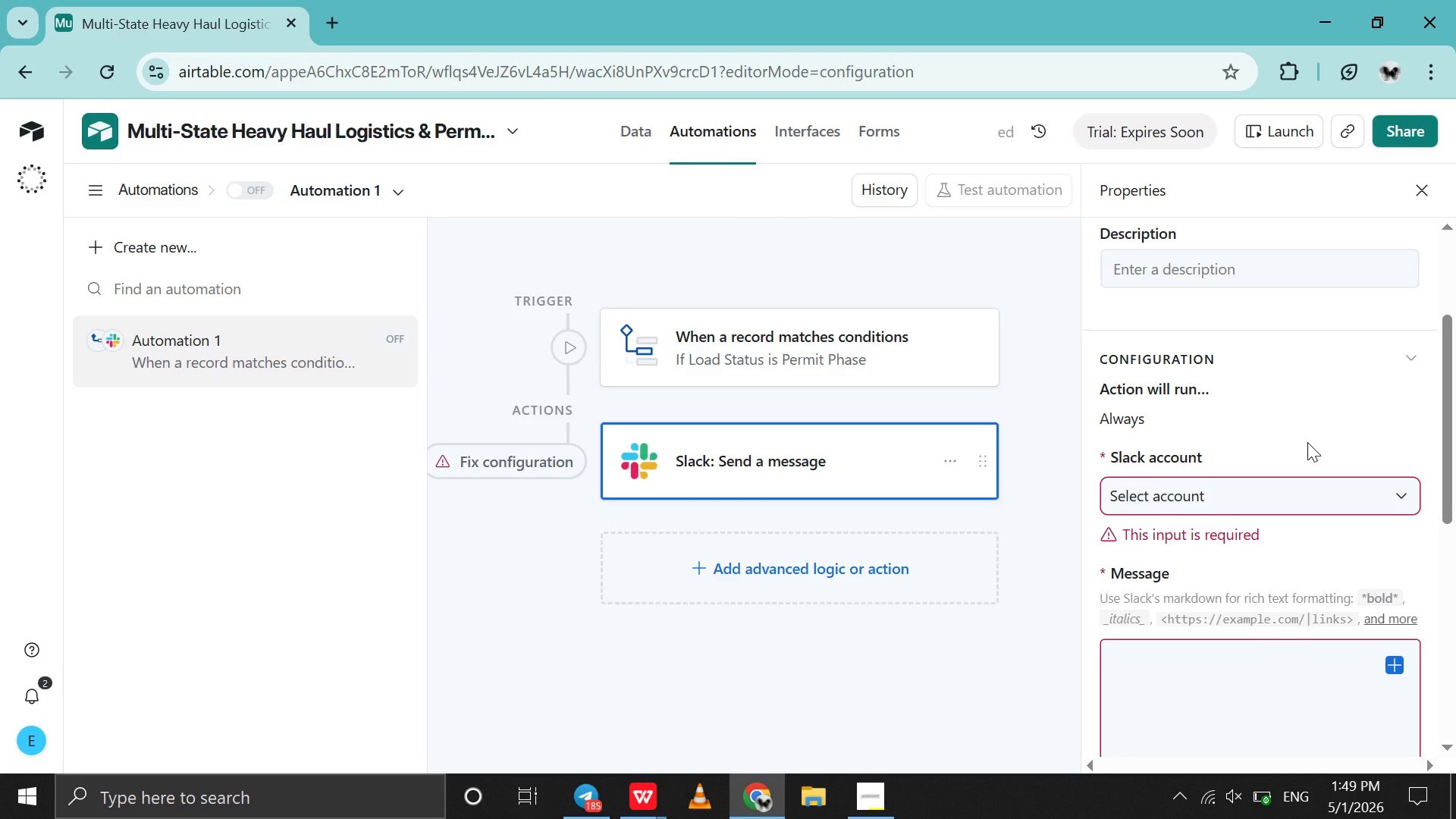 
scroll: coordinate [1307, 442], scroll_direction: down, amount: 1.0
 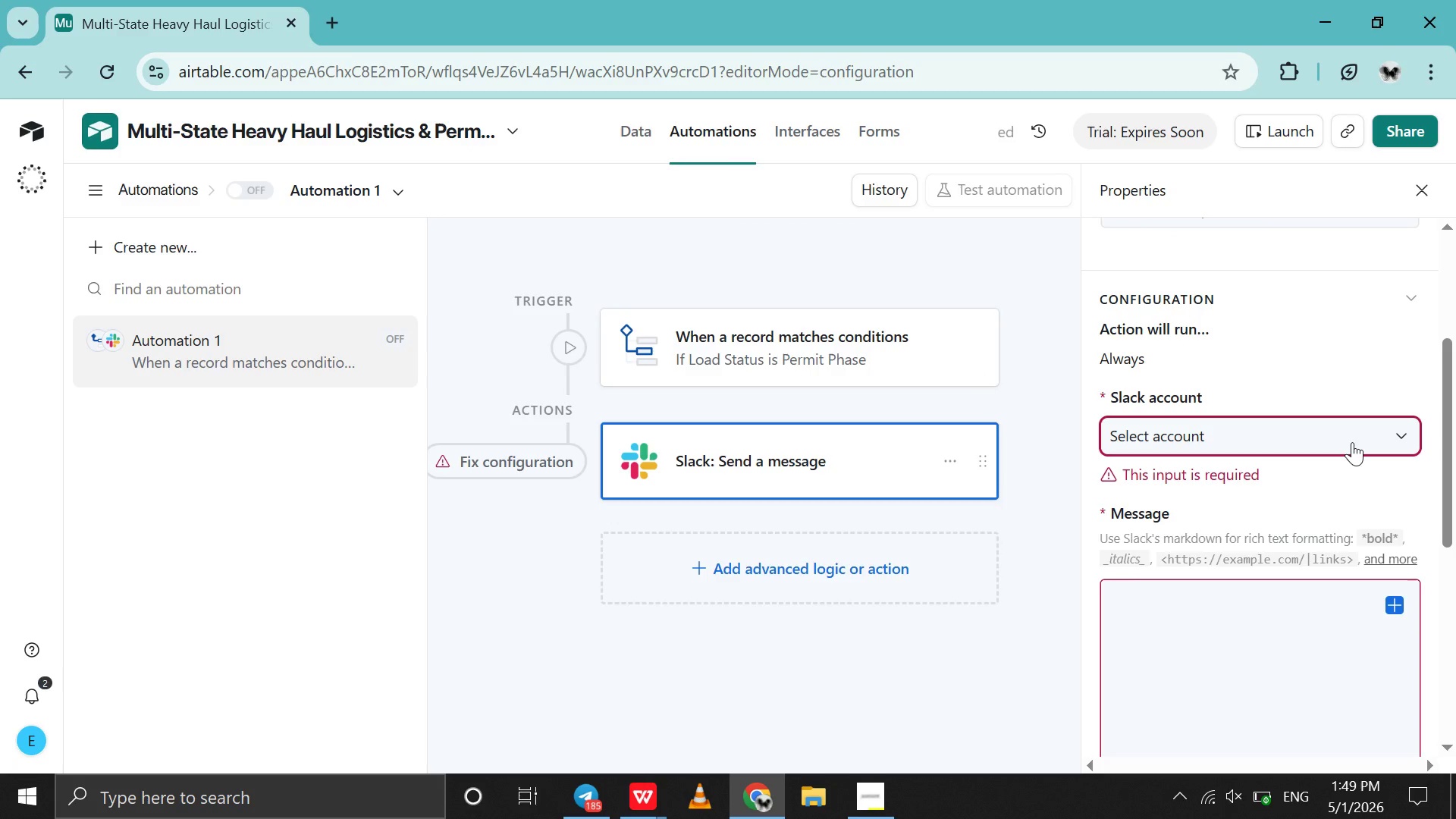 
left_click([1352, 442])
 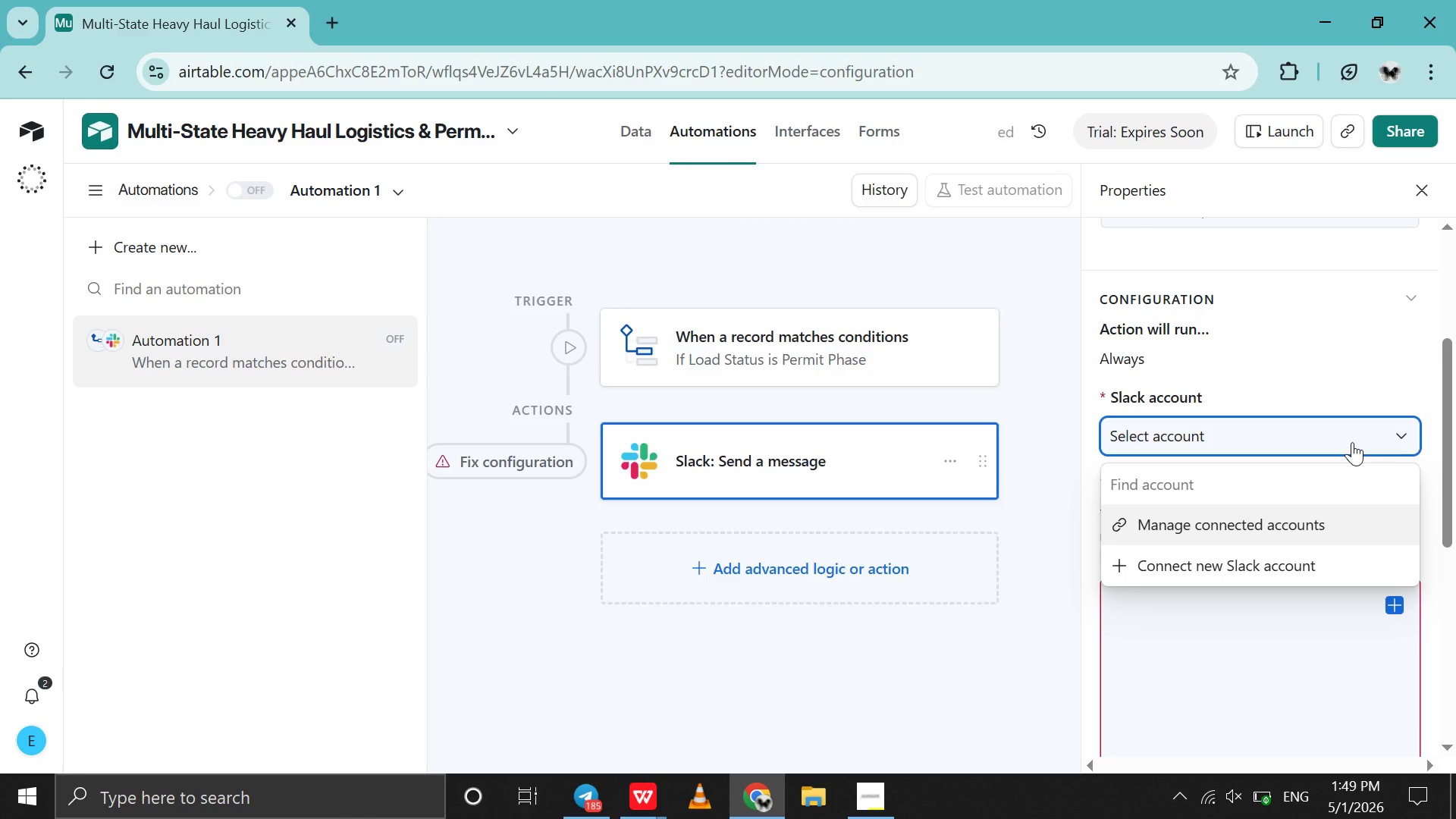 
type(ed)
key(Backspace)
key(Backspace)
type(gg)
key(Backspace)
key(Backspace)
 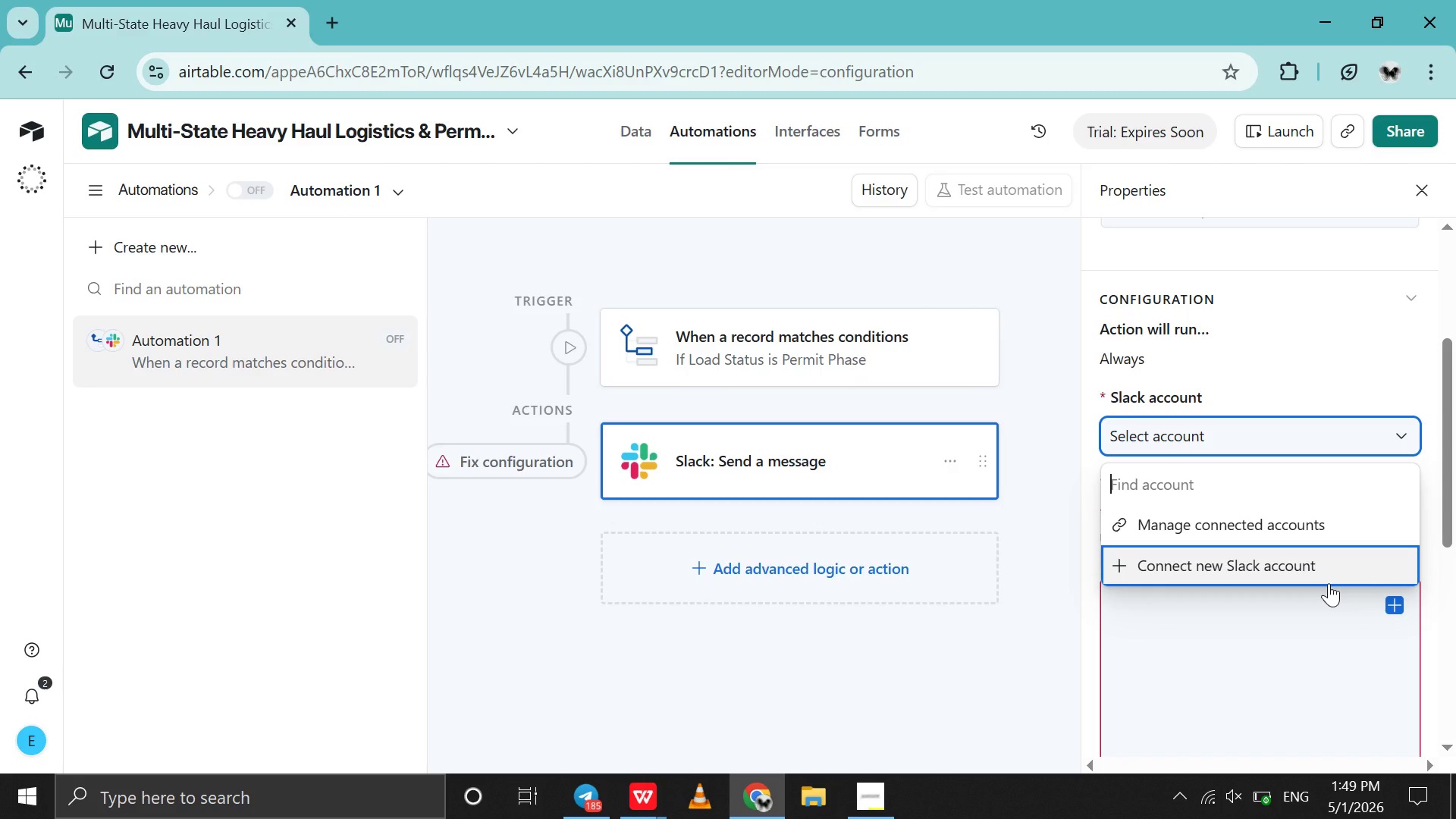 
left_click([1329, 583])
 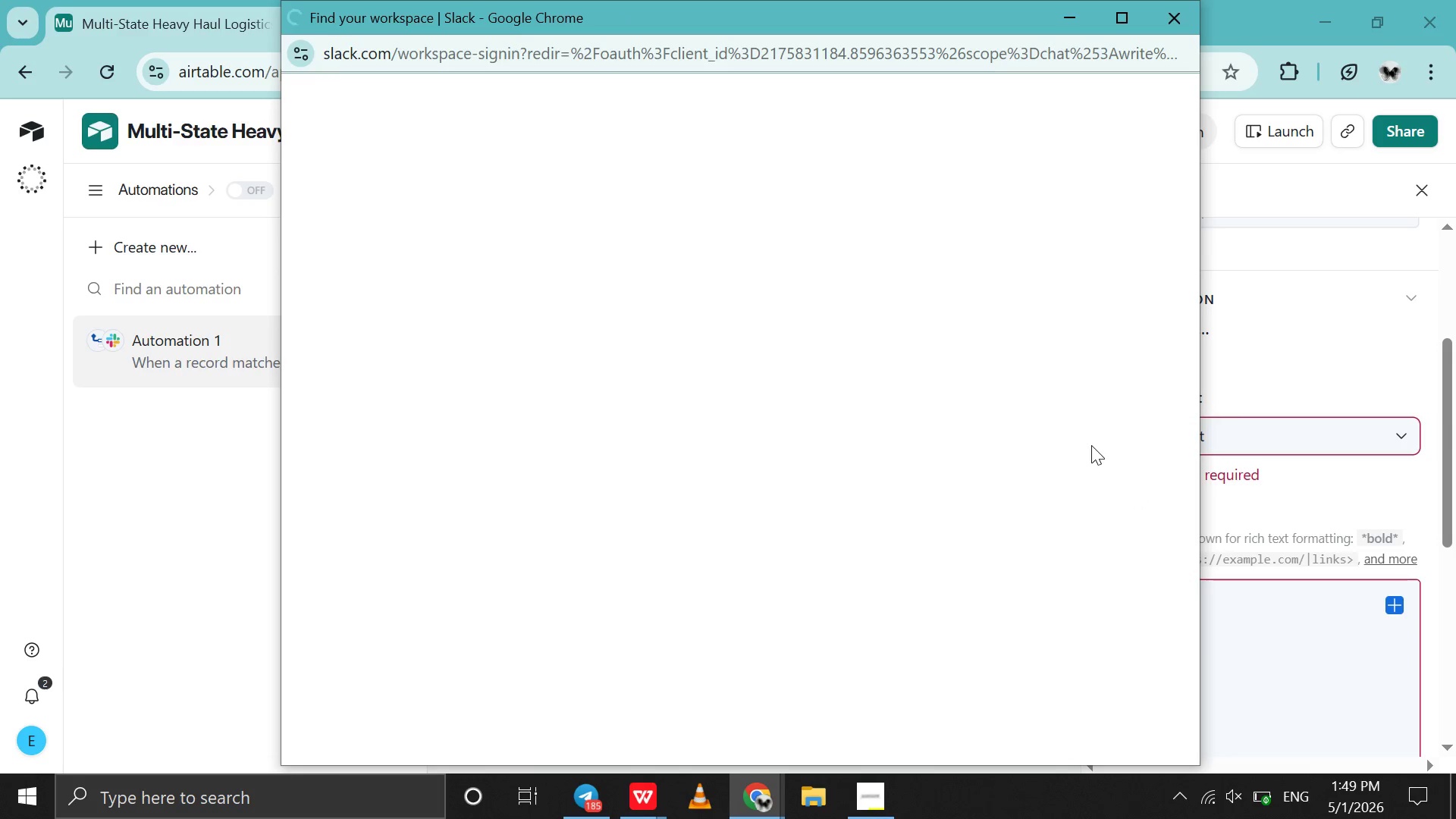 
wait(7.25)
 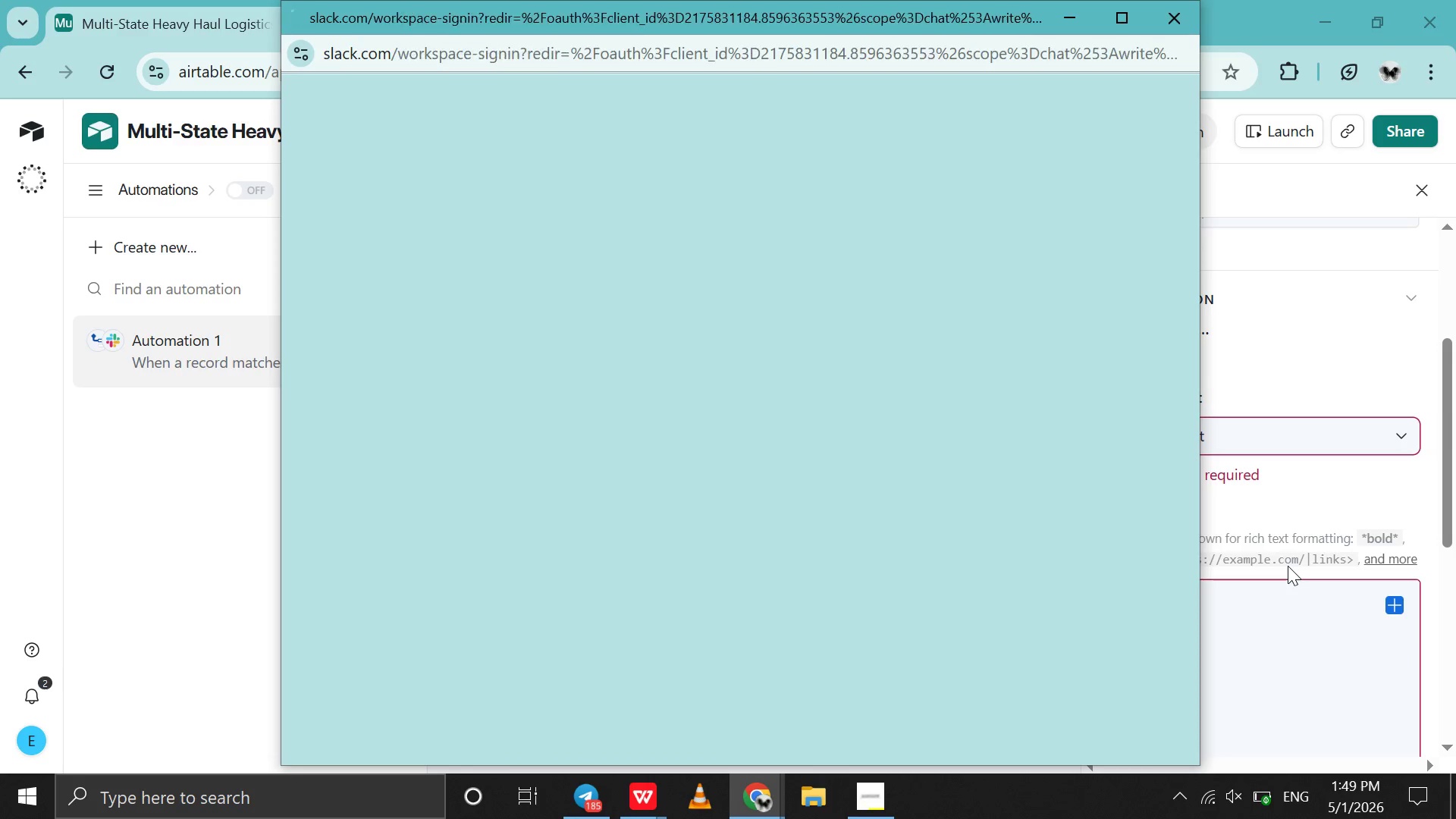 
left_click([872, 427])
 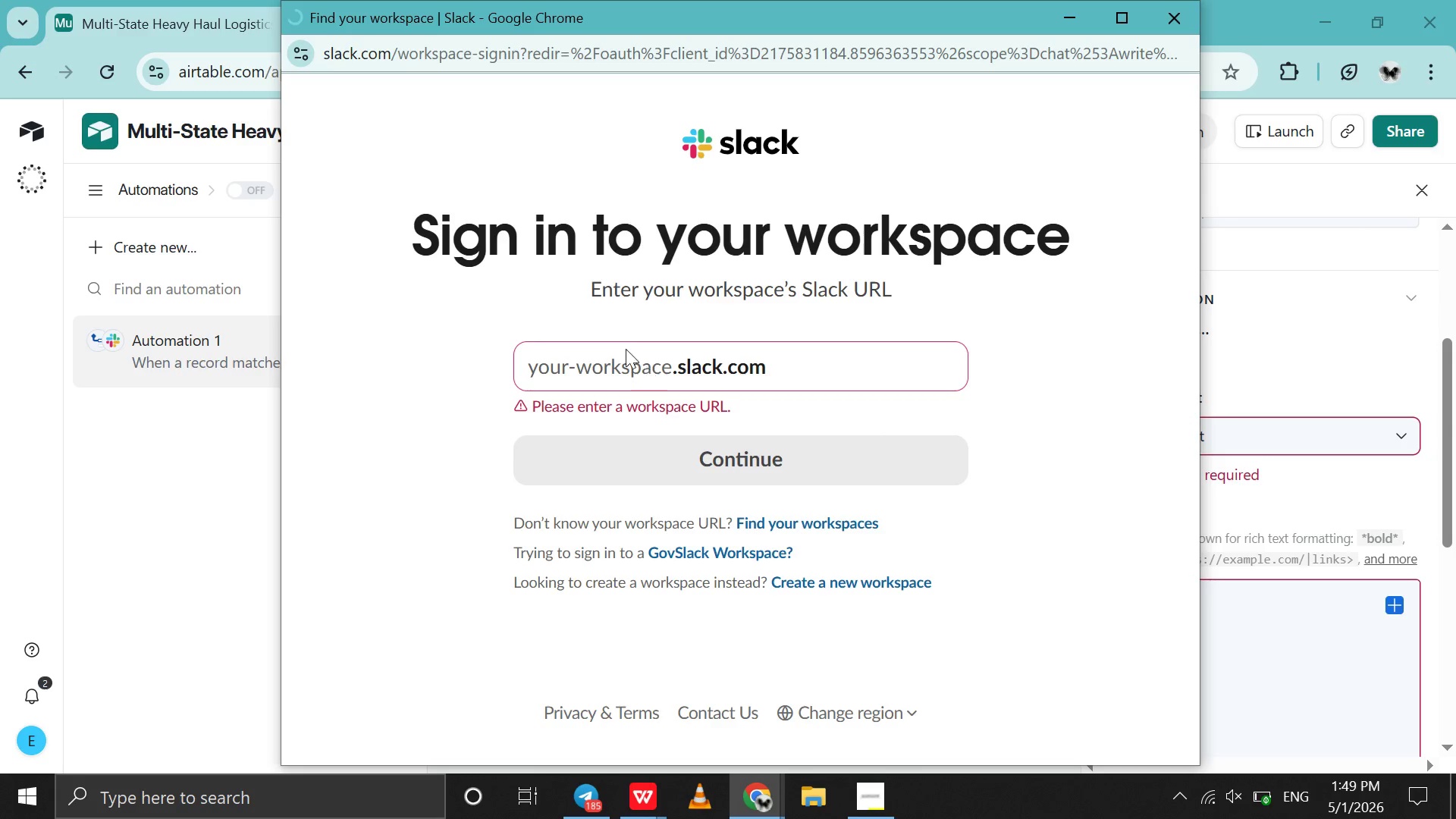 
left_click([620, 338])
 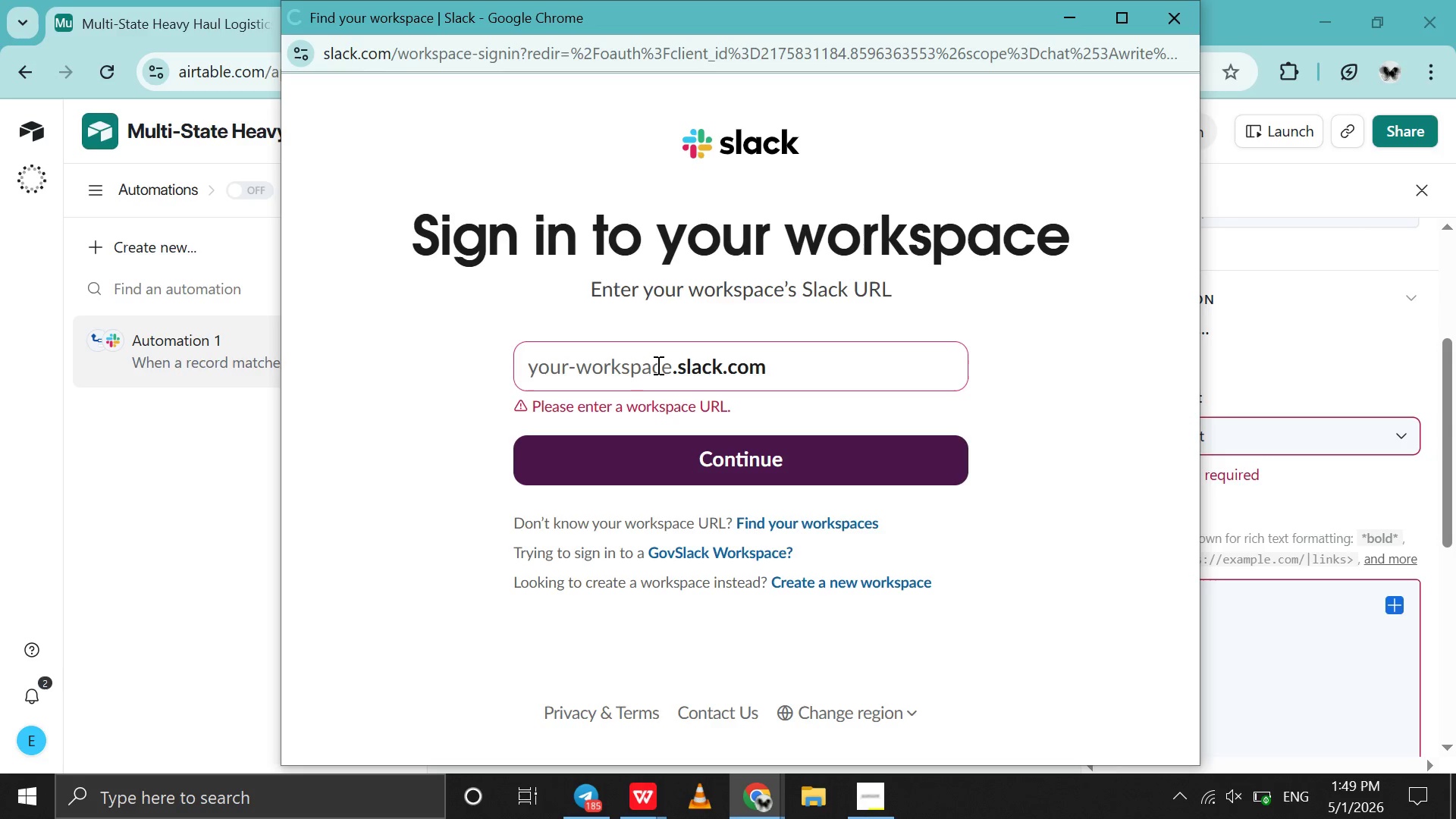 
left_click([657, 365])
 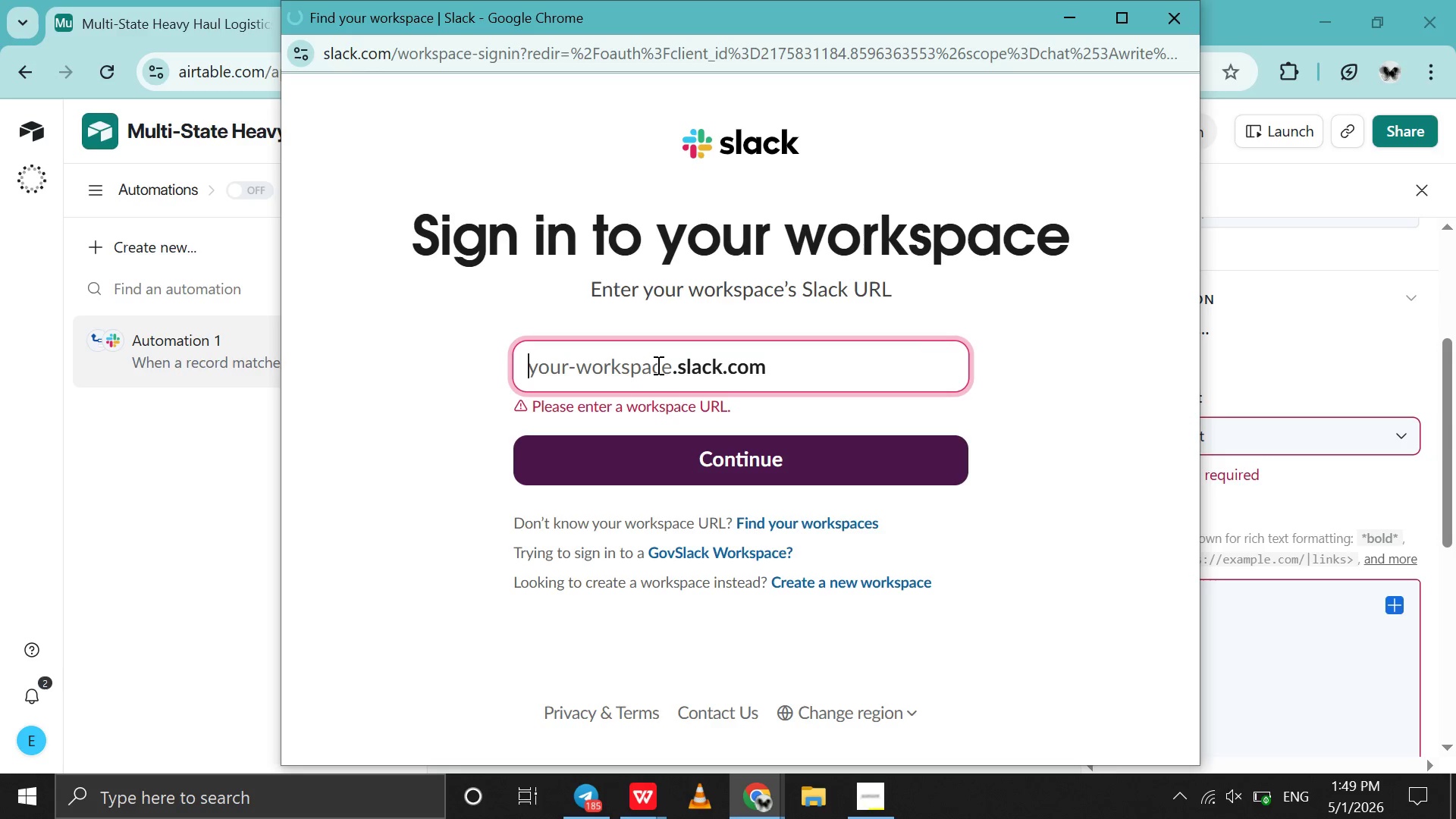 
scroll: coordinate [714, 526], scroll_direction: down, amount: 6.0
 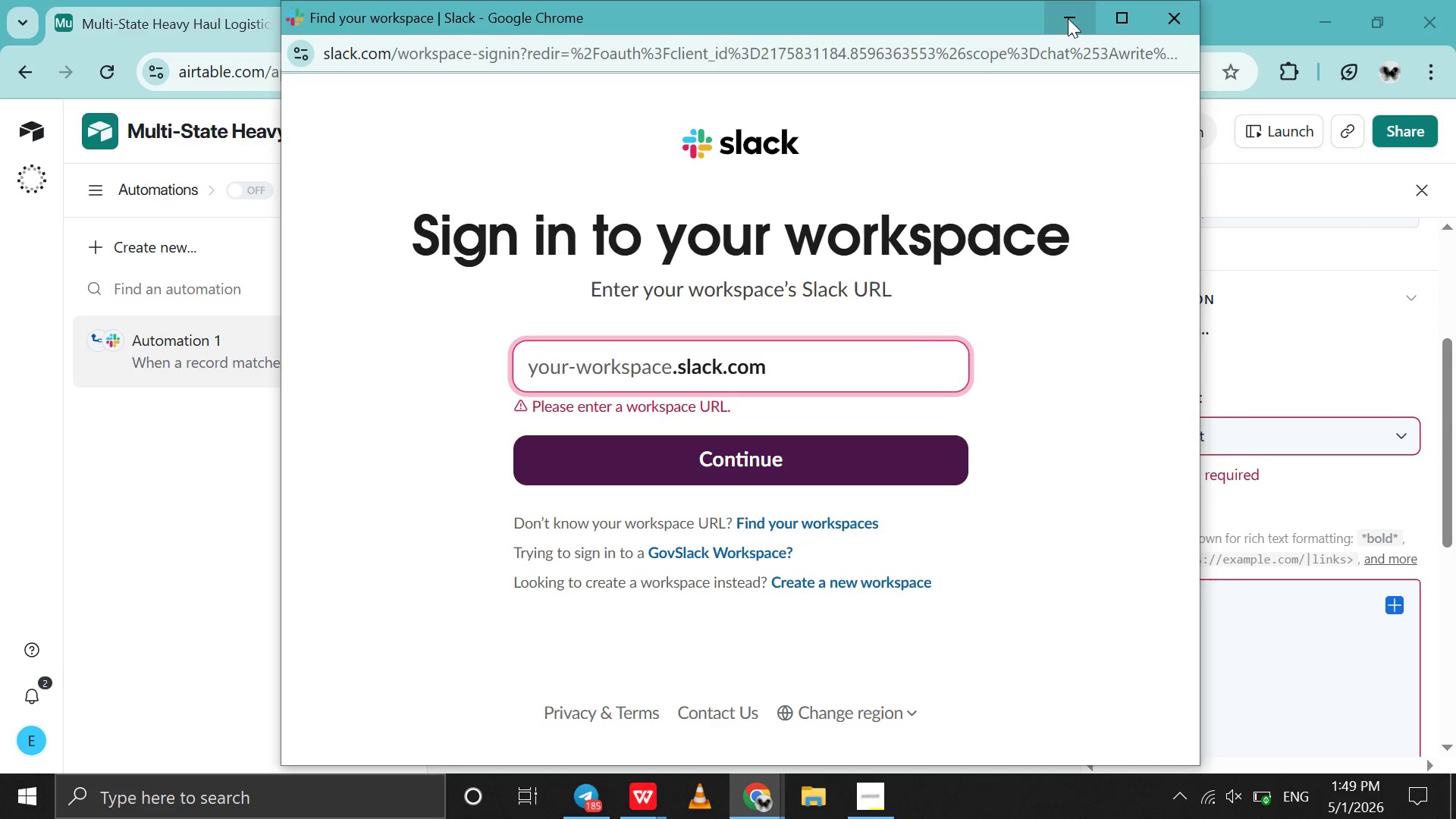 
left_click([1068, 18])
 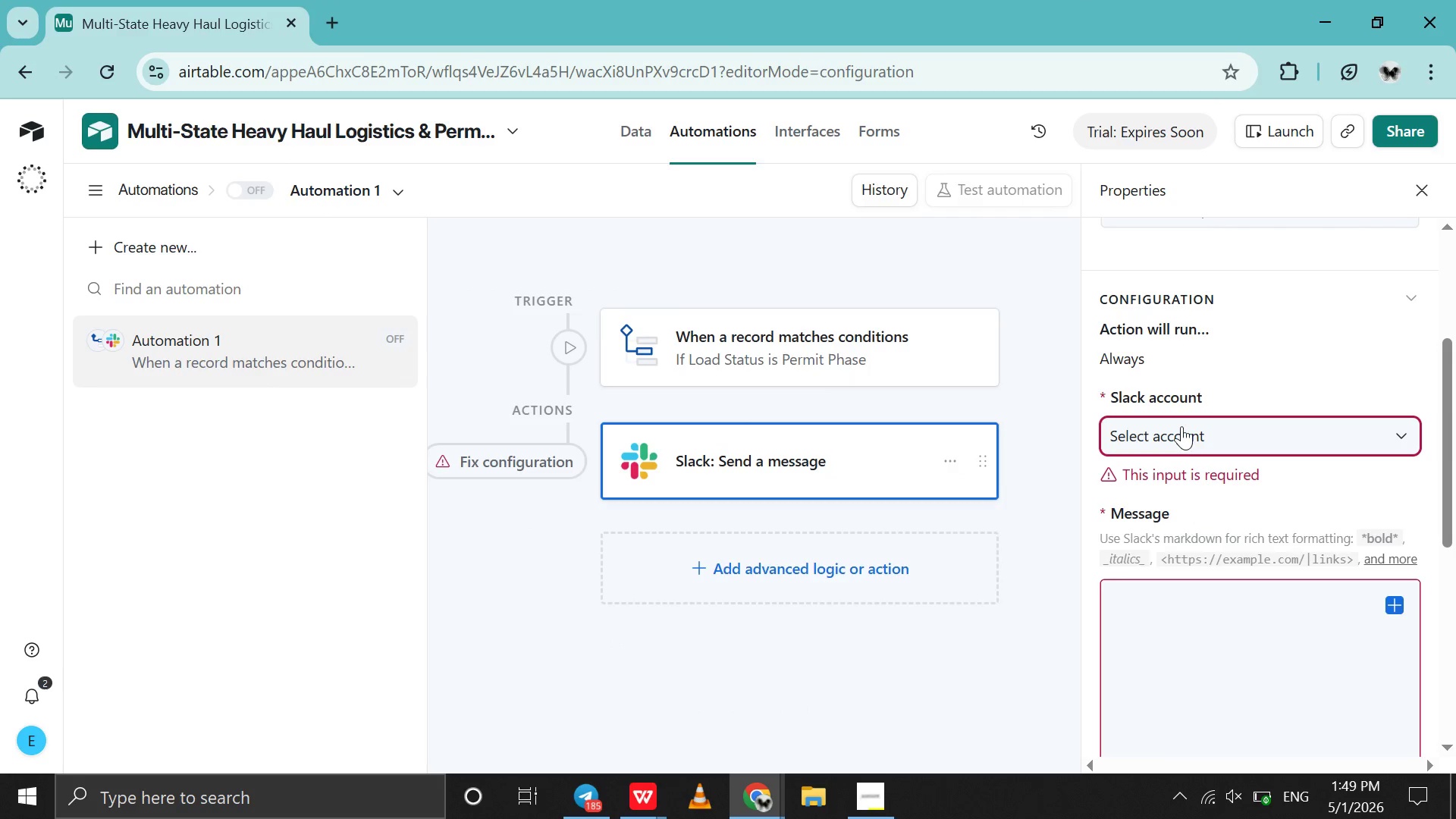 
double_click([1181, 426])
 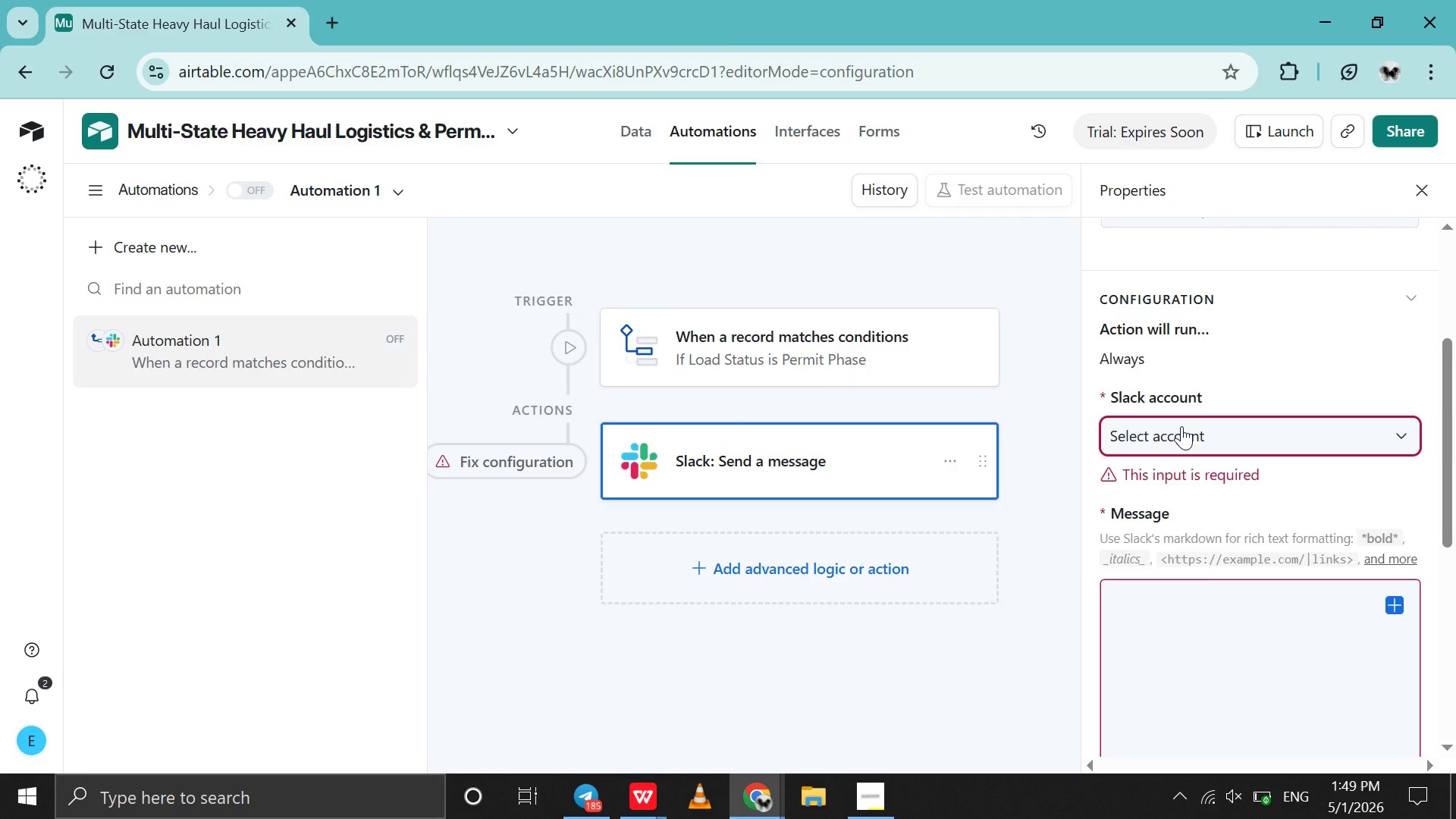 
left_click([1181, 426])
 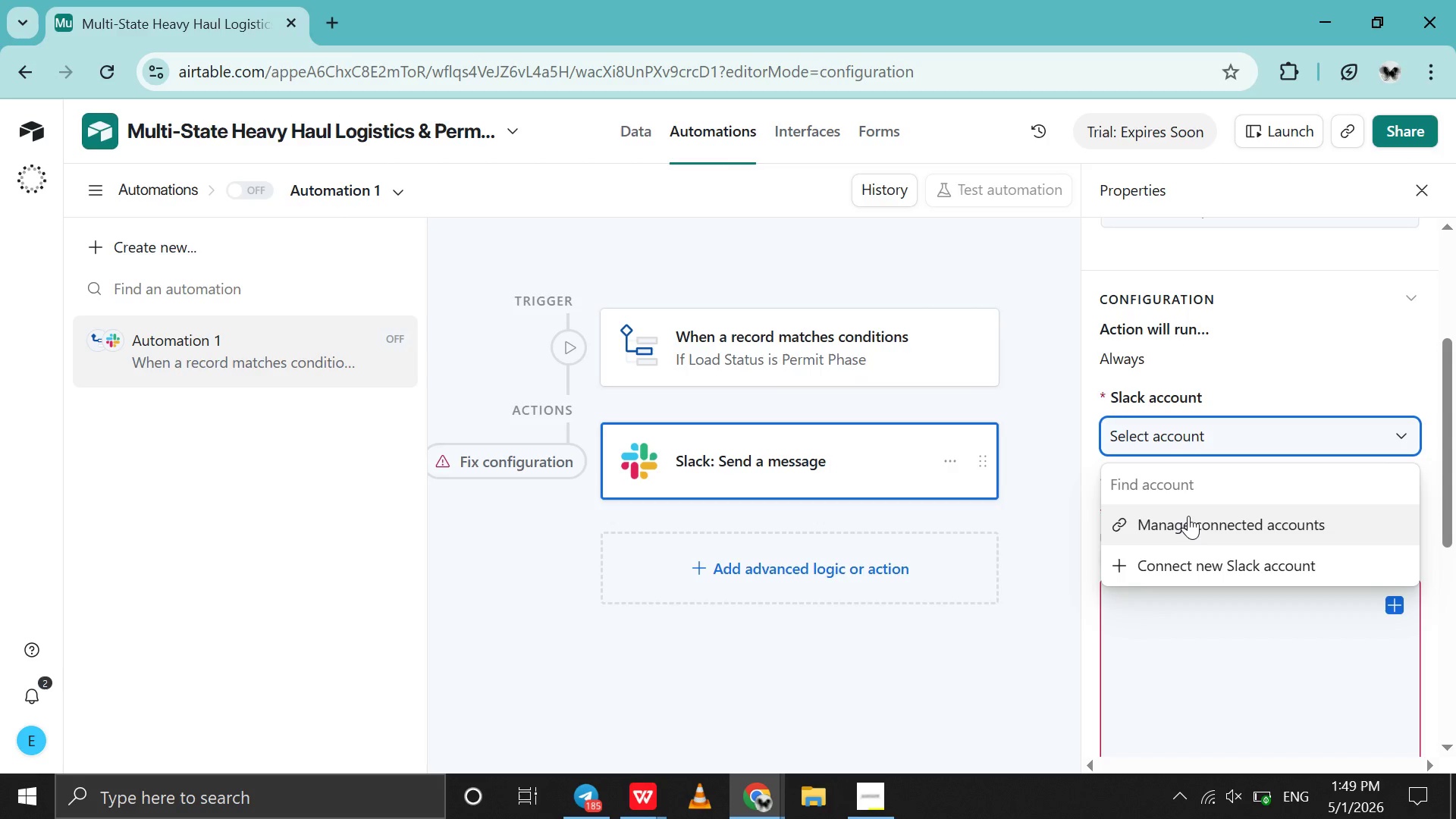 
left_click([1188, 516])
 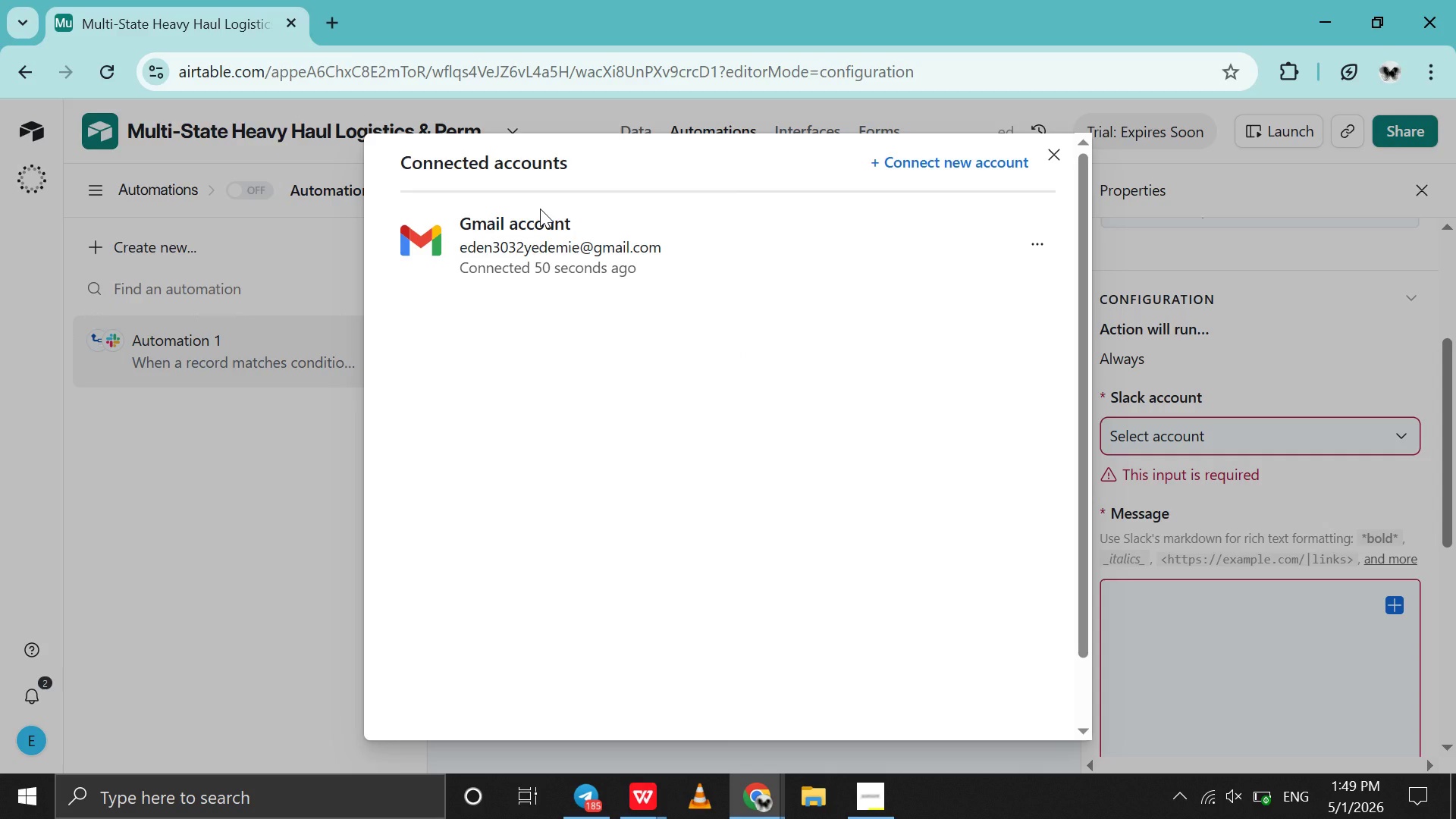 
left_click([540, 209])
 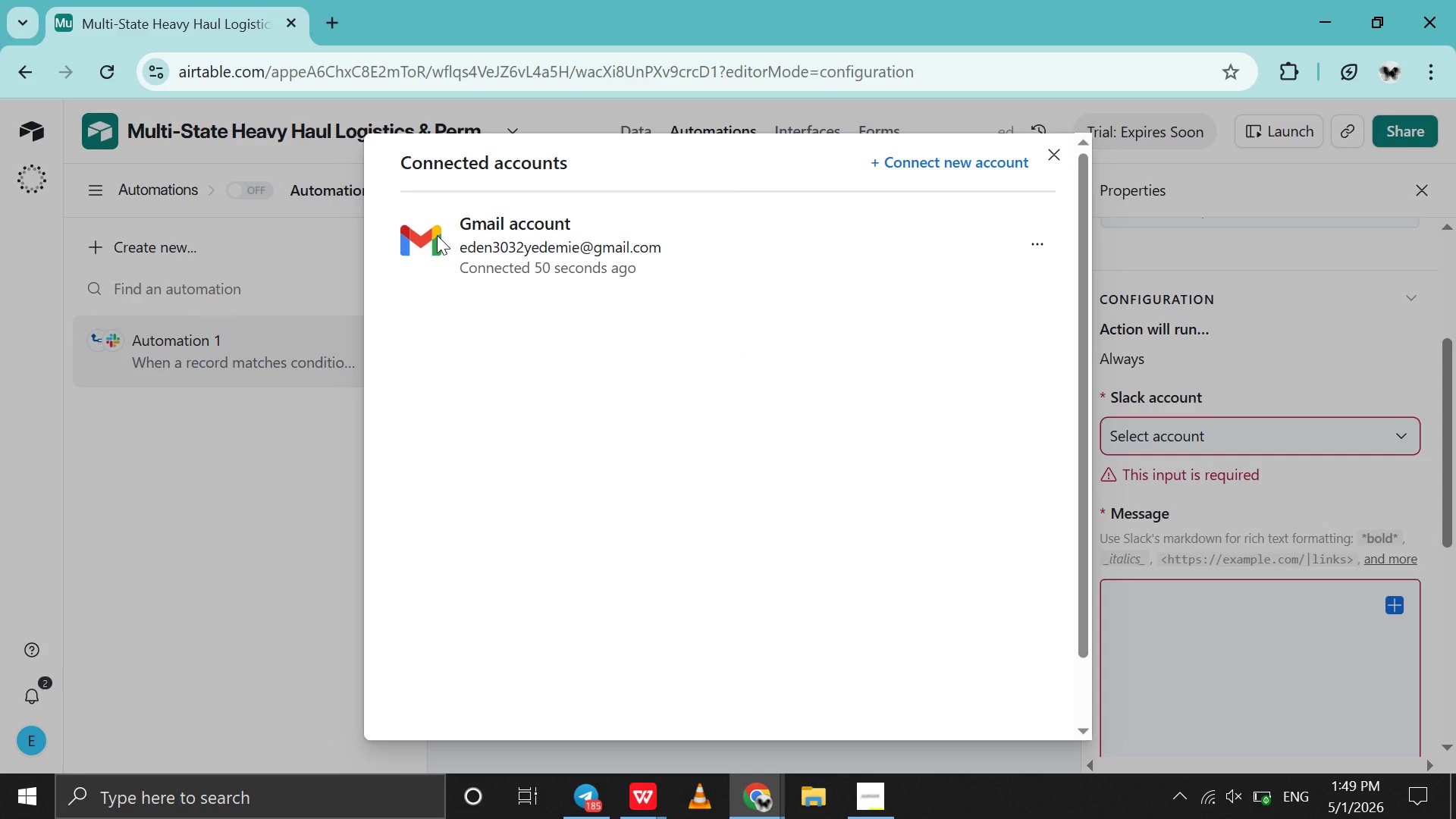 
double_click([437, 235])
 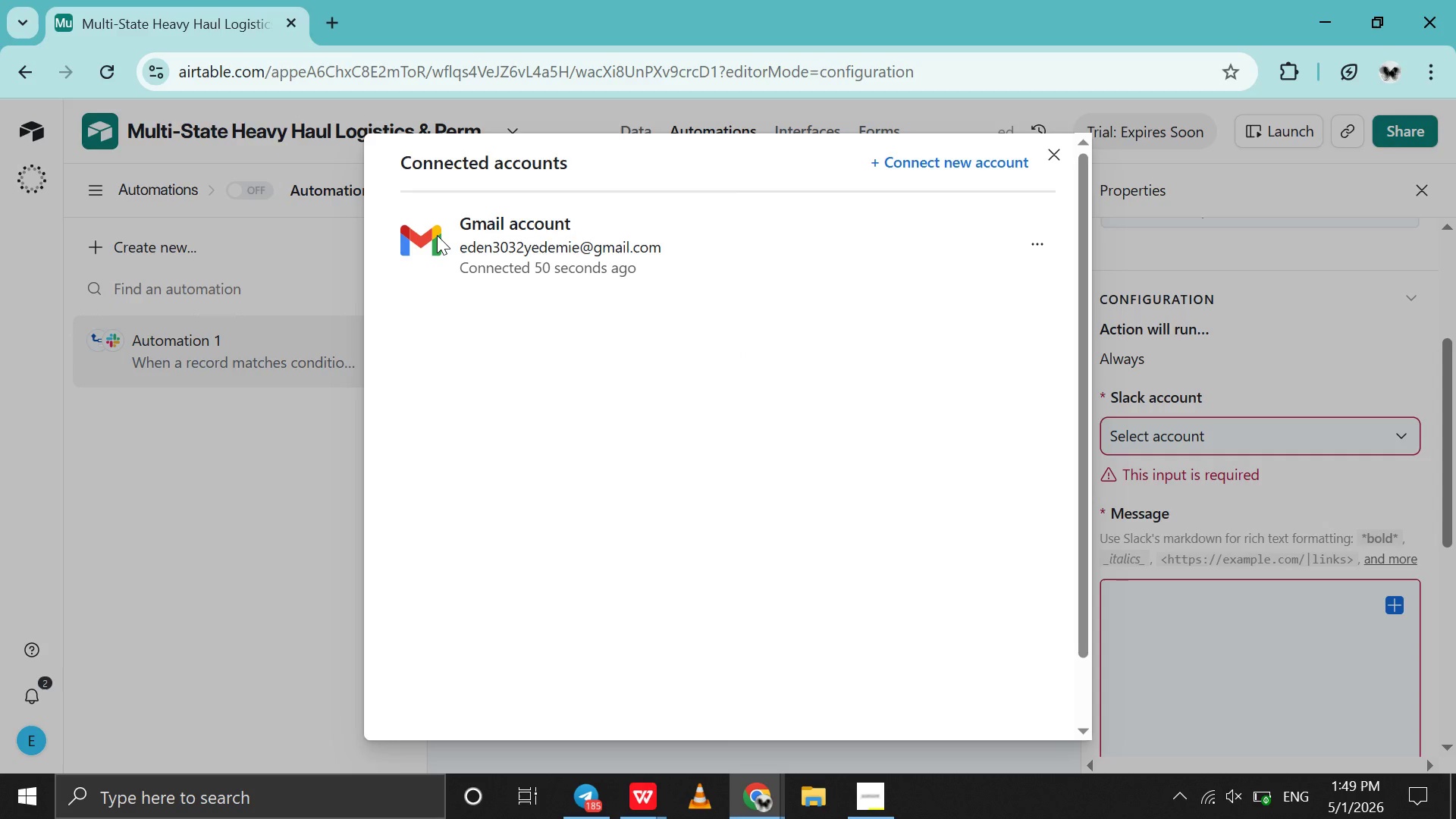 
double_click([437, 235])
 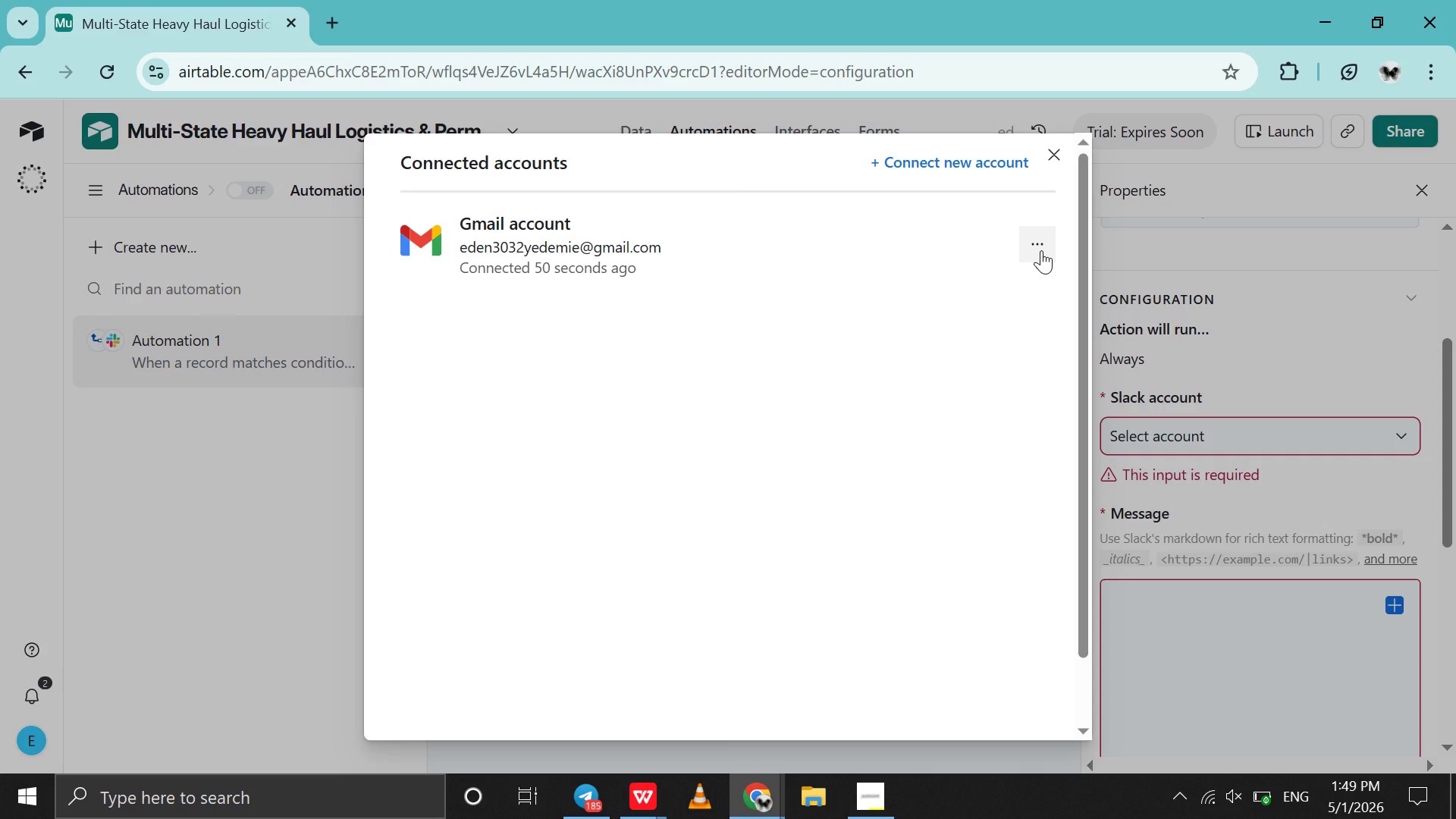 
left_click([1041, 250])
 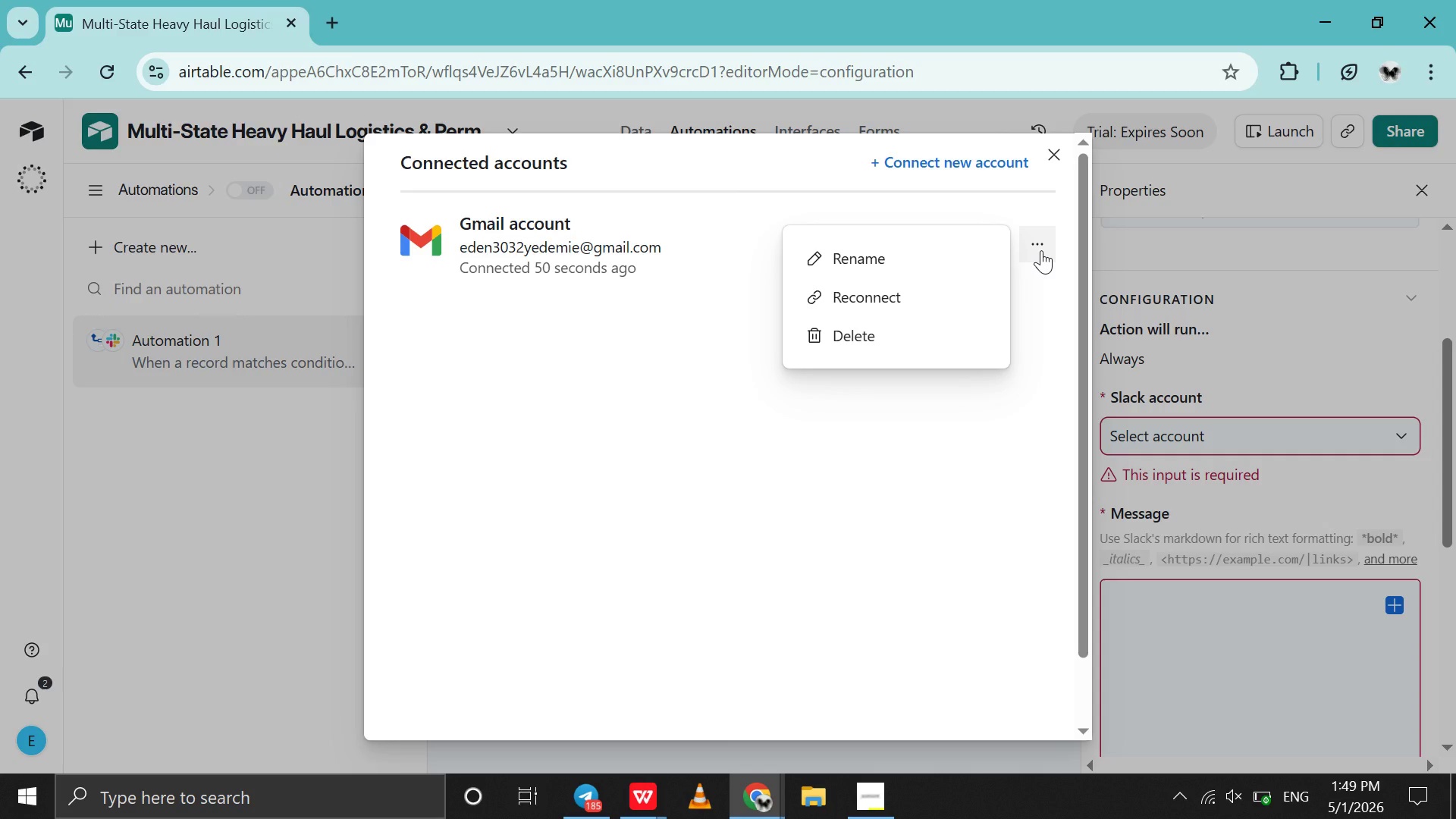 
left_click([1041, 250])
 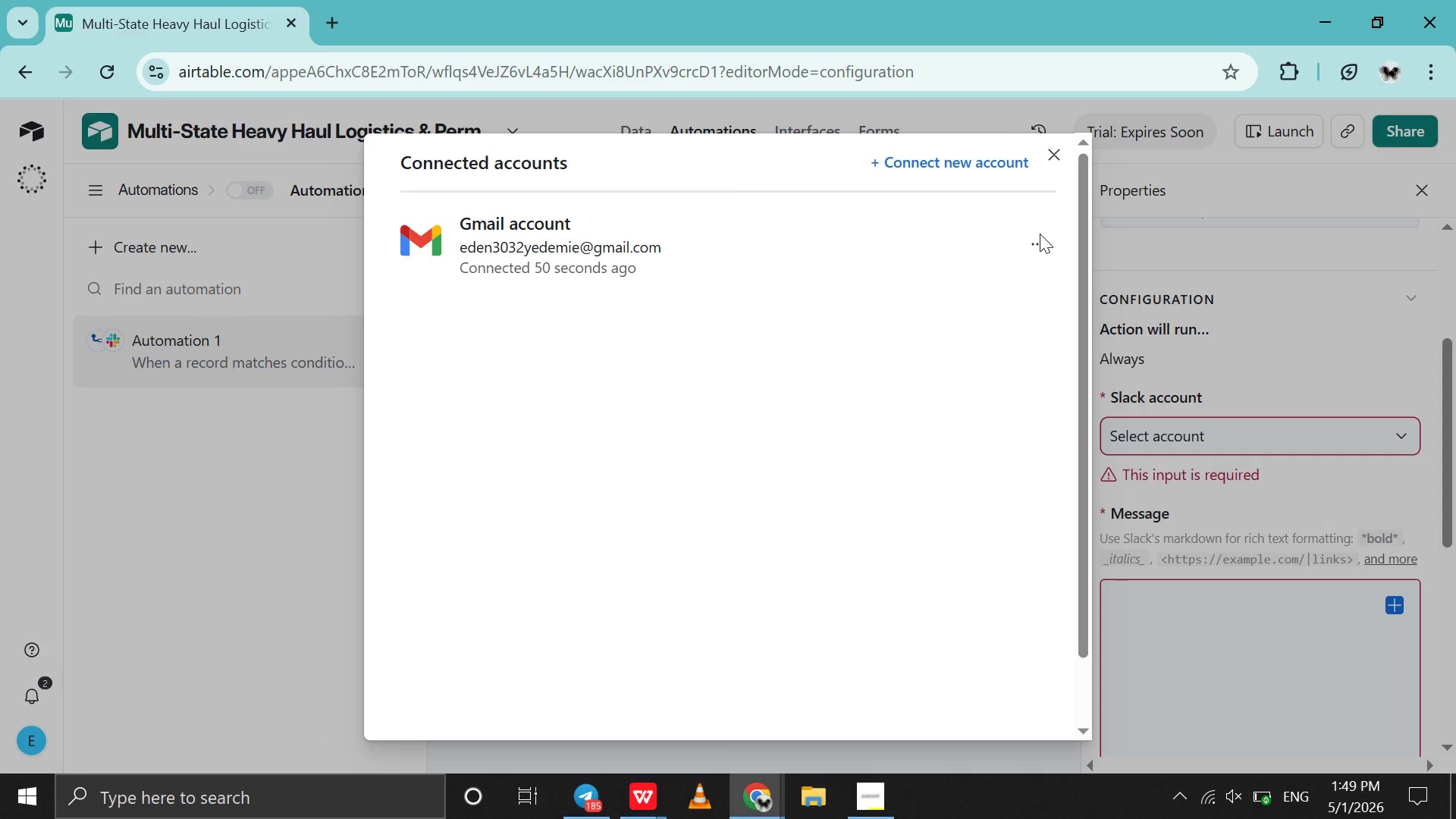 
left_click([1035, 249])
 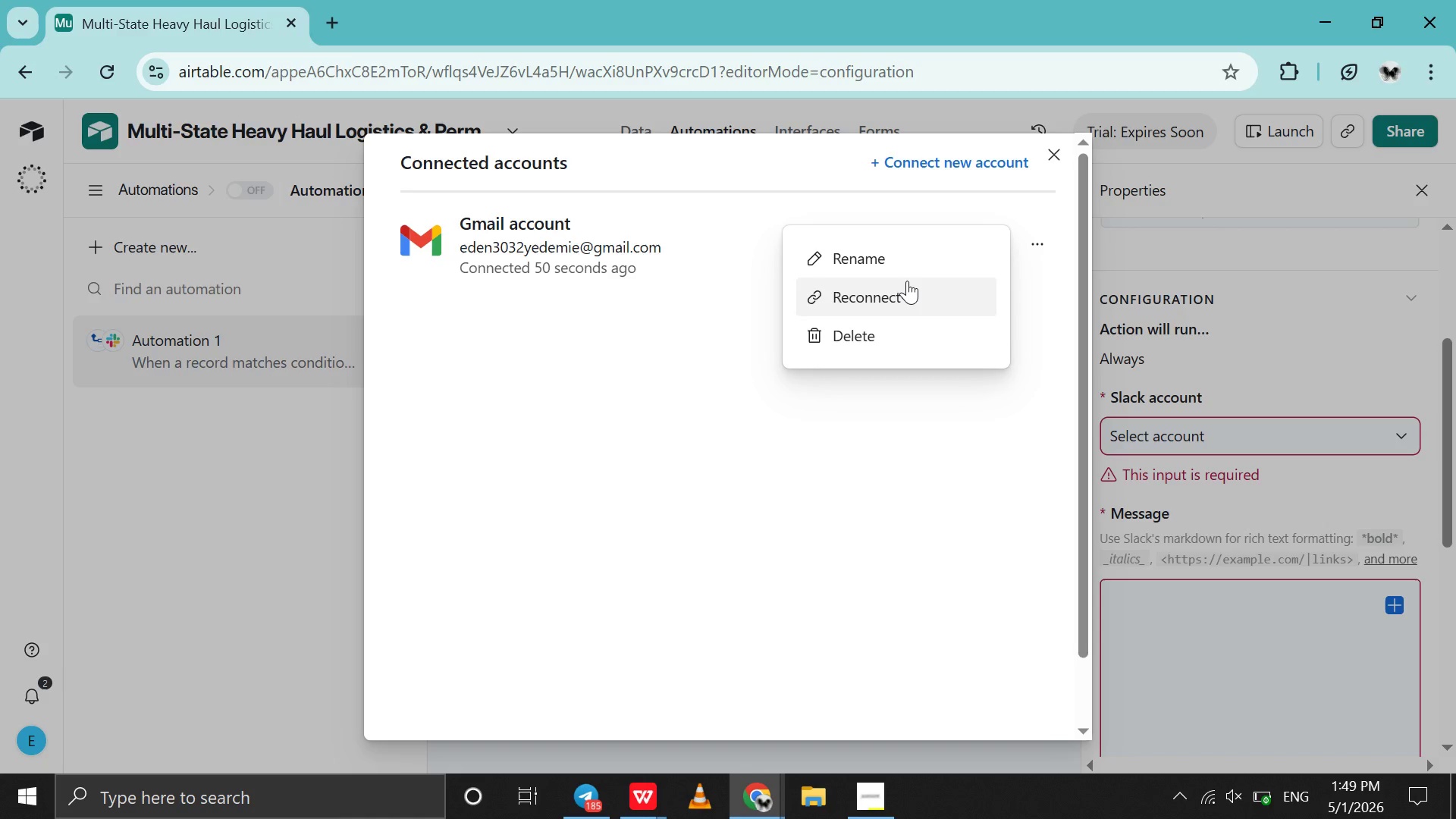 
left_click([907, 281])
 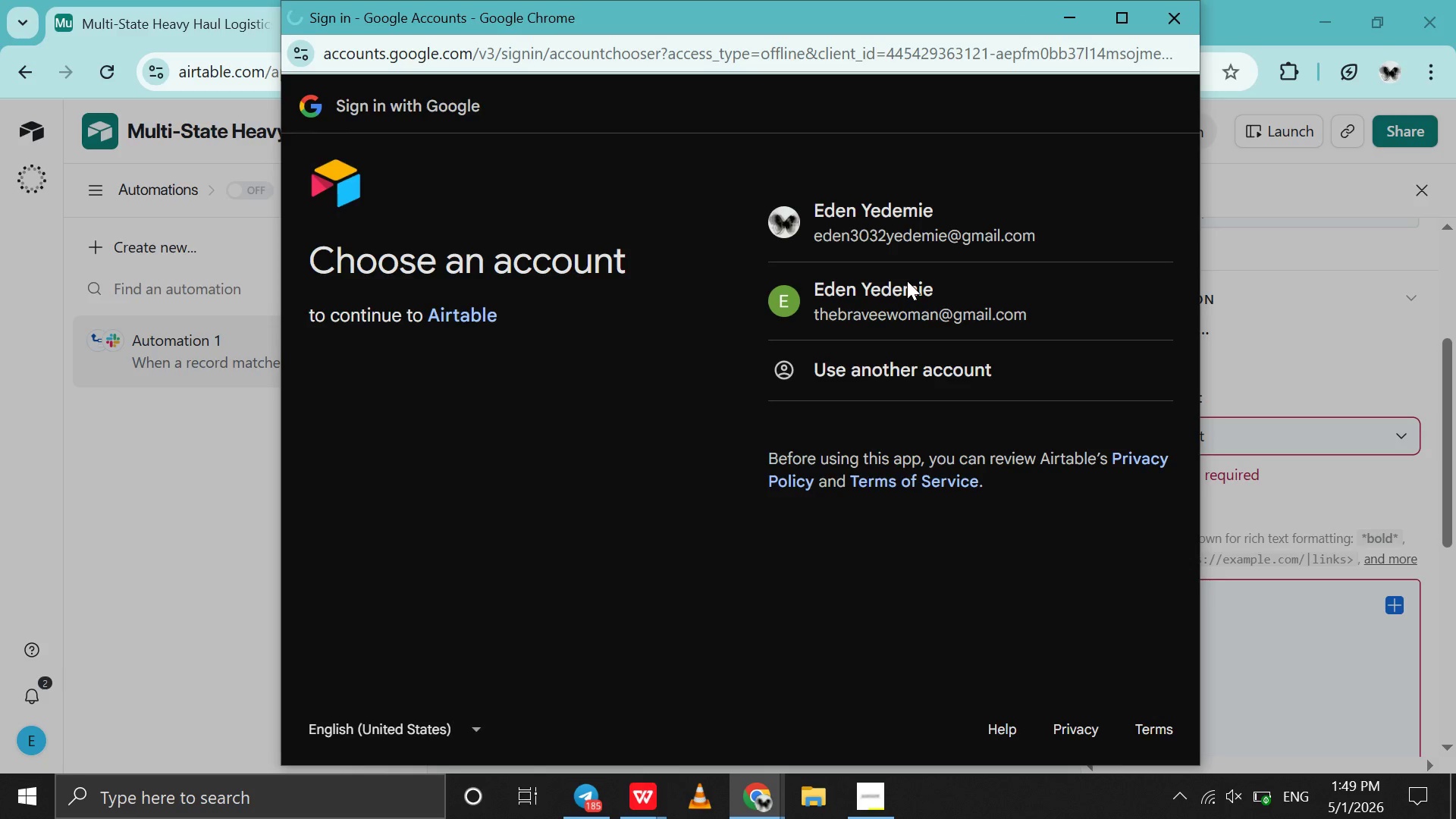 
double_click([927, 231])
 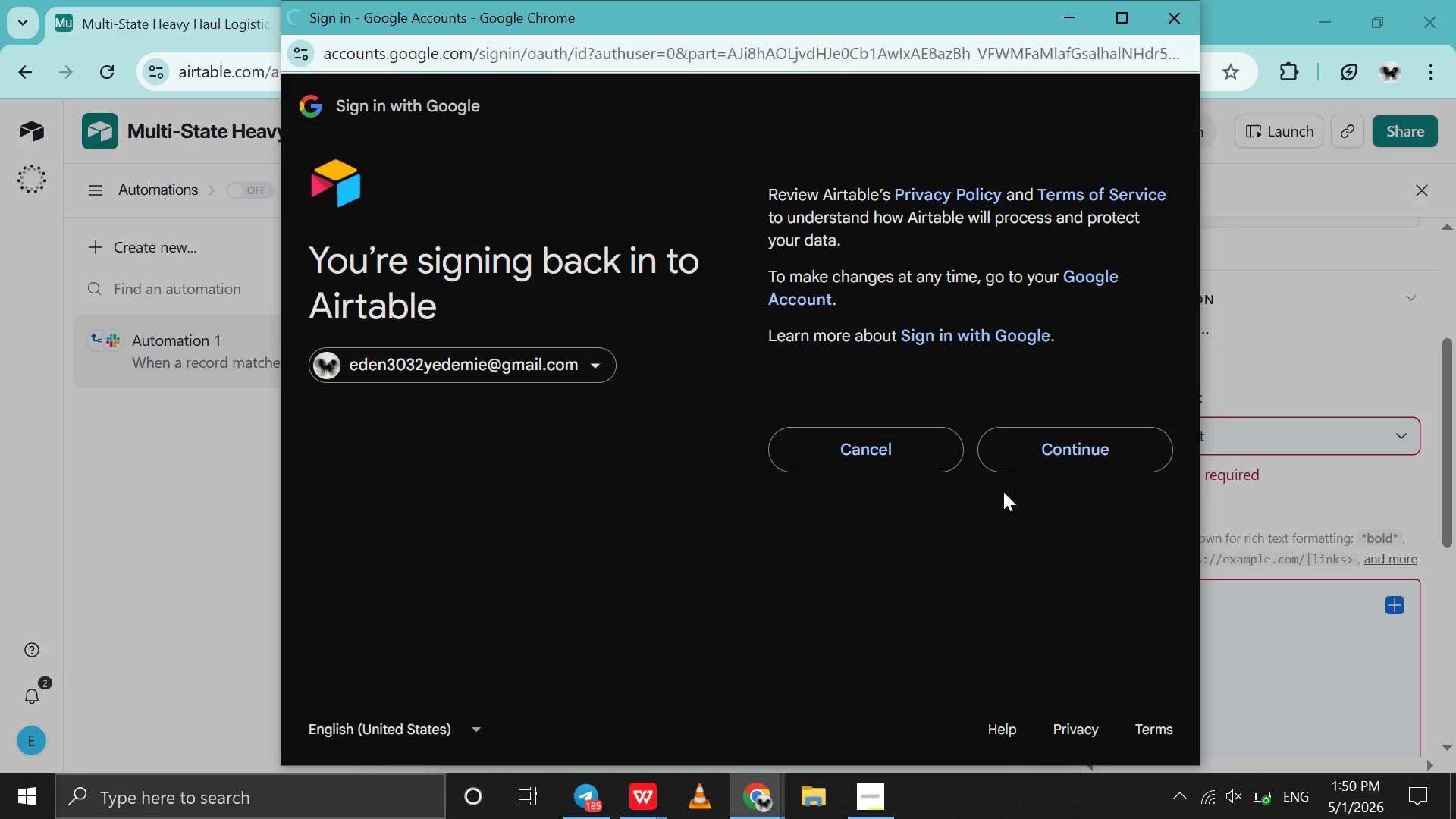 
wait(5.62)
 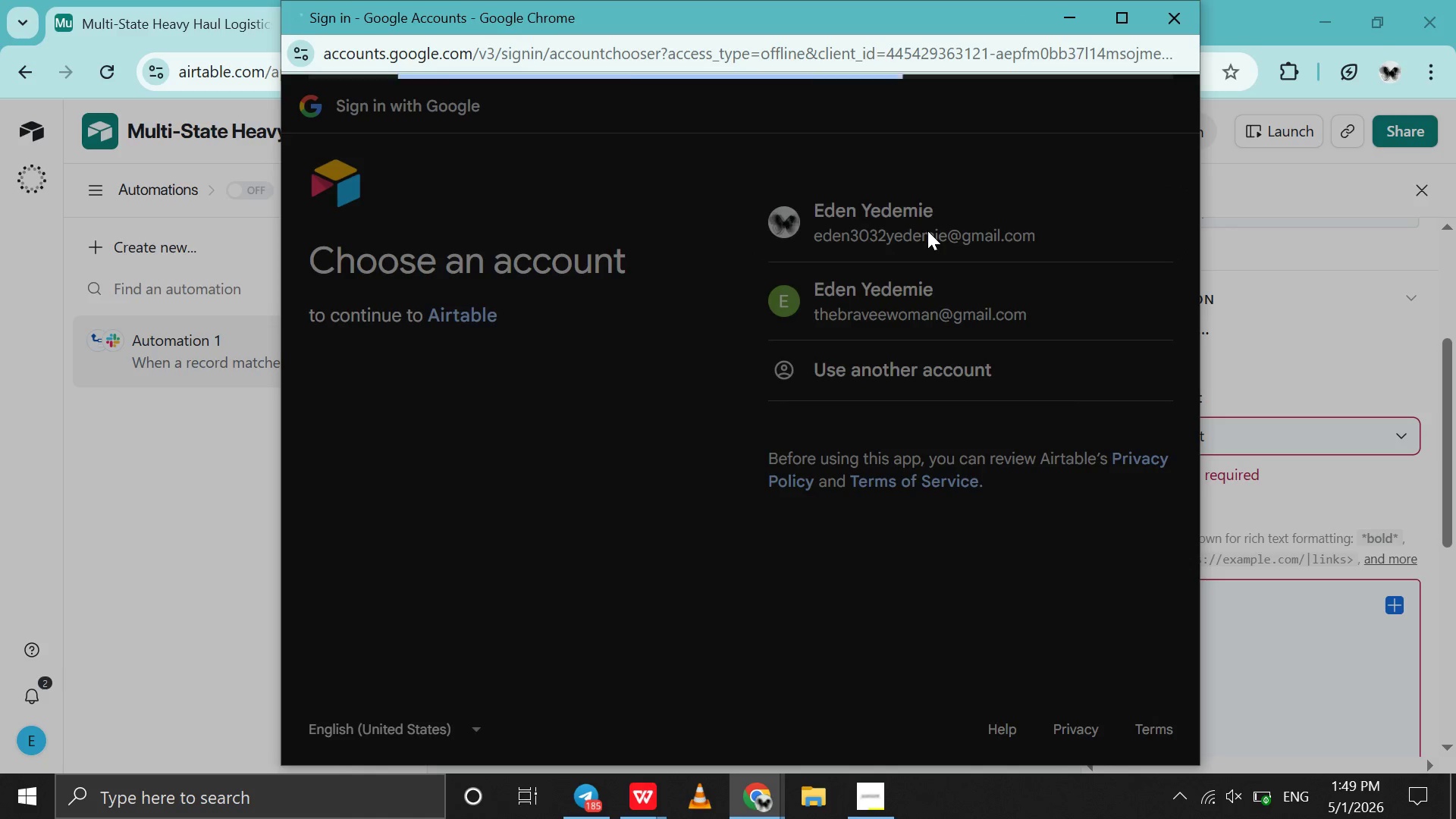 
left_click([1044, 438])
 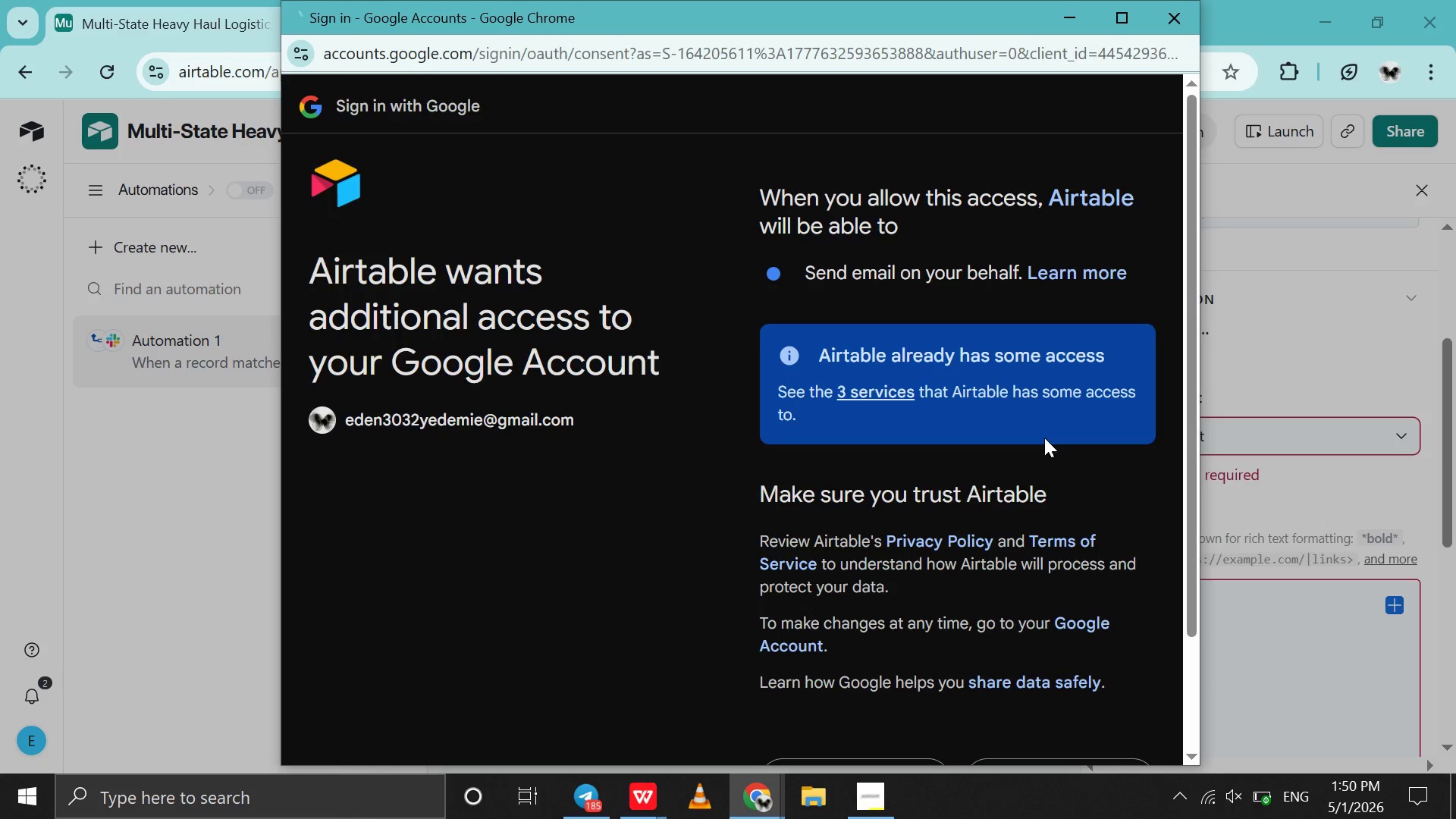 
scroll: coordinate [1044, 438], scroll_direction: down, amount: 13.0
 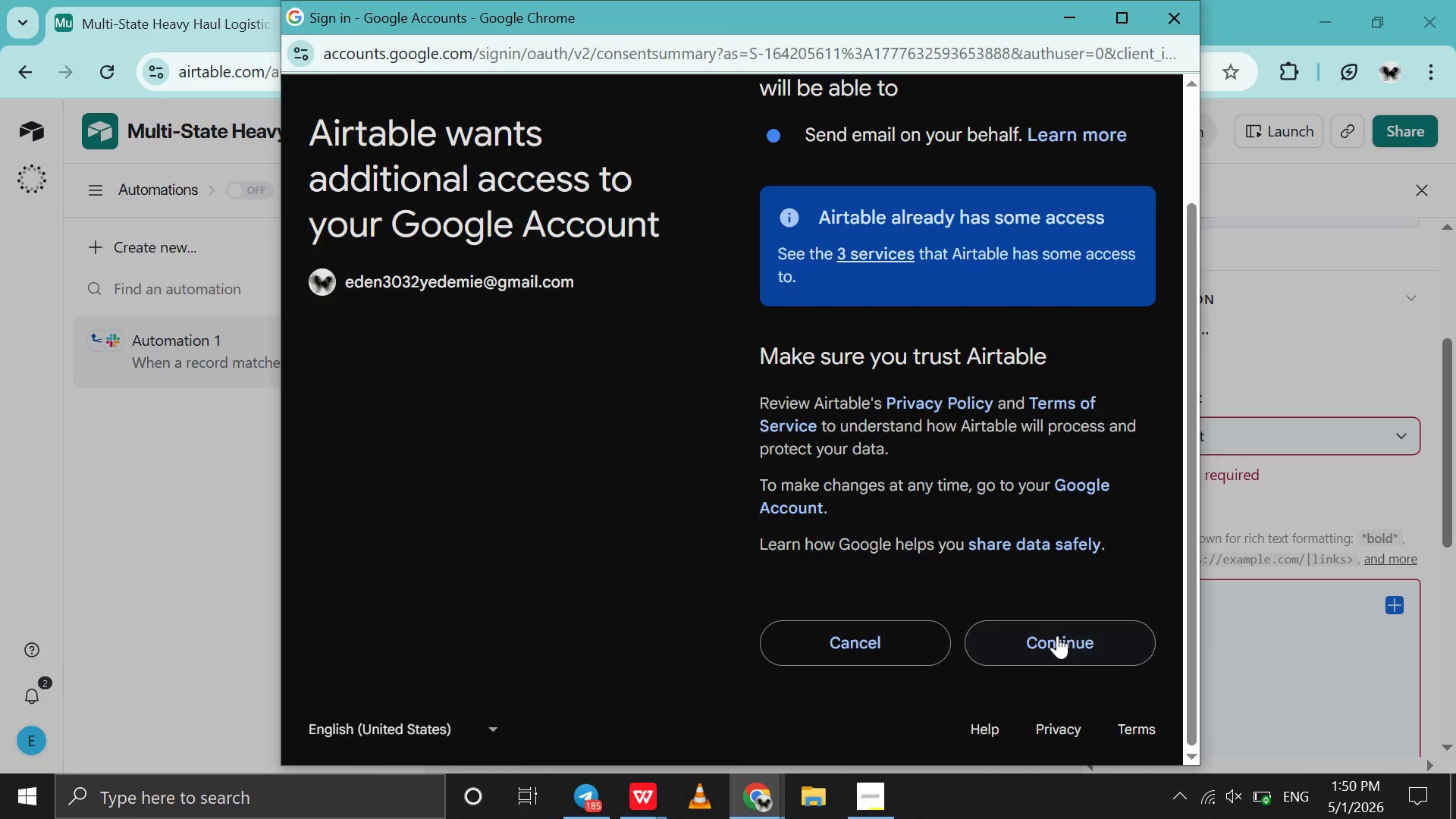 
left_click([1057, 635])
 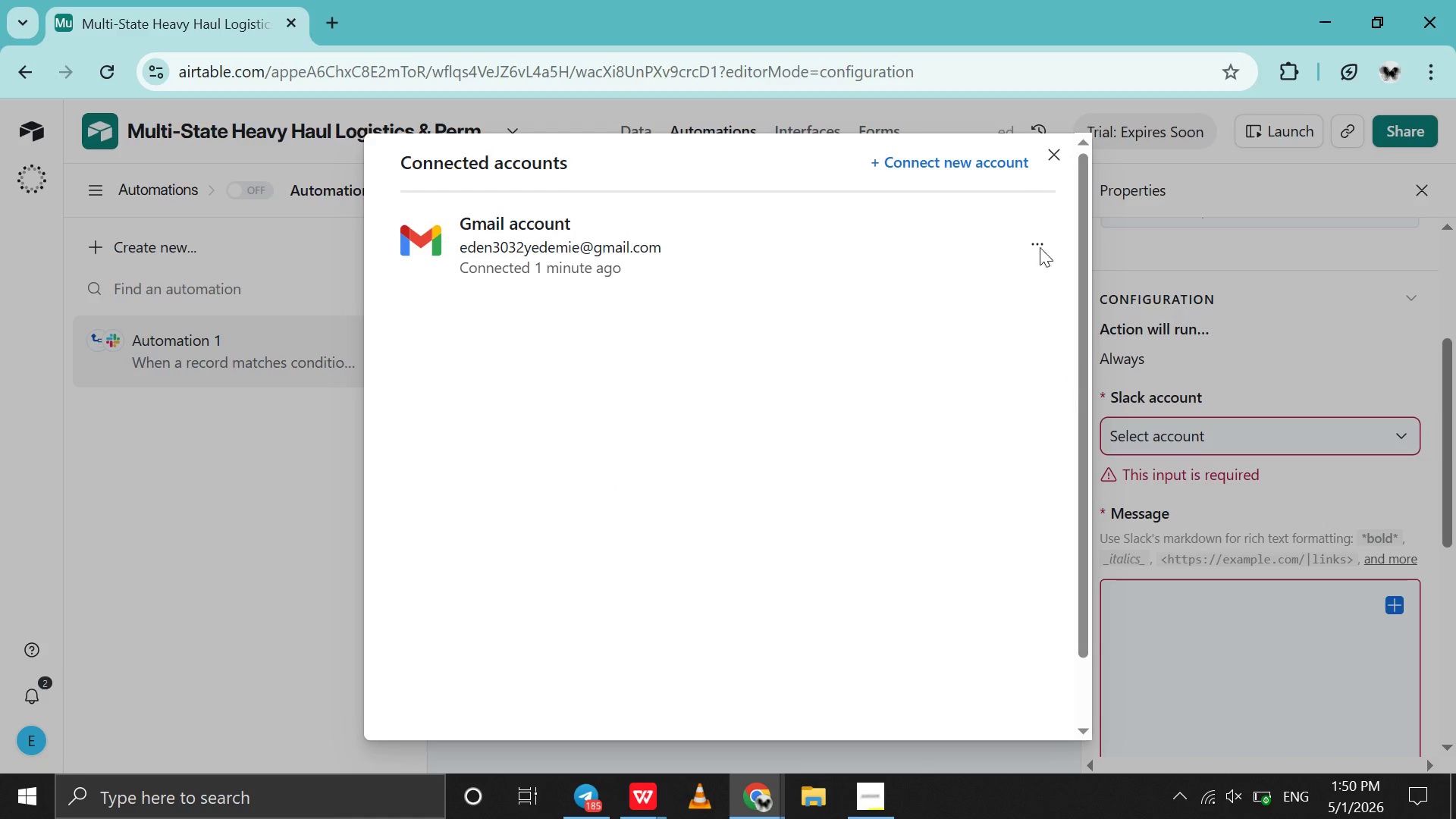 
left_click([1049, 171])
 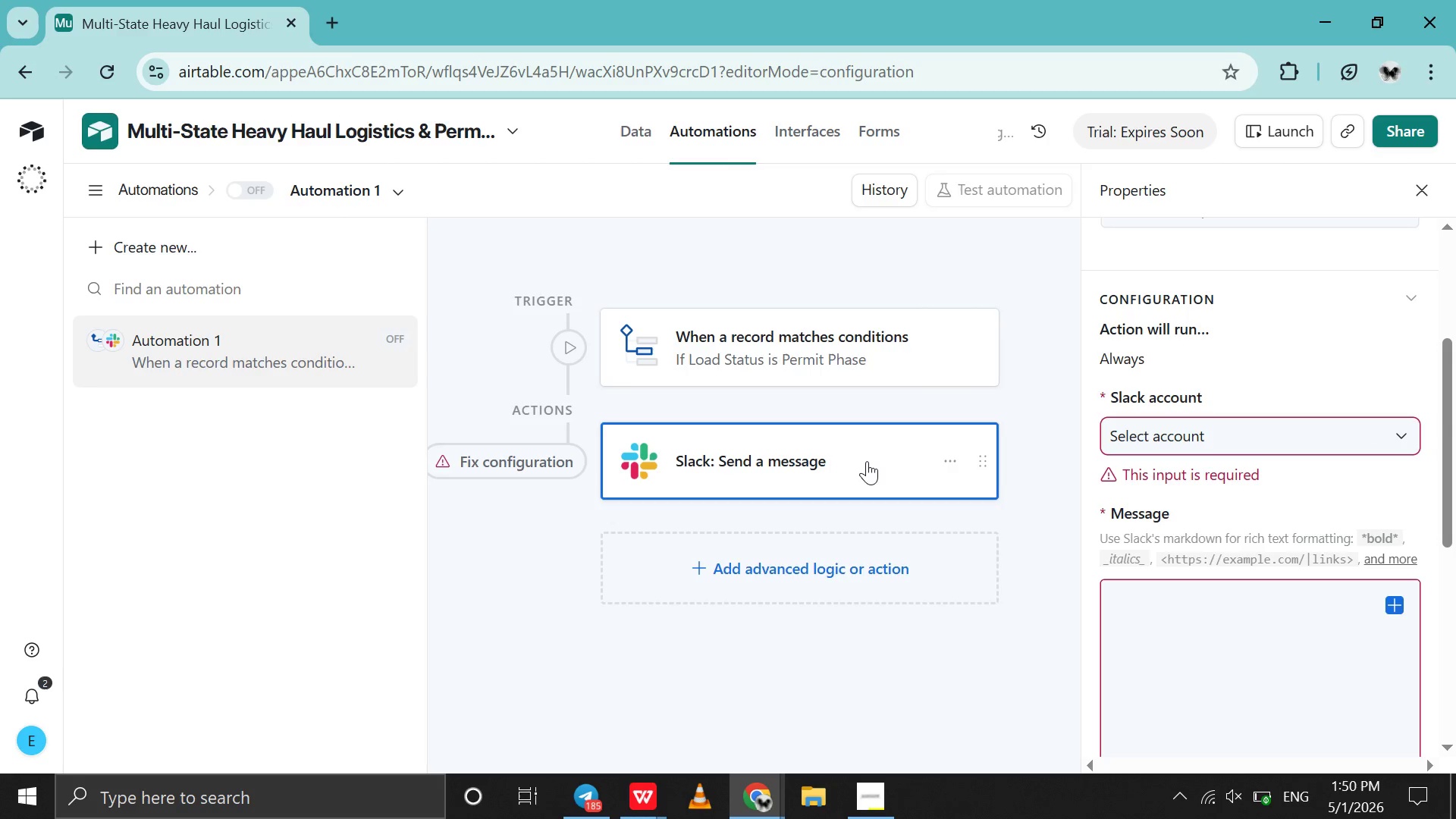 
left_click([867, 461])
 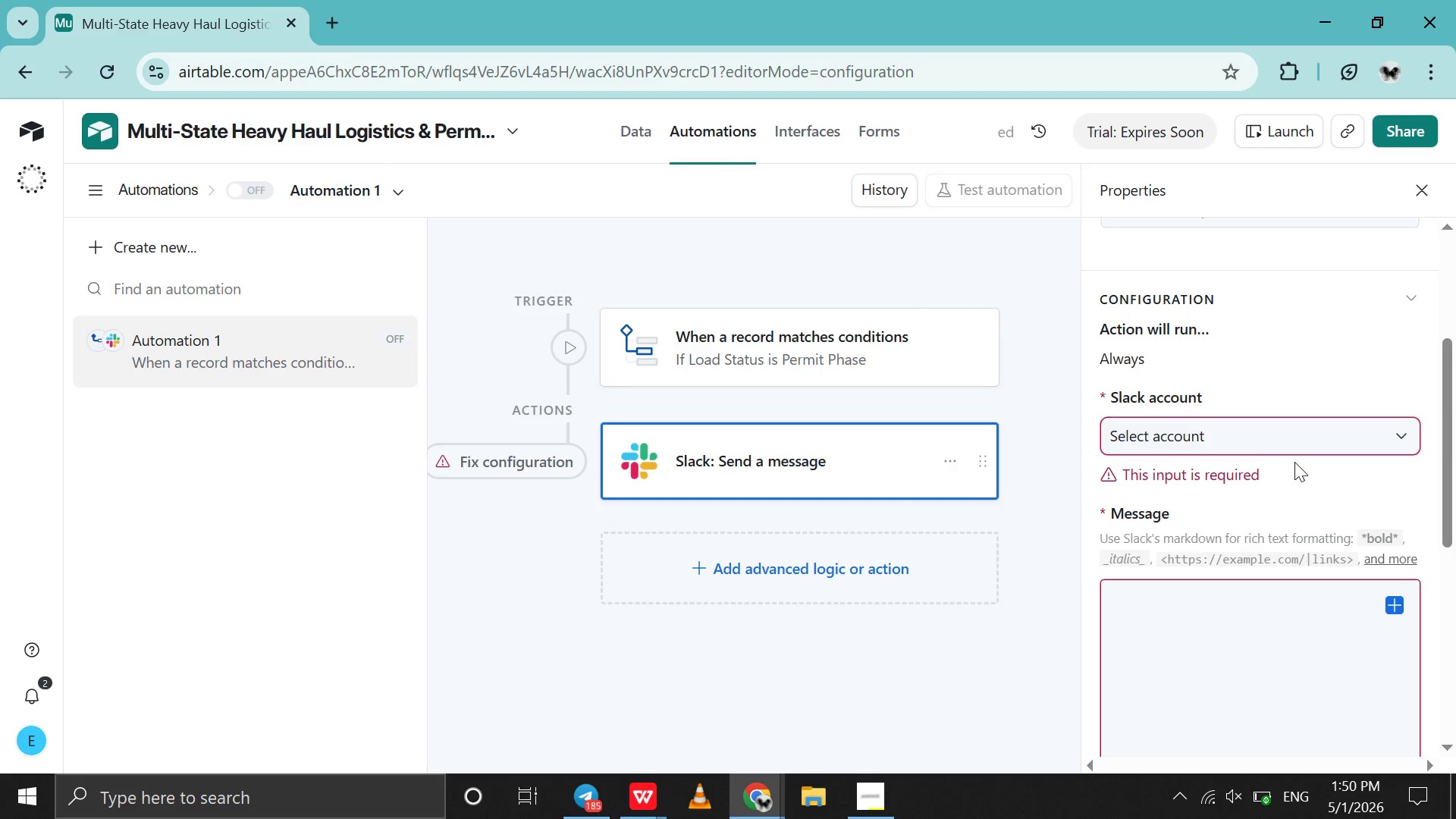 
scroll: coordinate [1294, 462], scroll_direction: up, amount: 13.0
 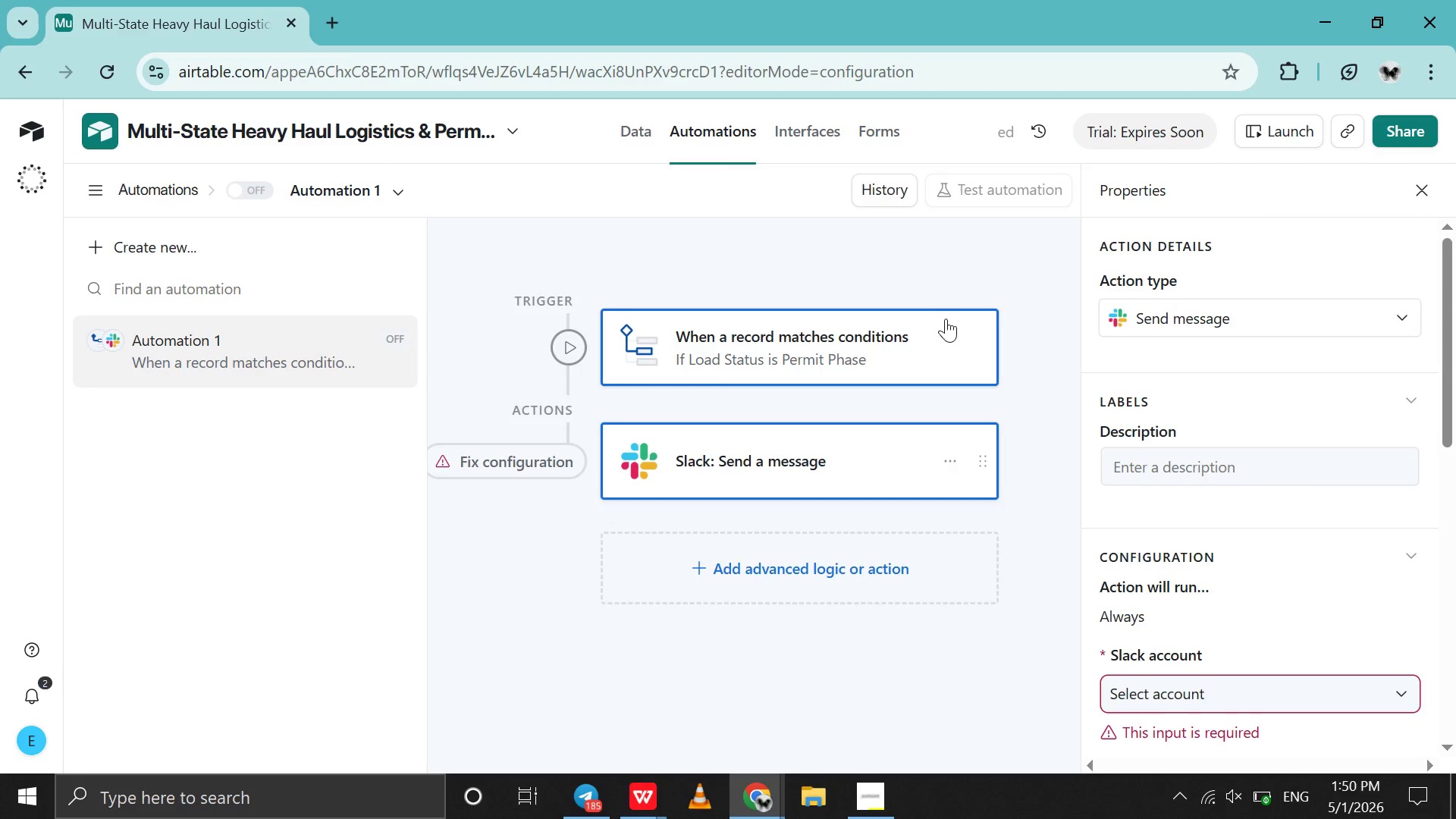 
left_click([946, 318])
 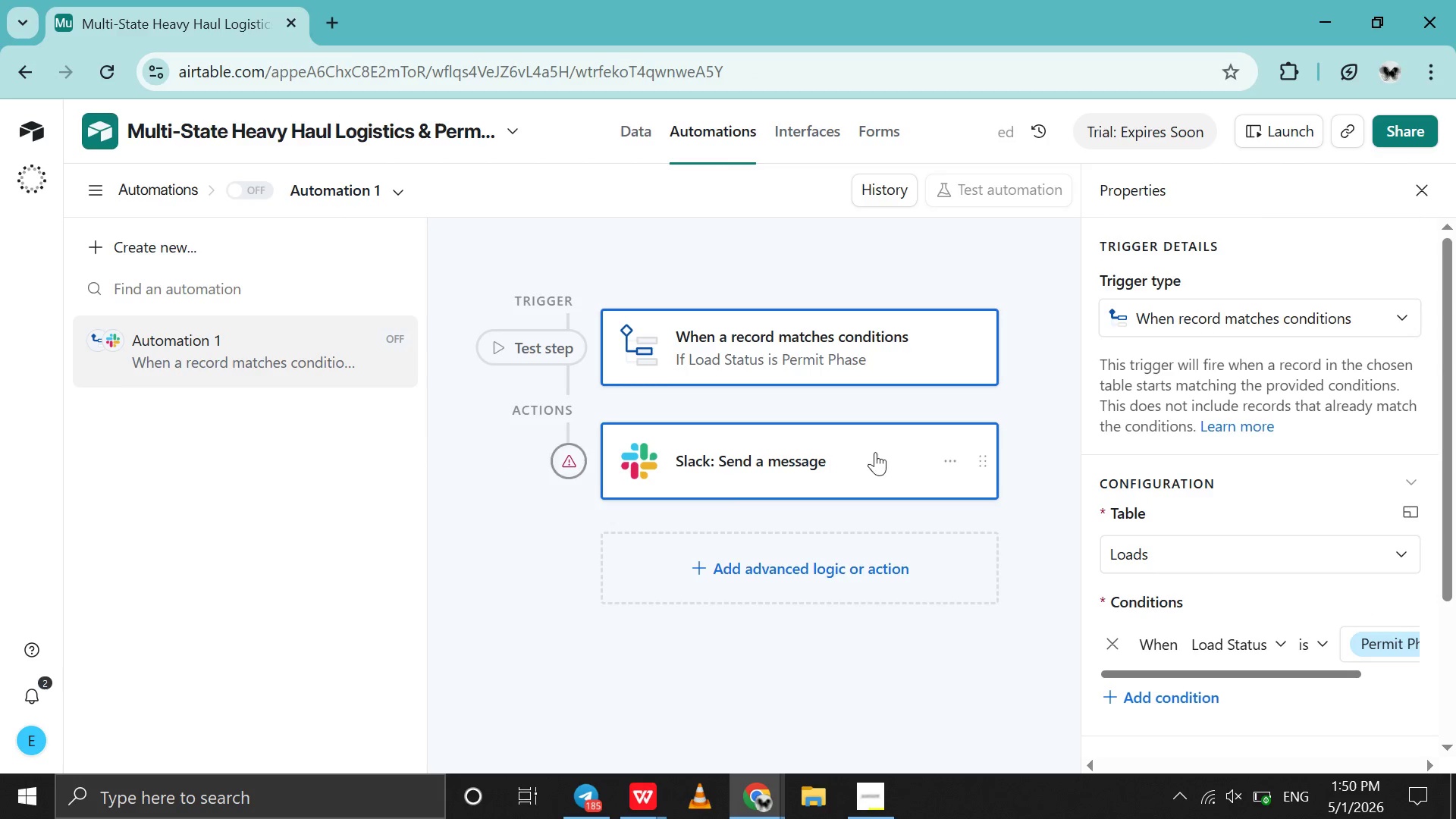 
left_click([875, 452])
 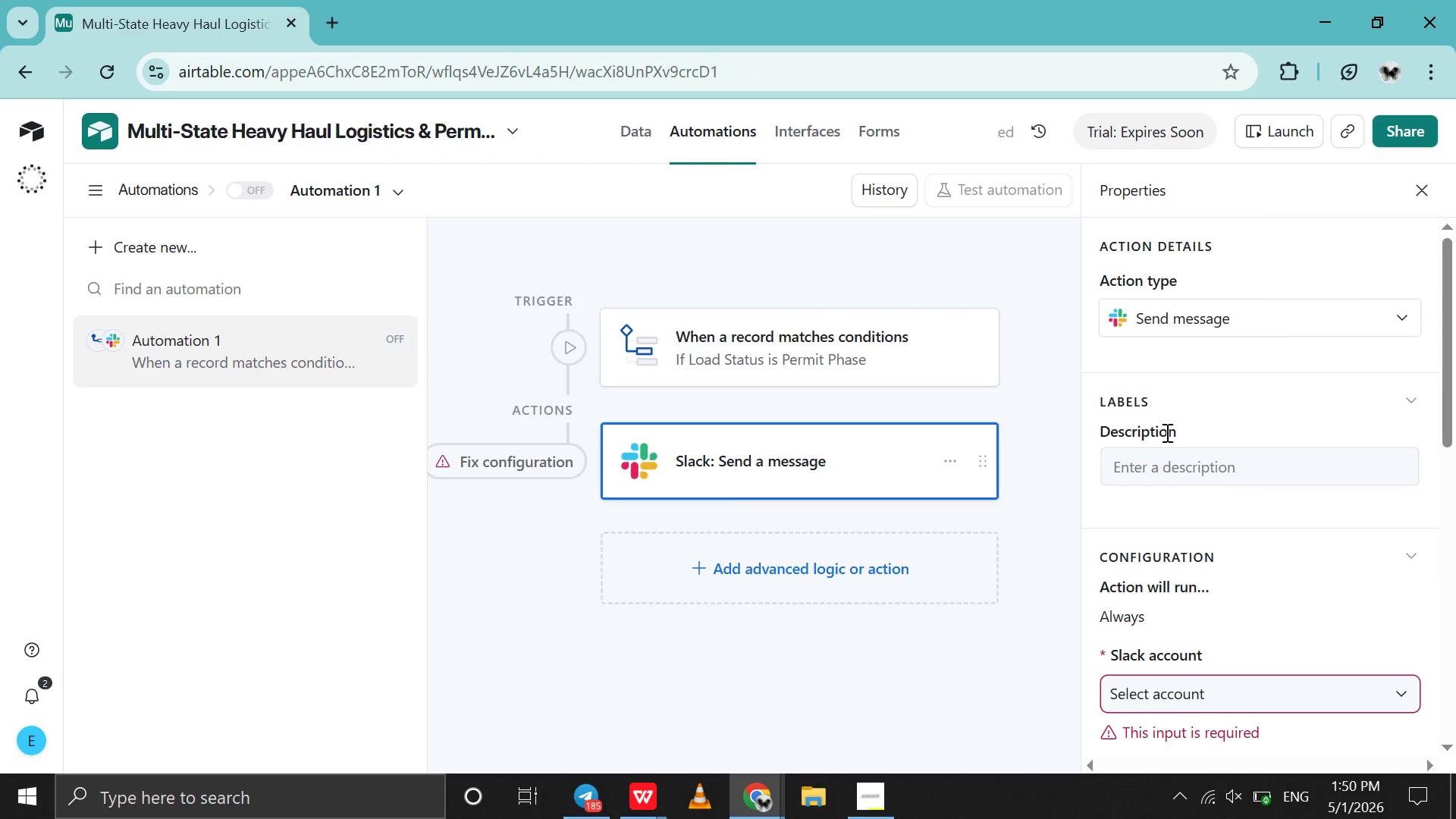 
scroll: coordinate [1166, 432], scroll_direction: down, amount: 5.0
 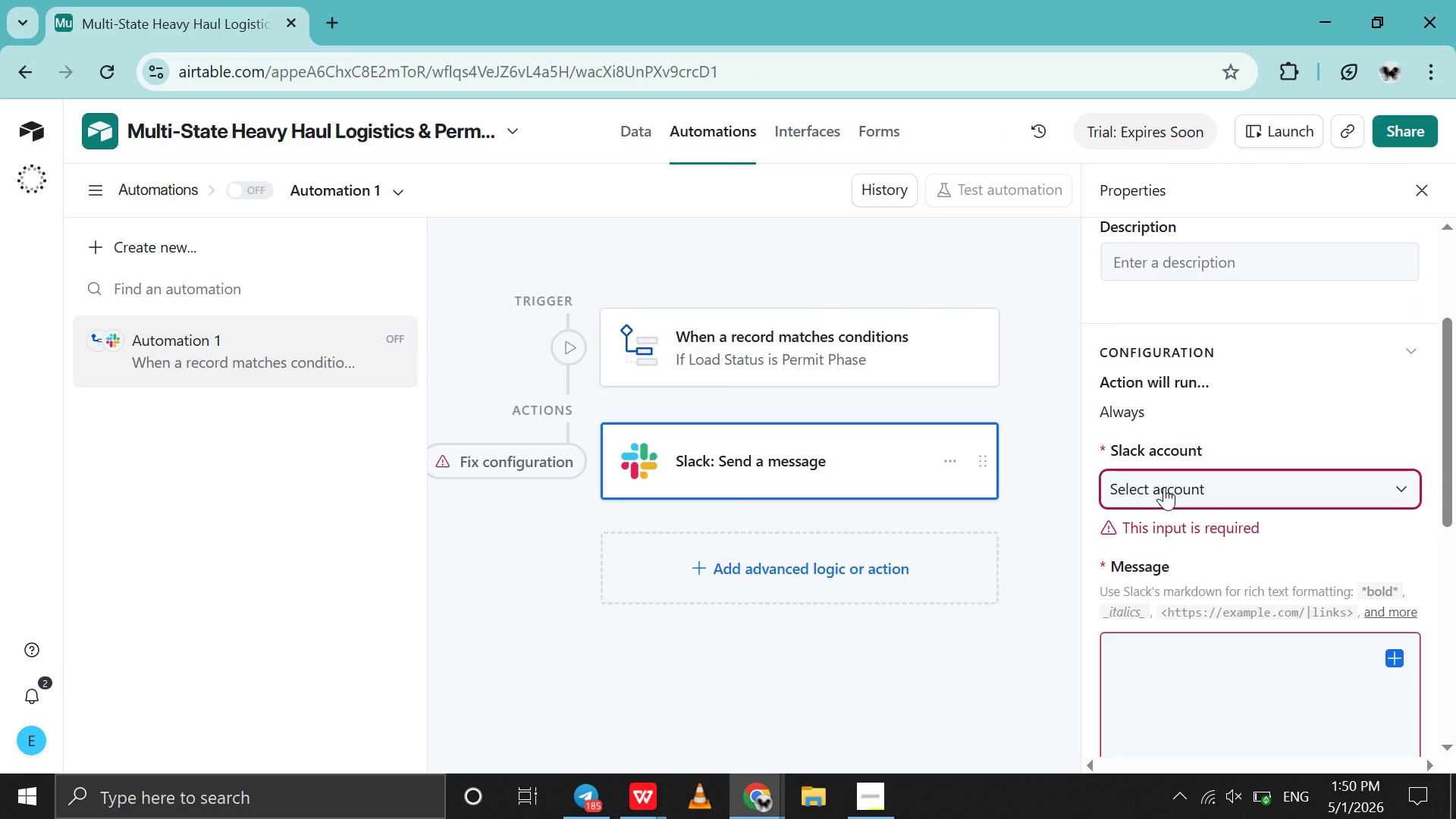 
left_click([1164, 487])
 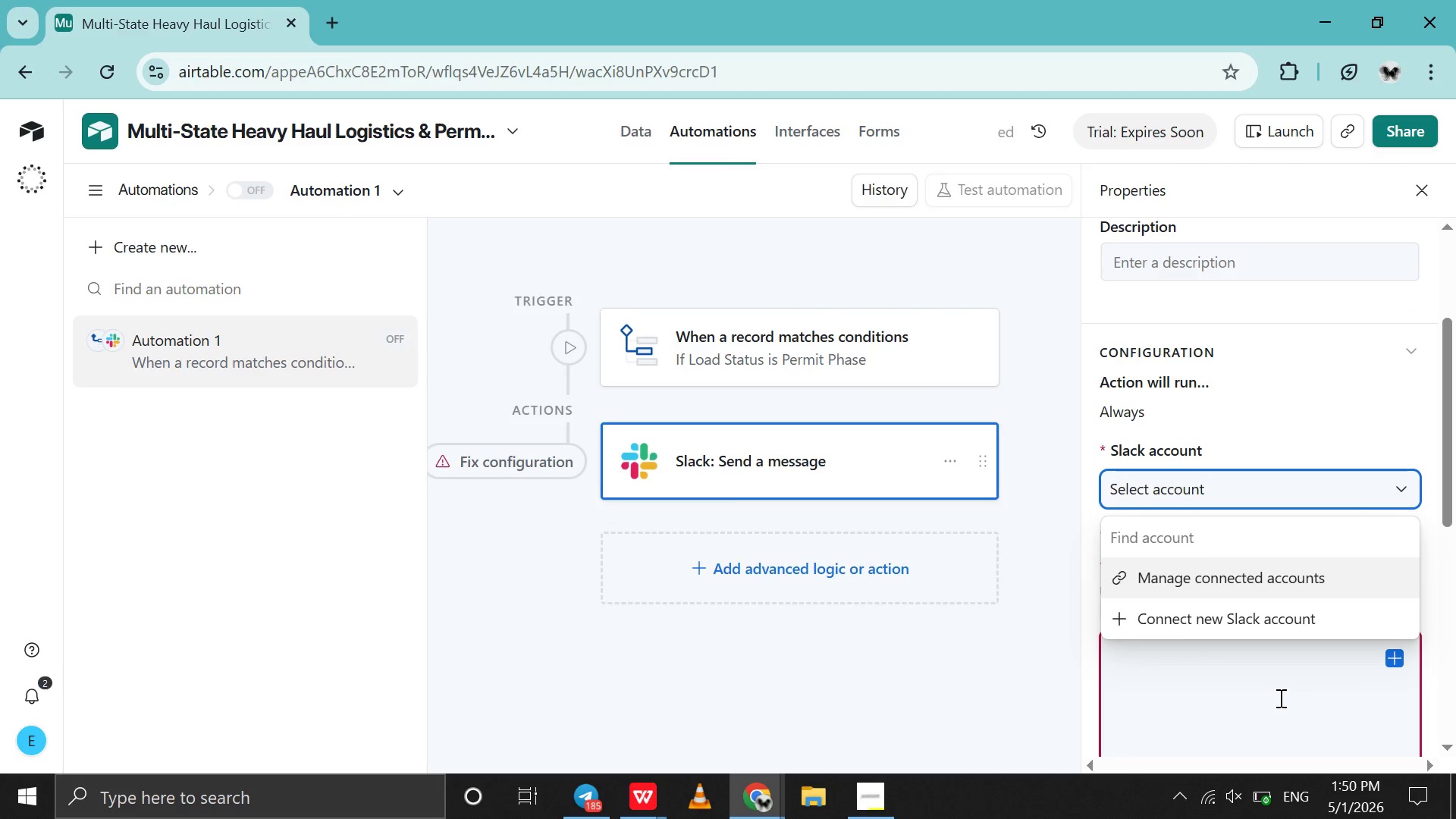 
left_click([1260, 622])
 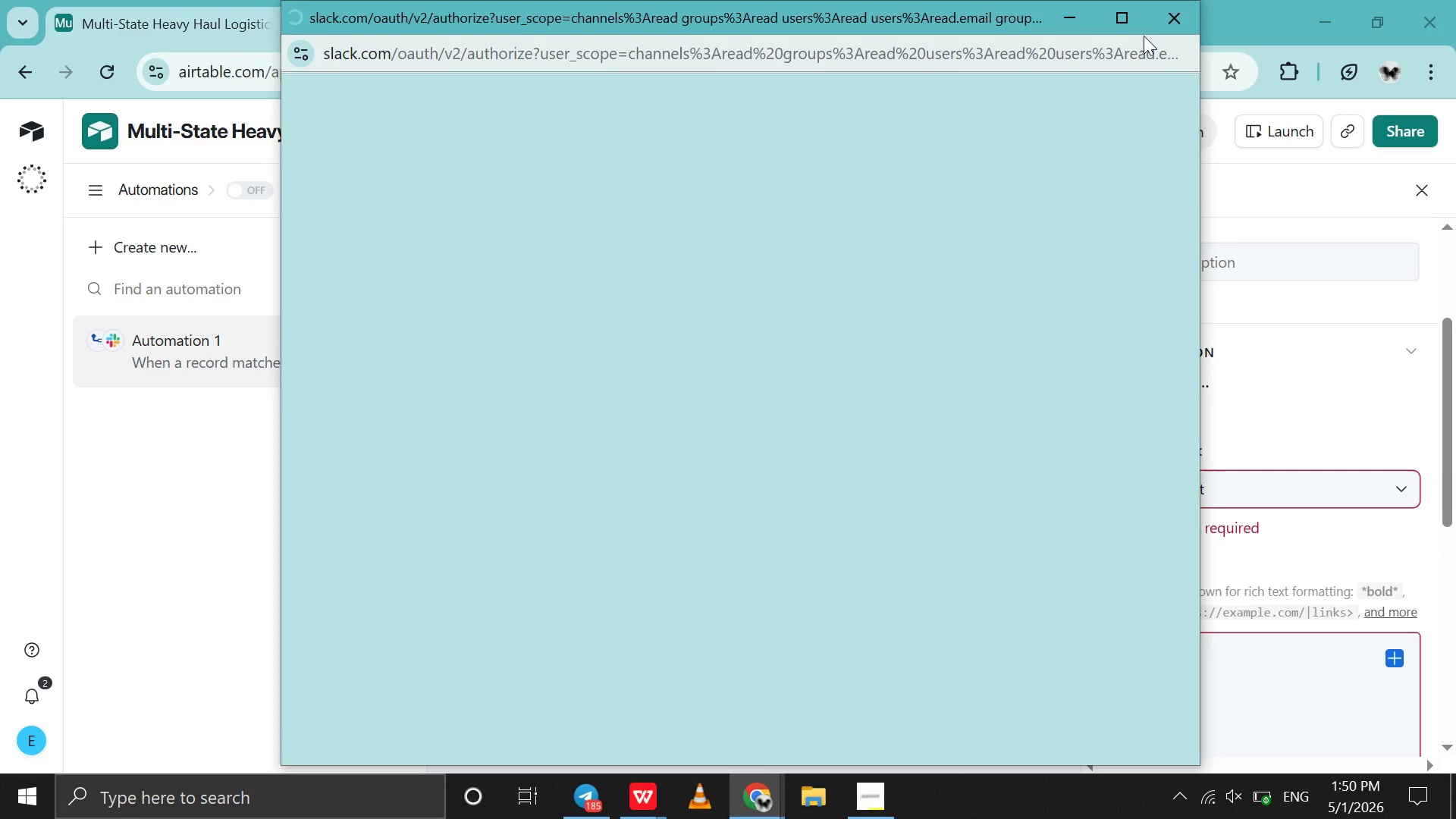 
left_click([1150, 27])
 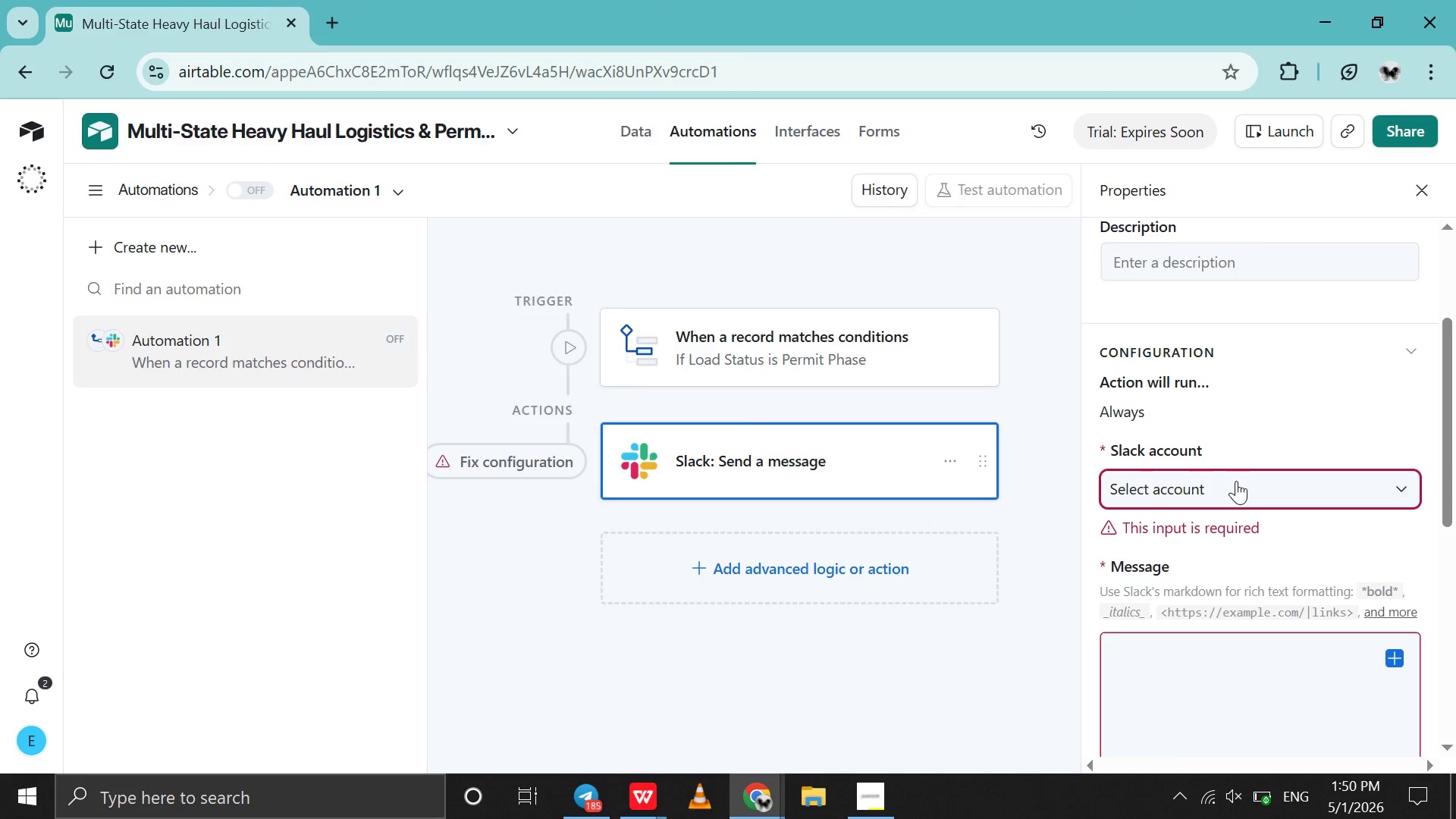 
left_click([1236, 481])
 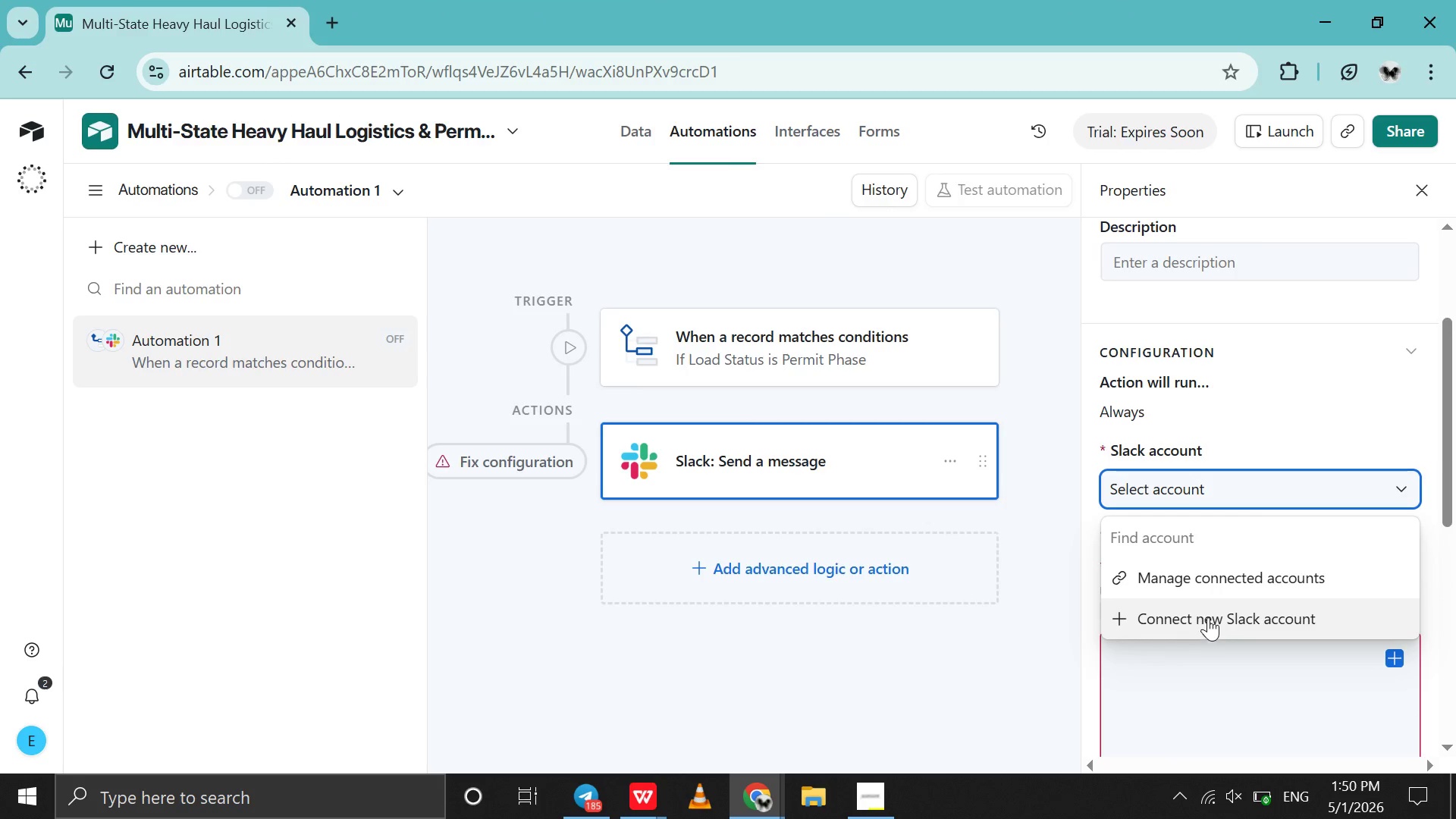 
left_click([1220, 580])
 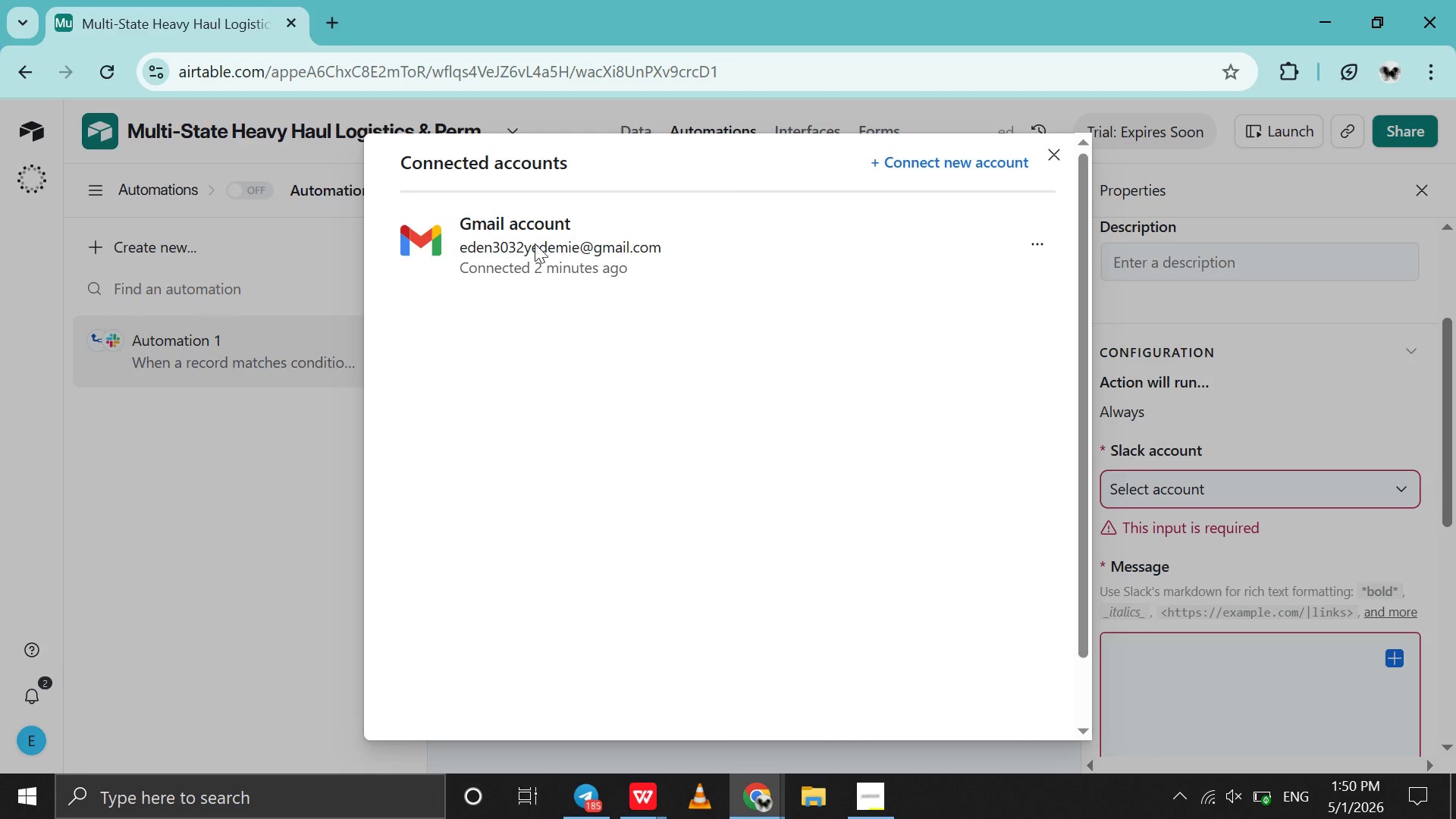 
left_click_drag(start_coordinate=[435, 212], to_coordinate=[522, 268])
 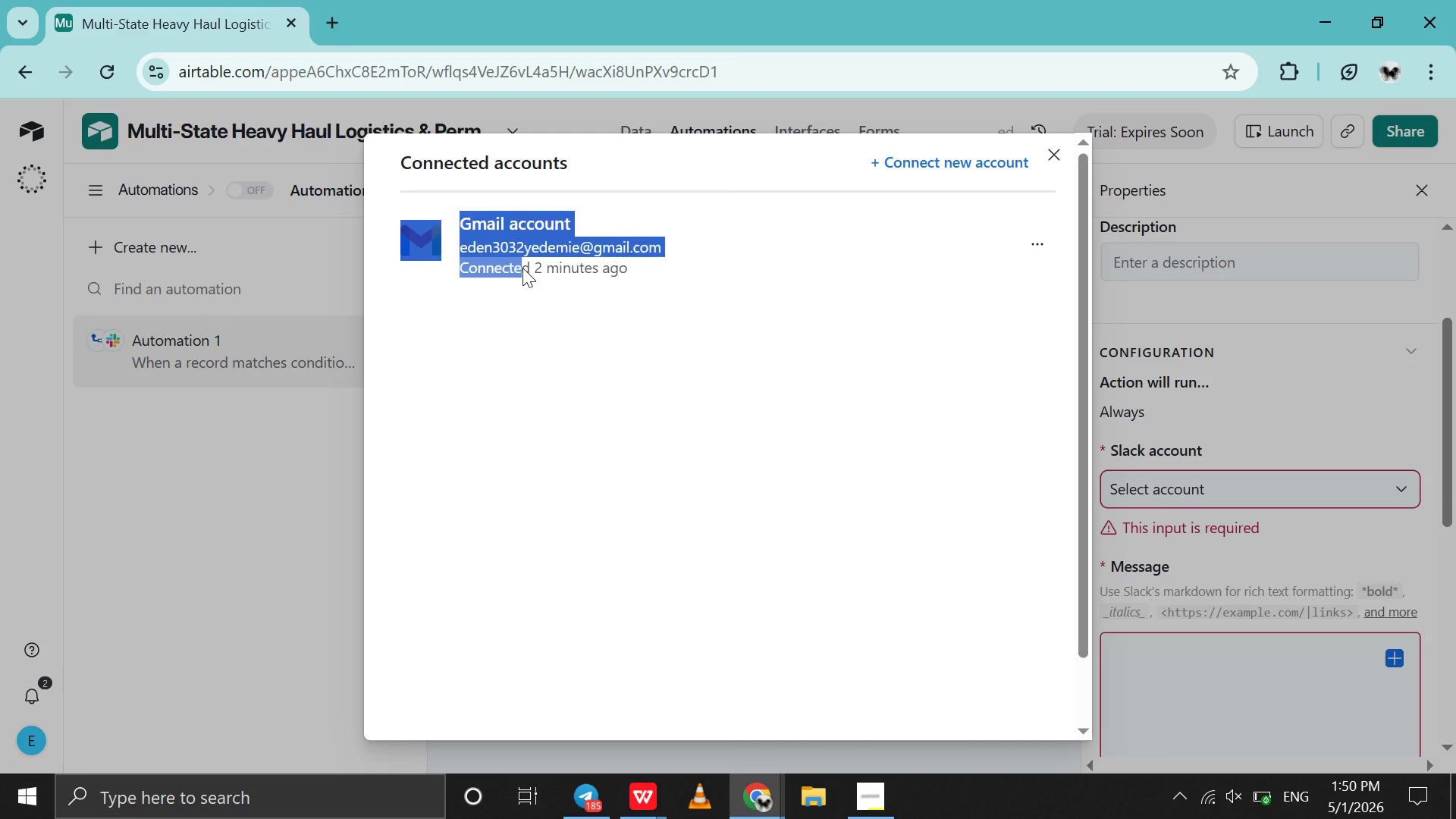 
left_click([522, 268])
 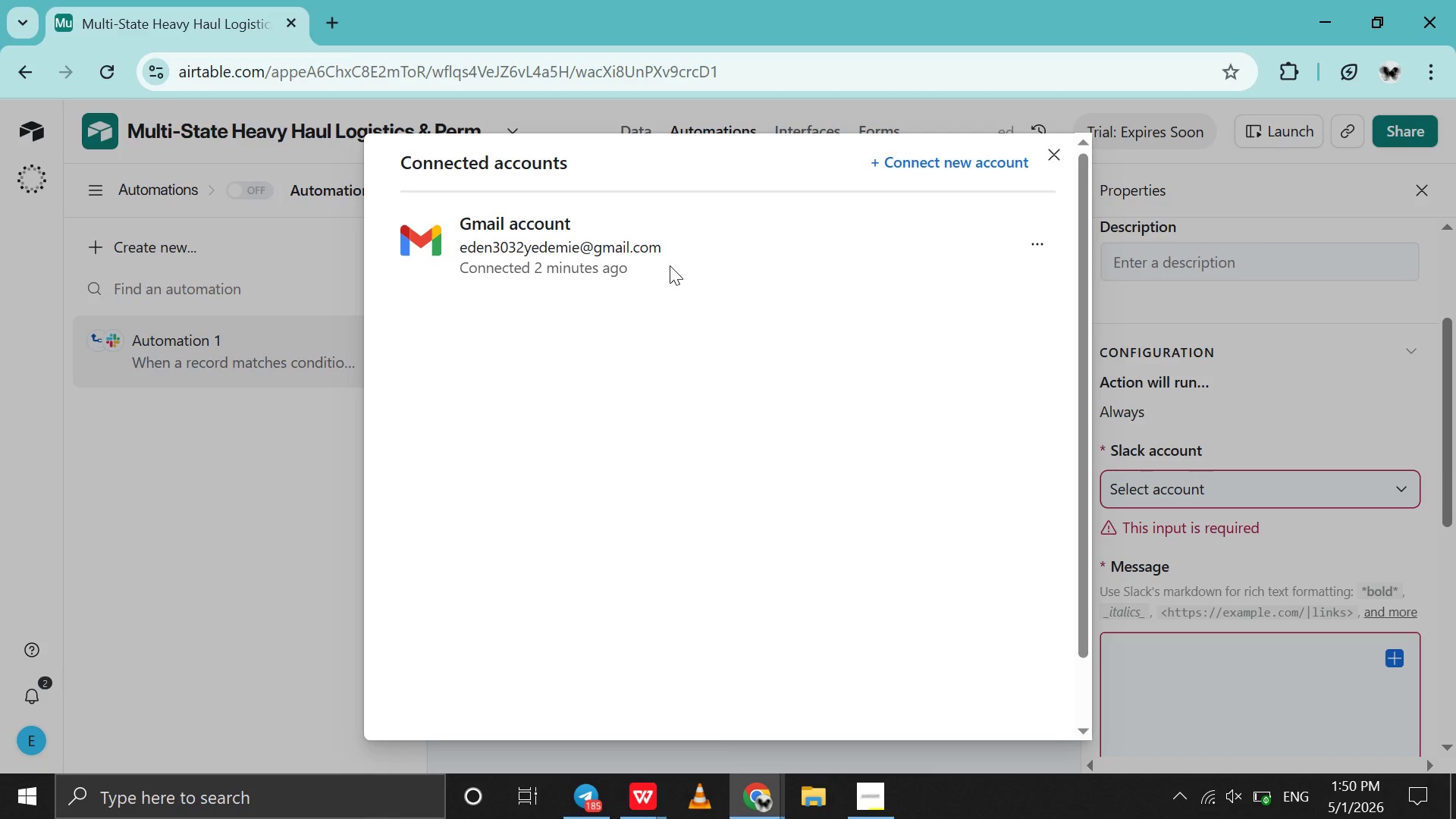 
left_click_drag(start_coordinate=[673, 252], to_coordinate=[461, 250])
 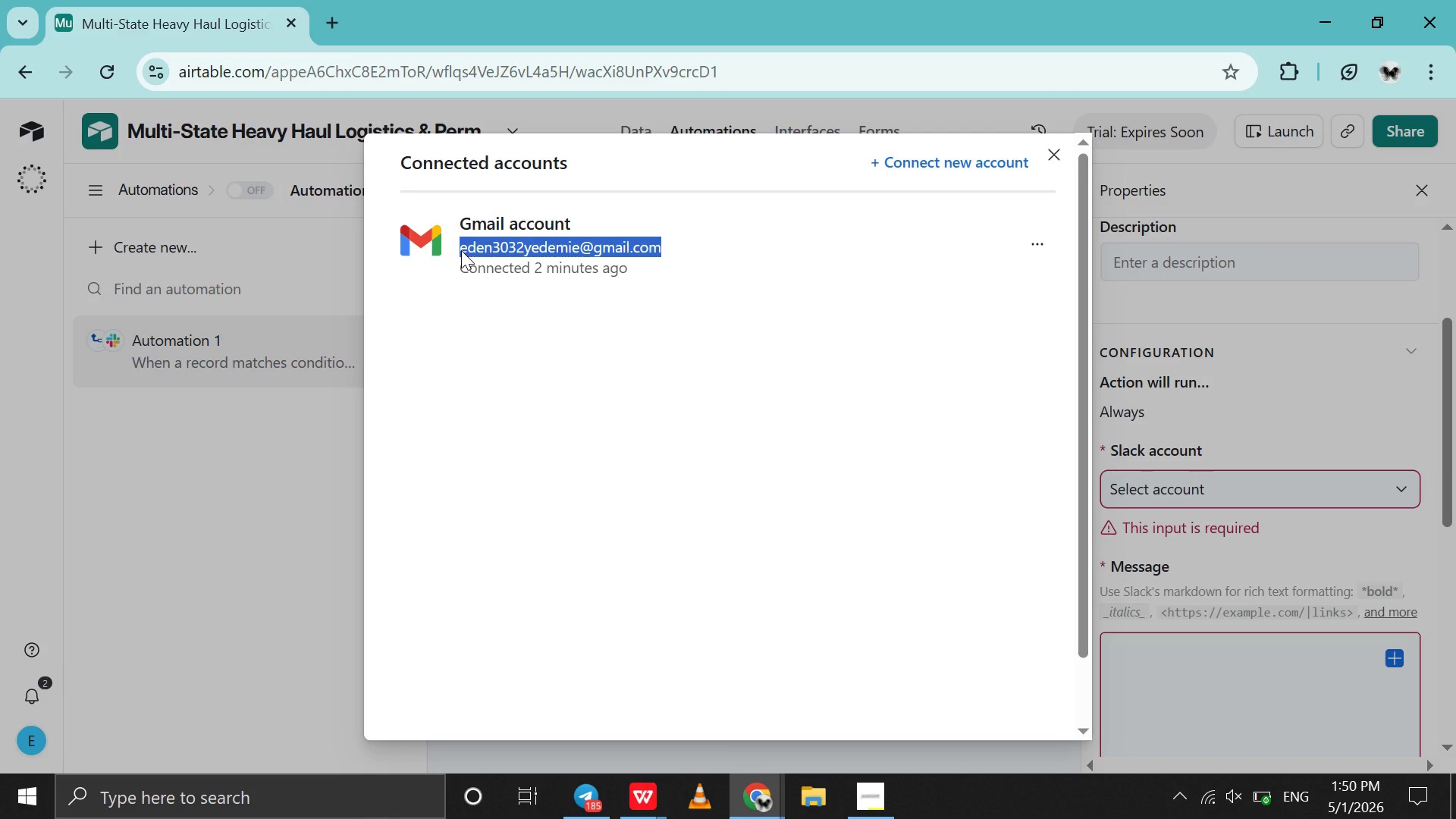 
hold_key(key=ControlLeft, duration=0.73)
 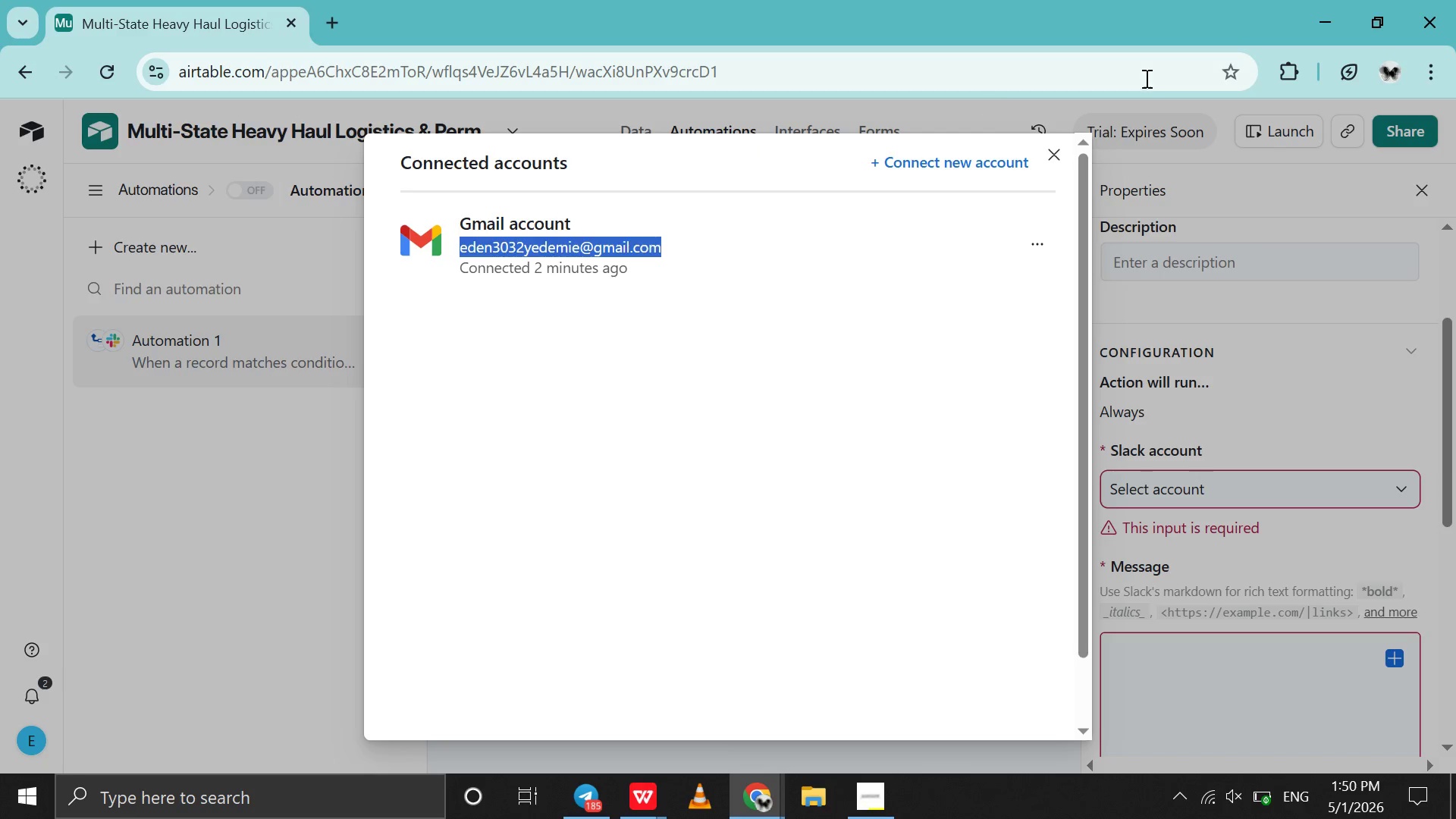 
hold_key(key=C, duration=0.33)
 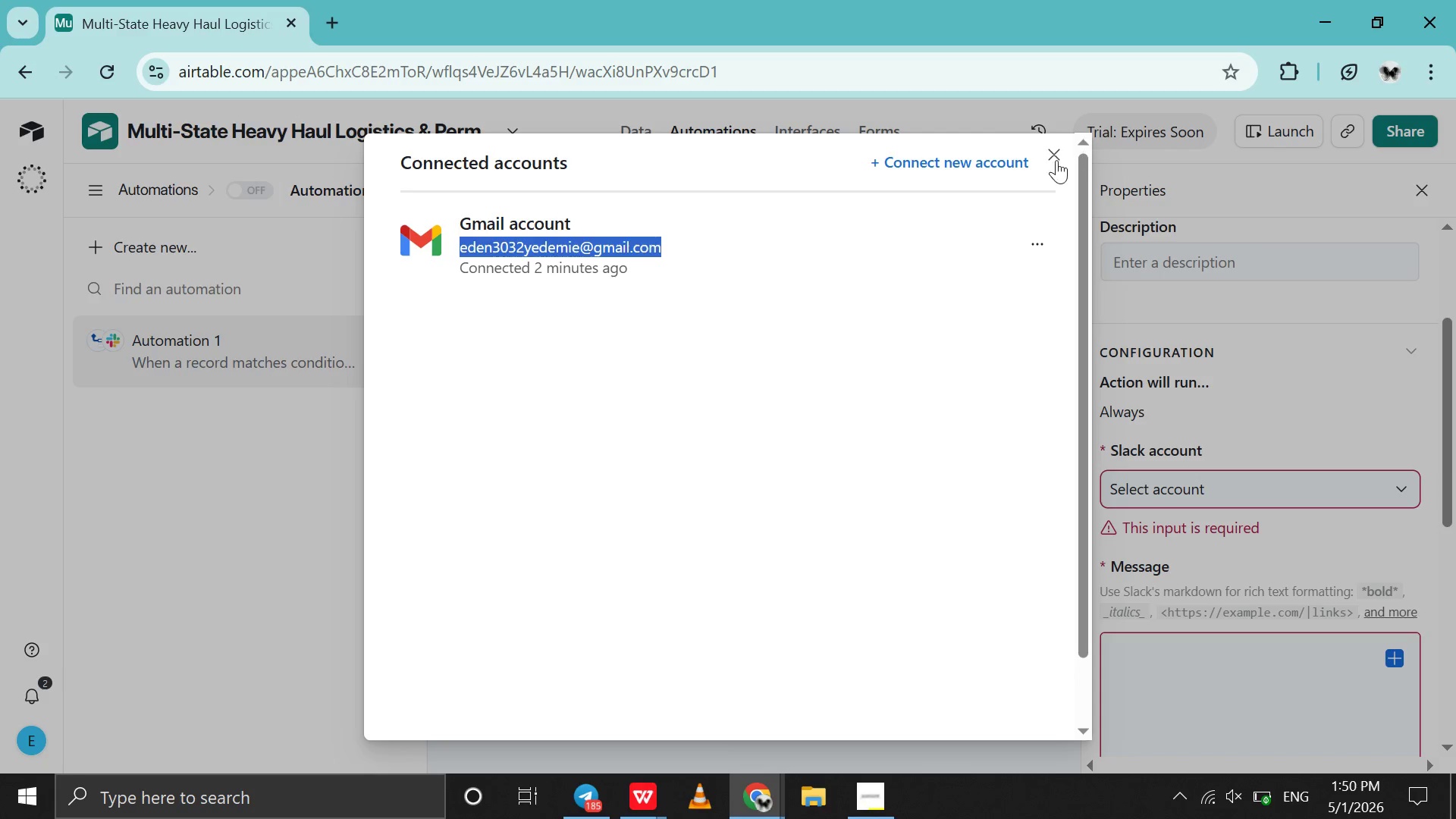 
left_click([1052, 161])
 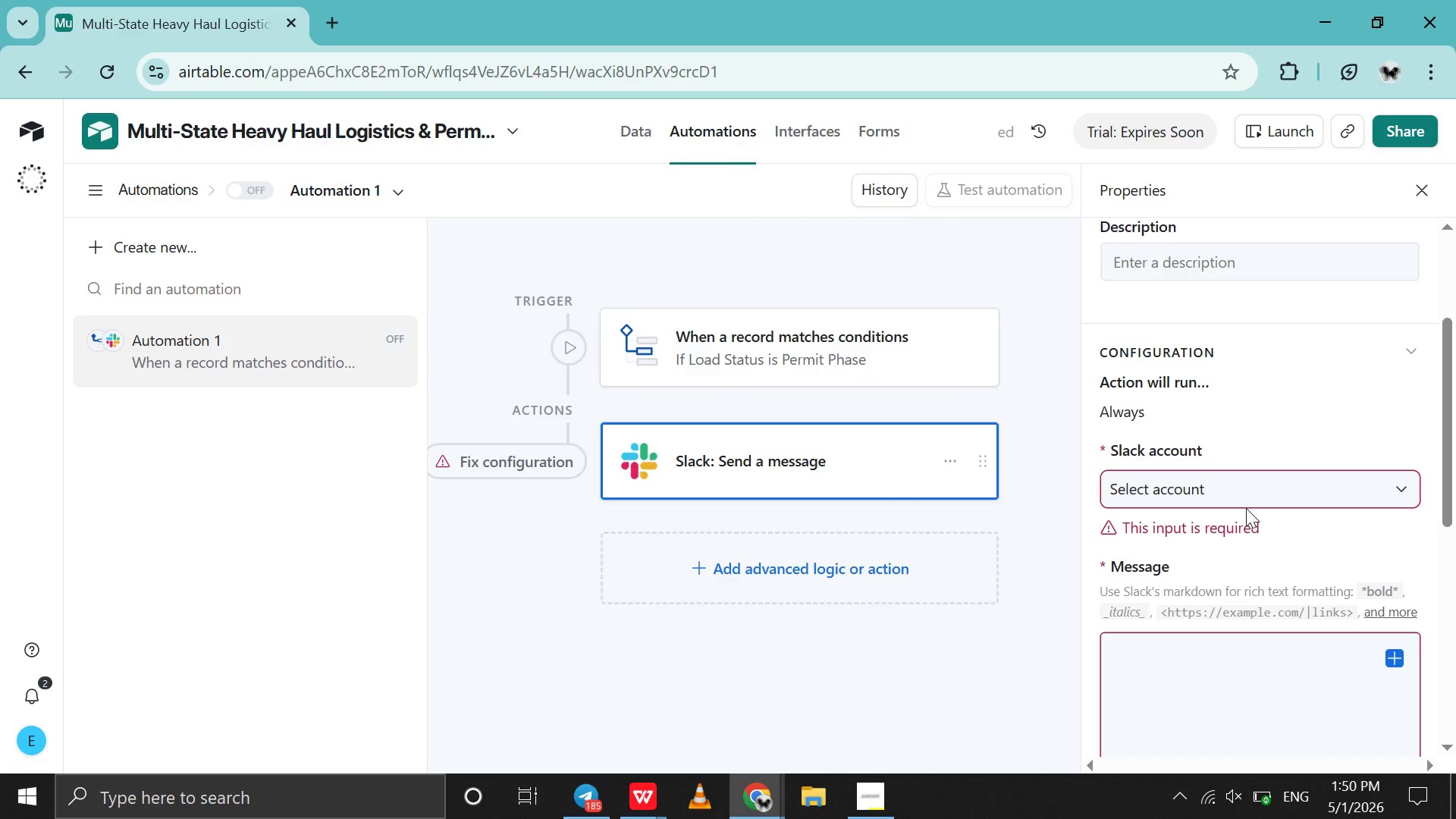 
left_click([1246, 503])
 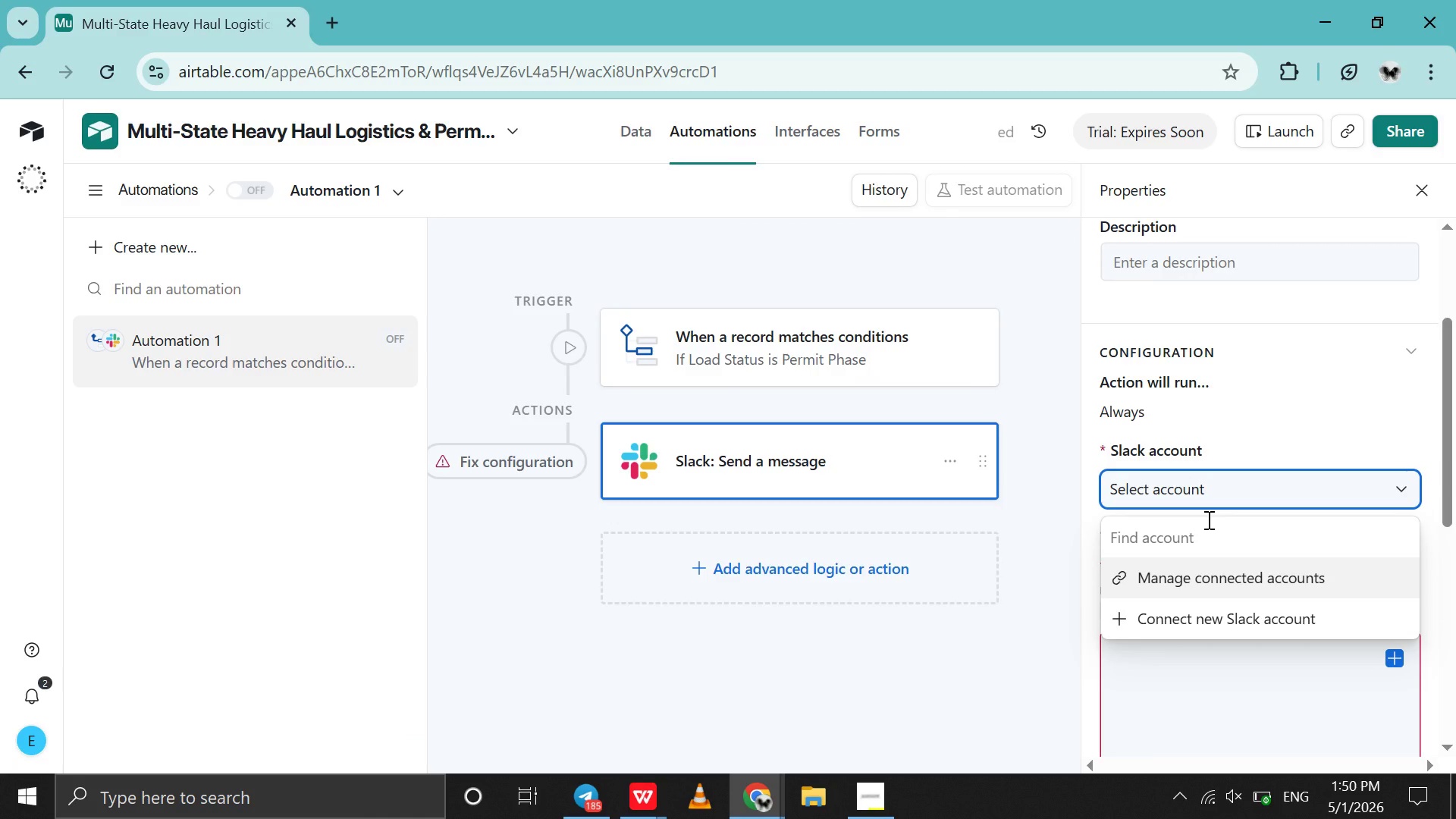 
key(Control+V)
 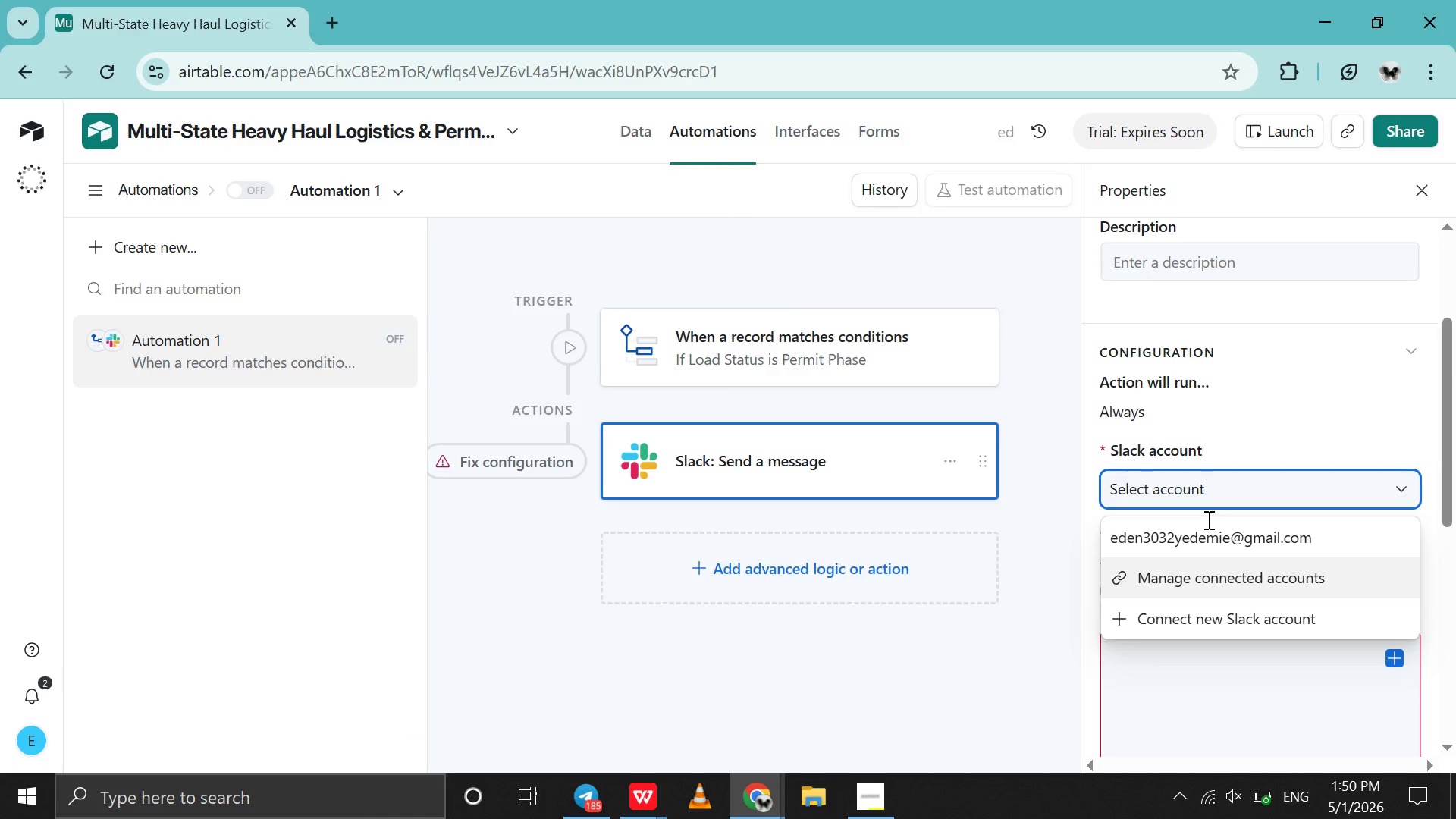 
key(Enter)
 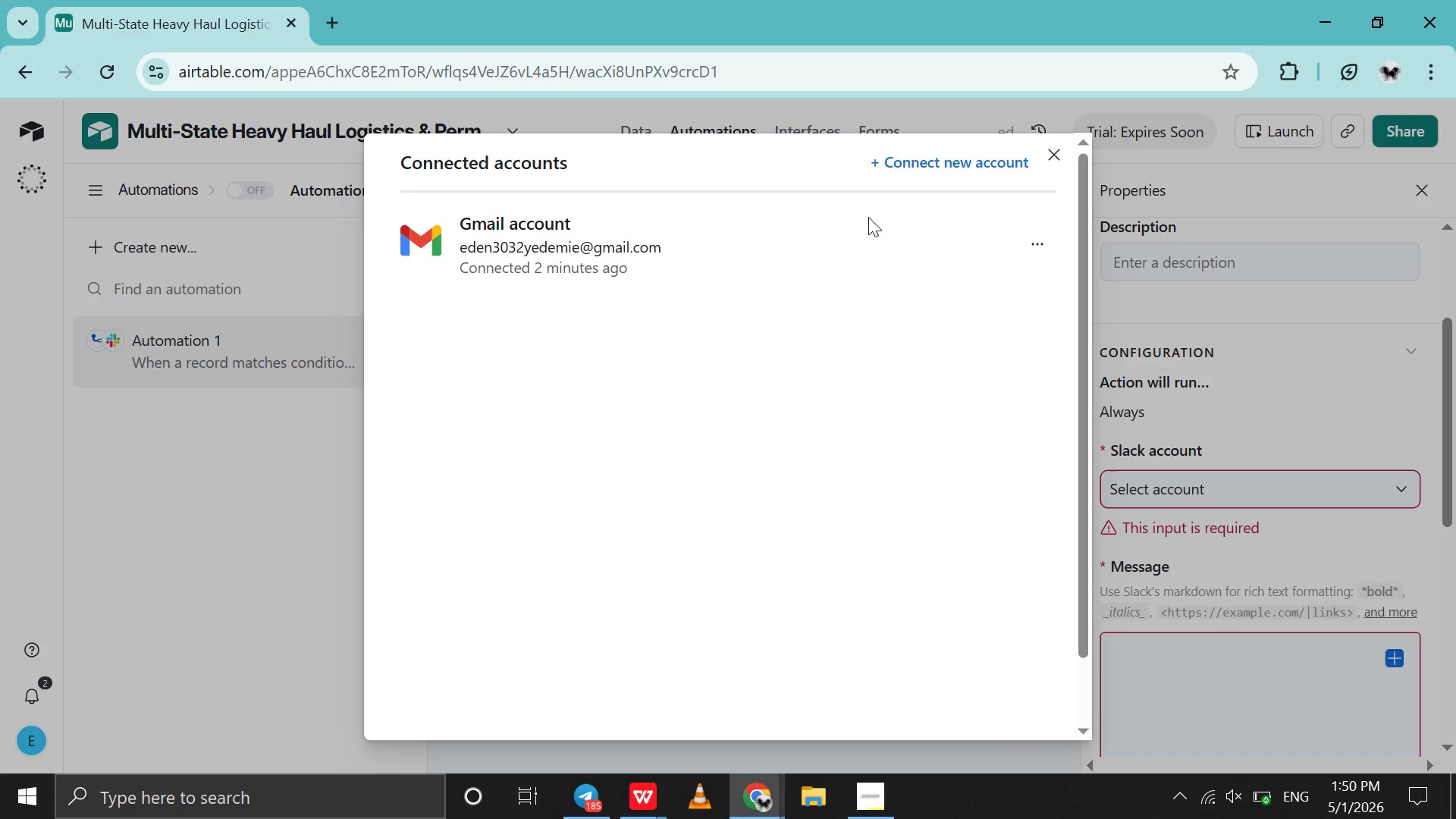 
left_click([863, 215])
 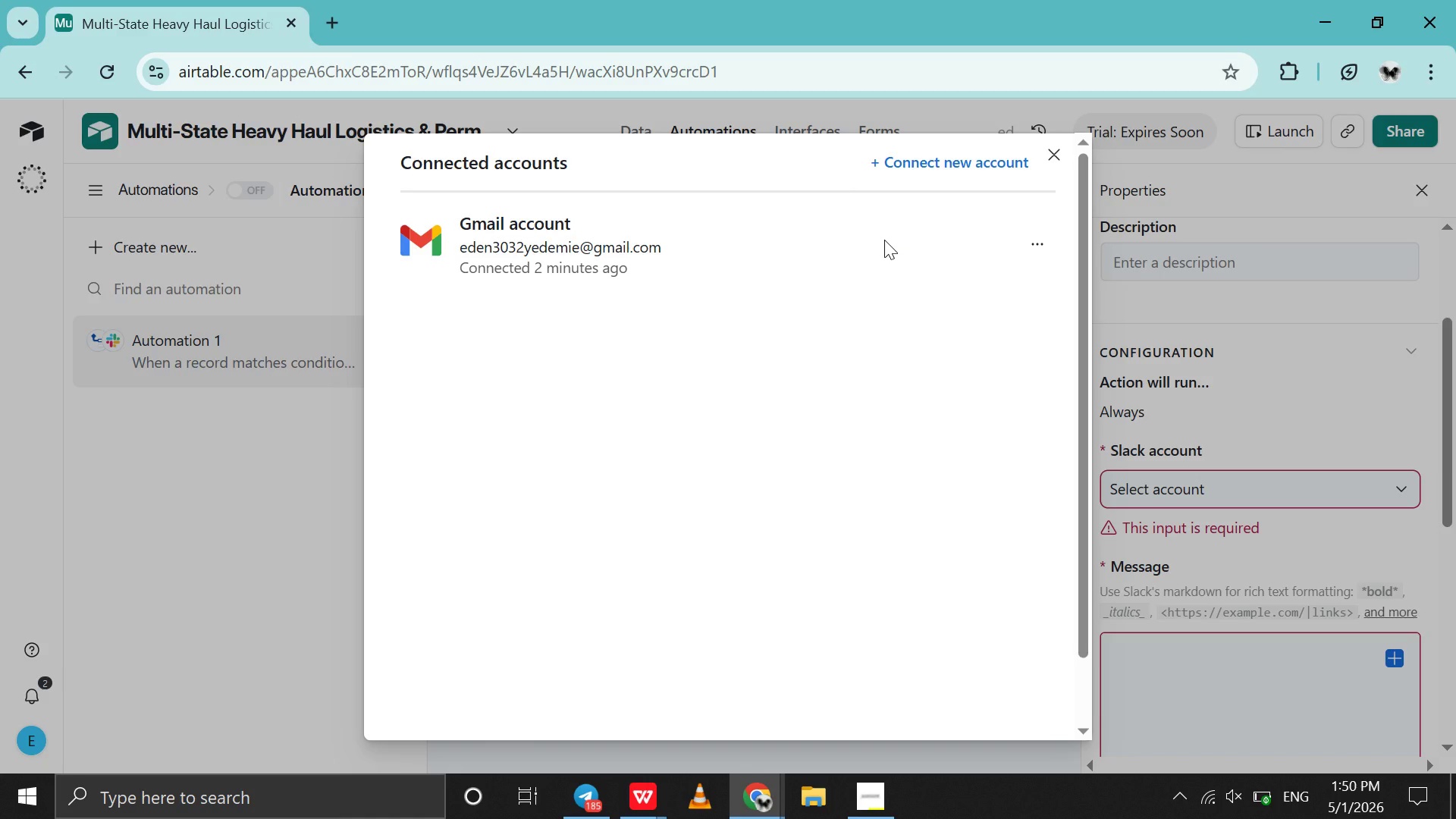 
double_click([884, 240])
 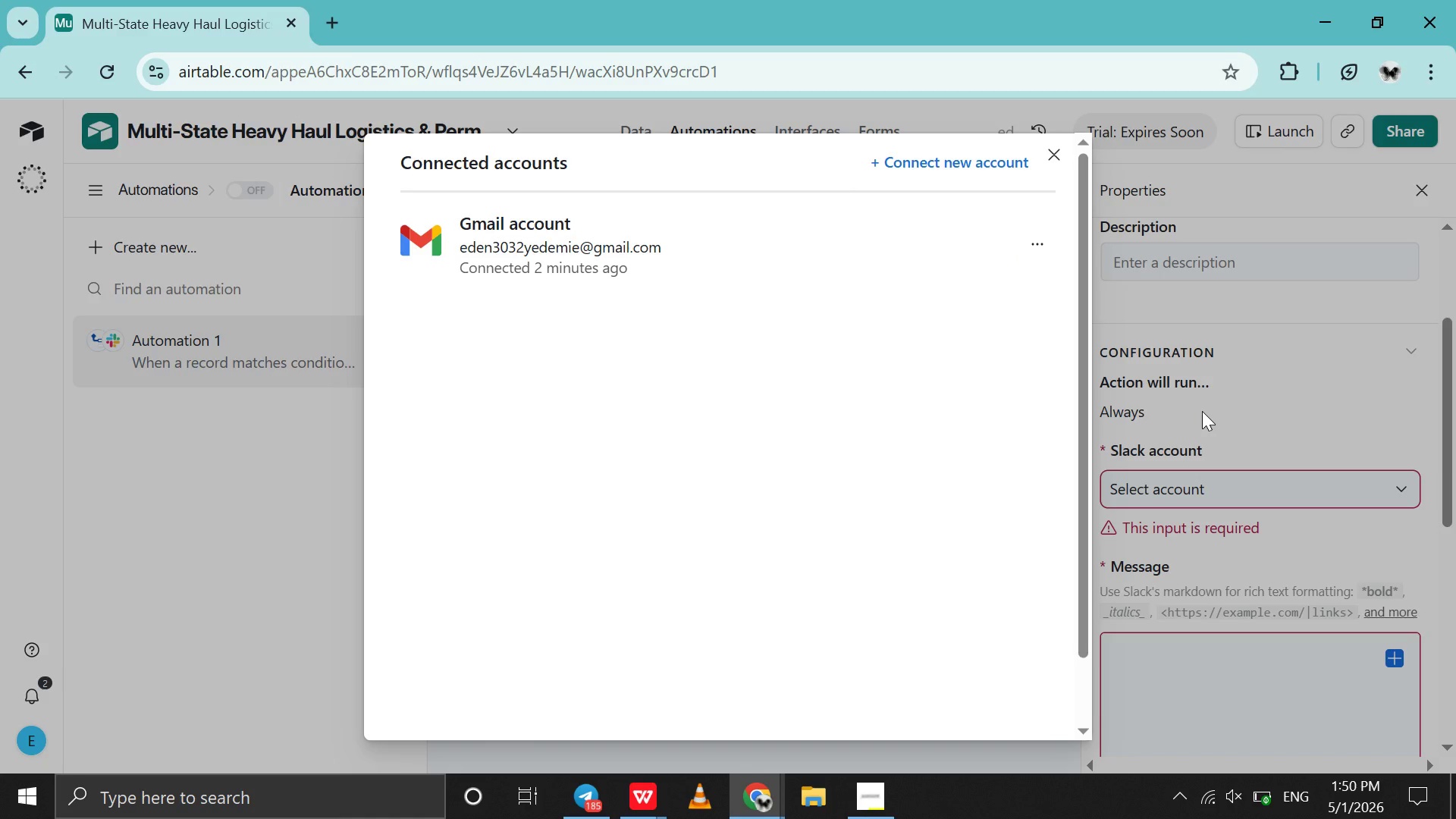 
left_click([1202, 411])
 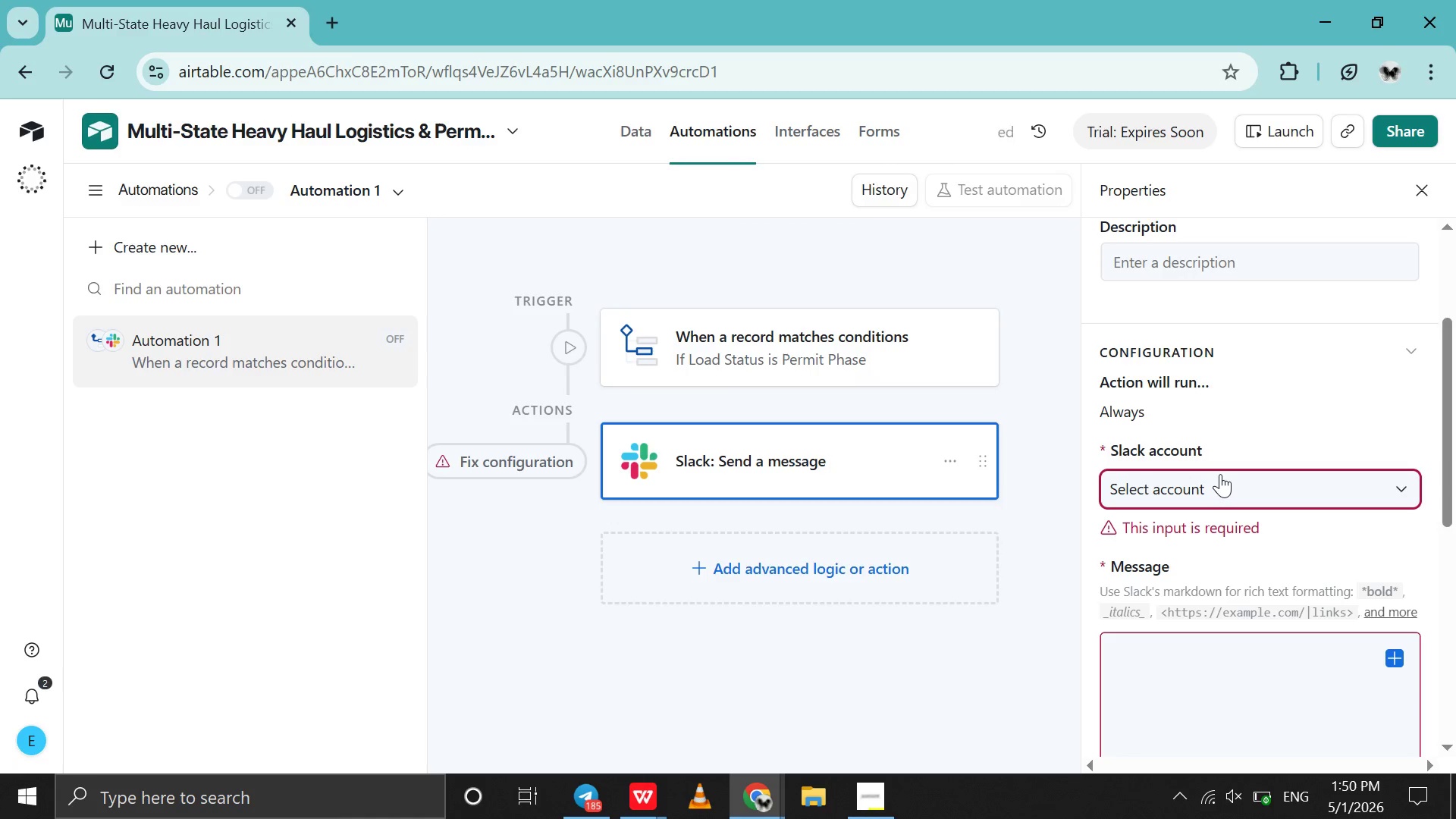 
left_click([1220, 474])
 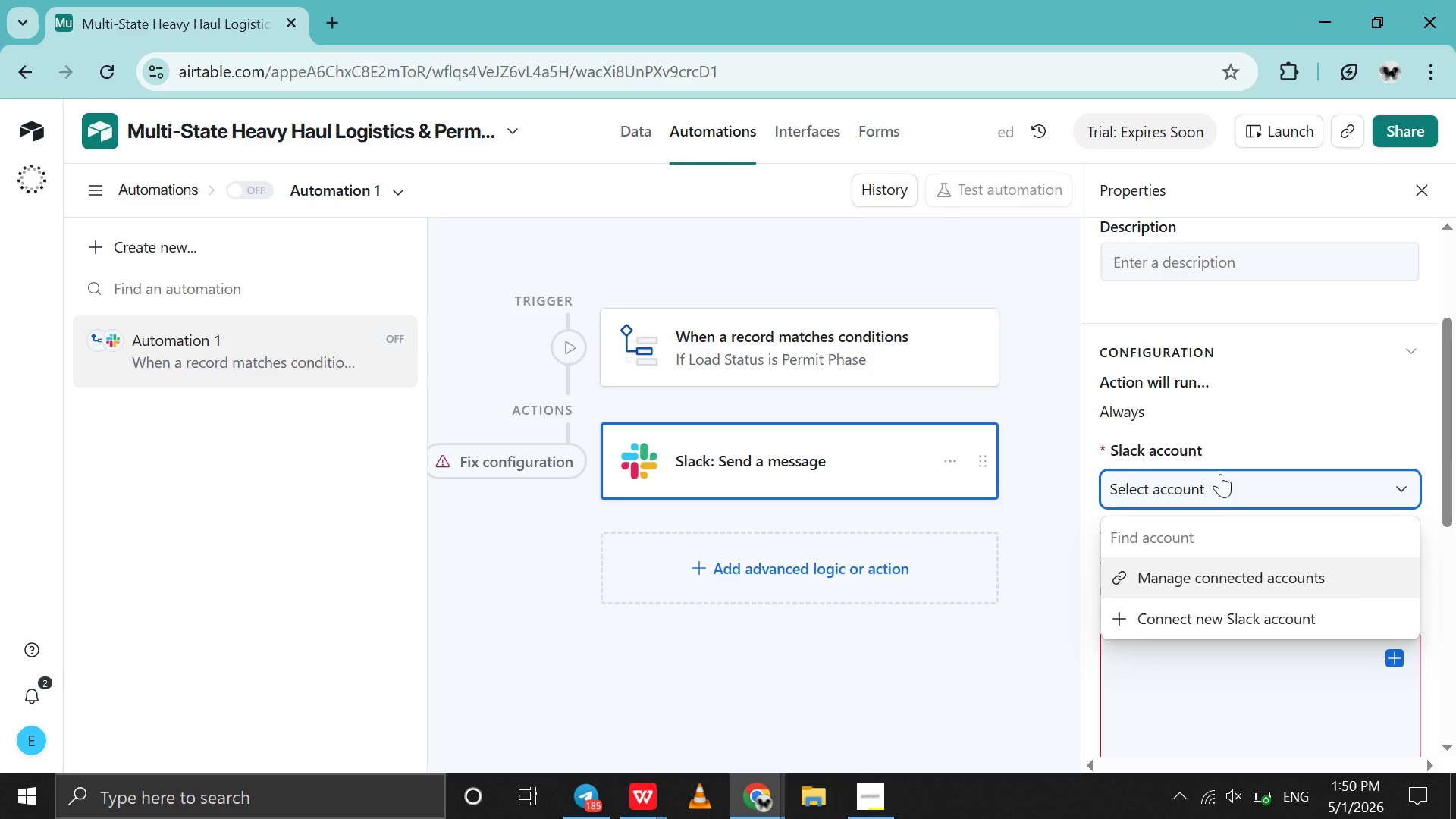 
key(Control+V)
 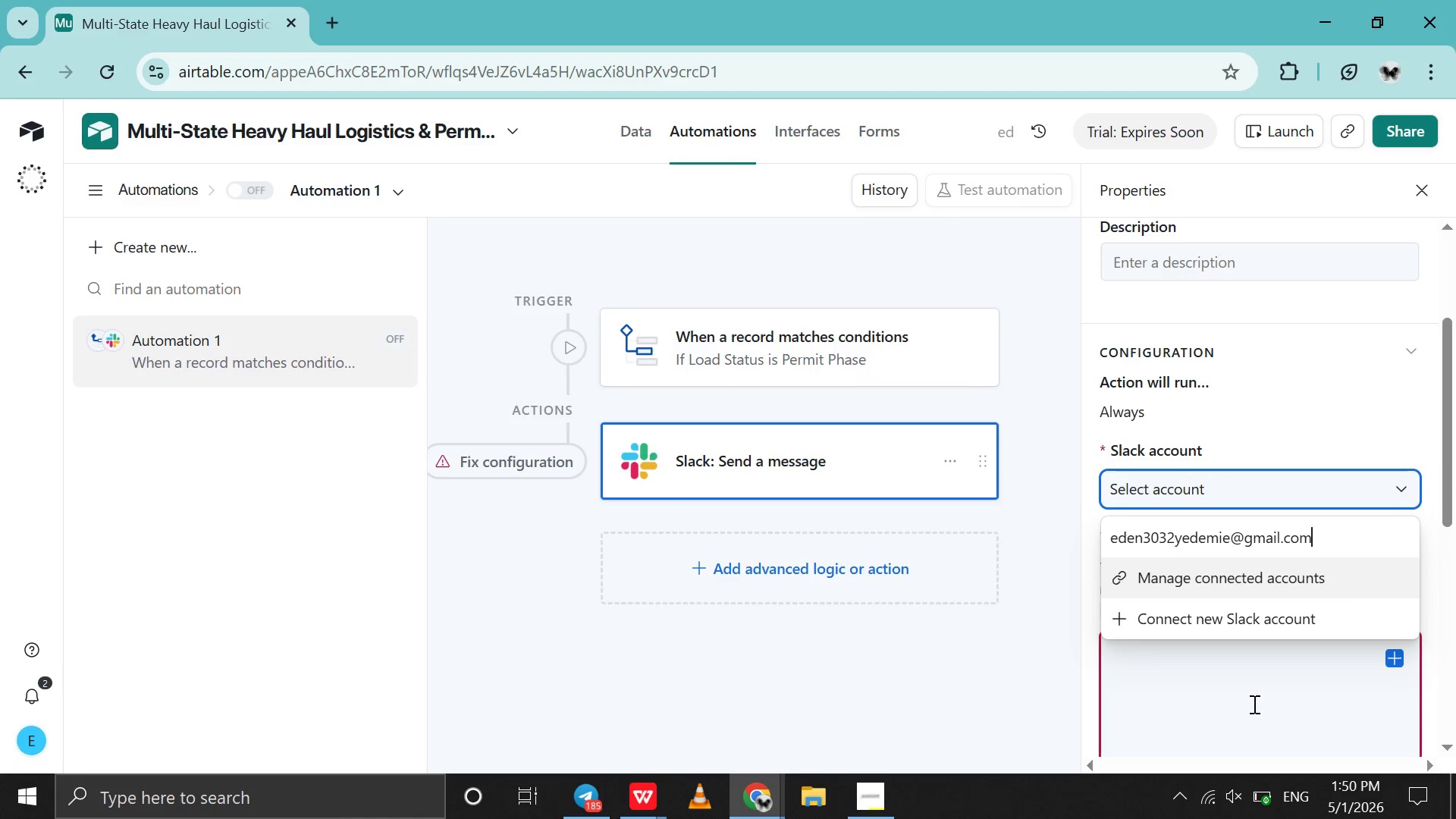 
left_click([1253, 704])
 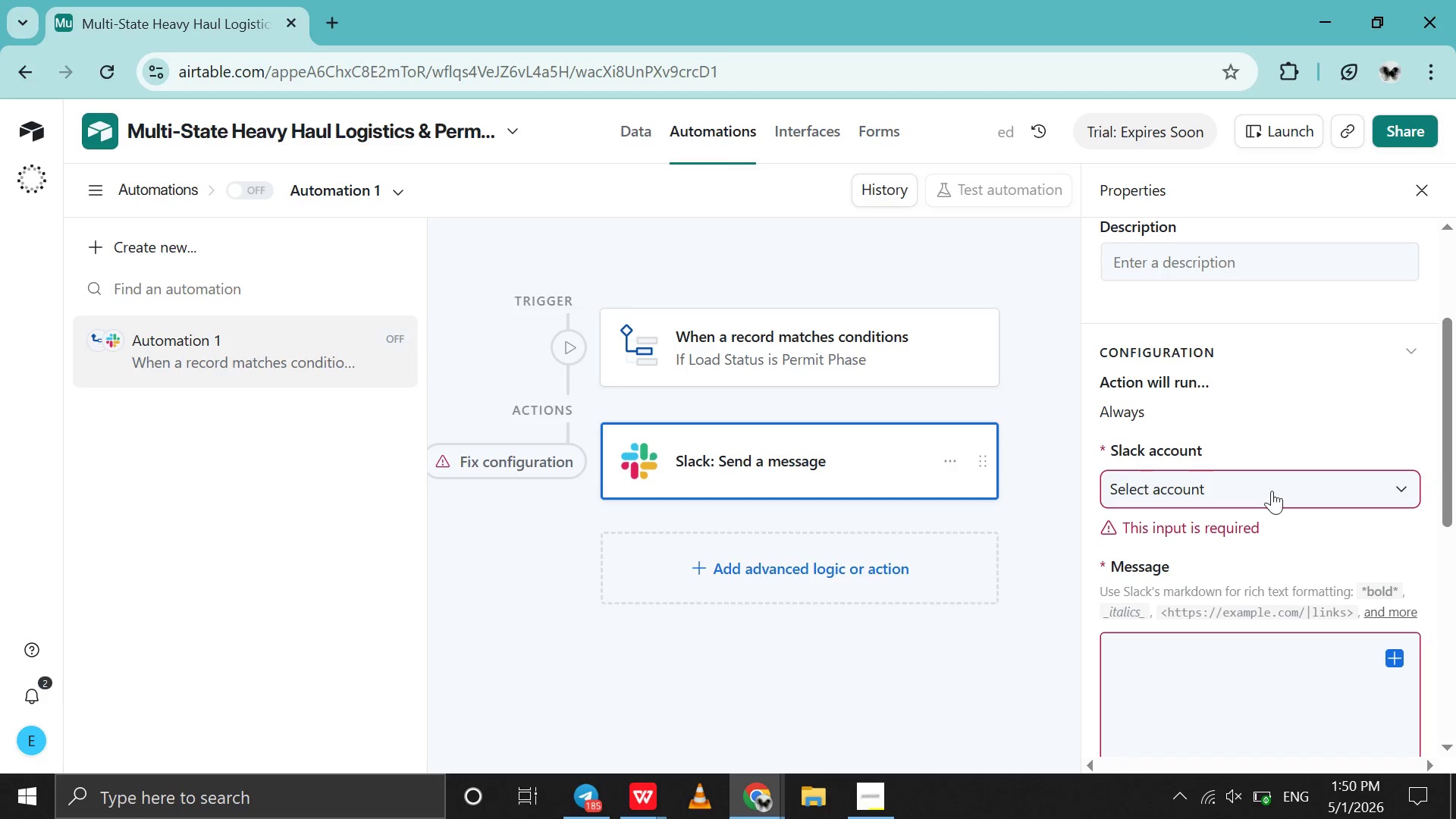 
left_click([1272, 487])
 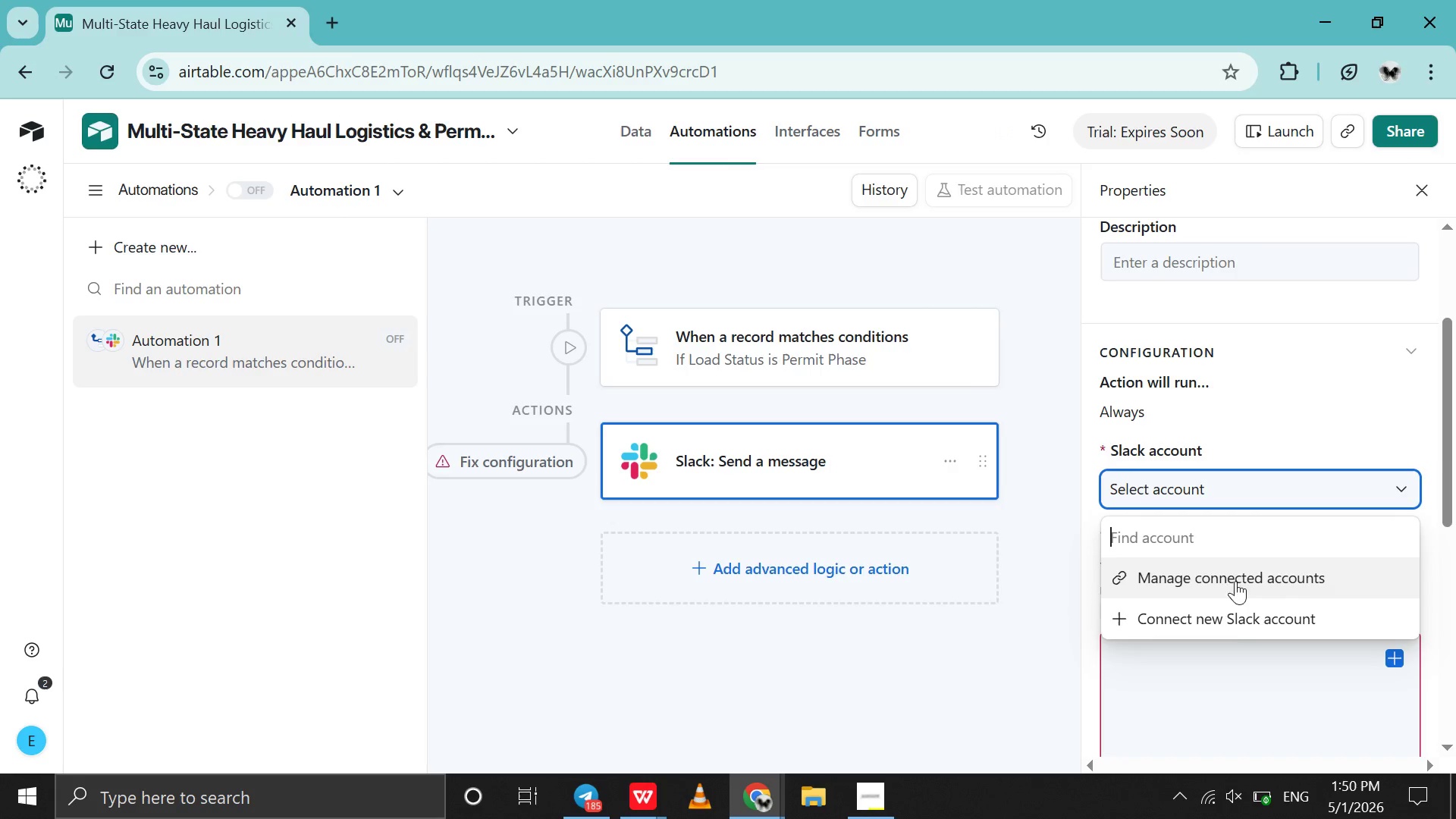 
left_click([1225, 613])
 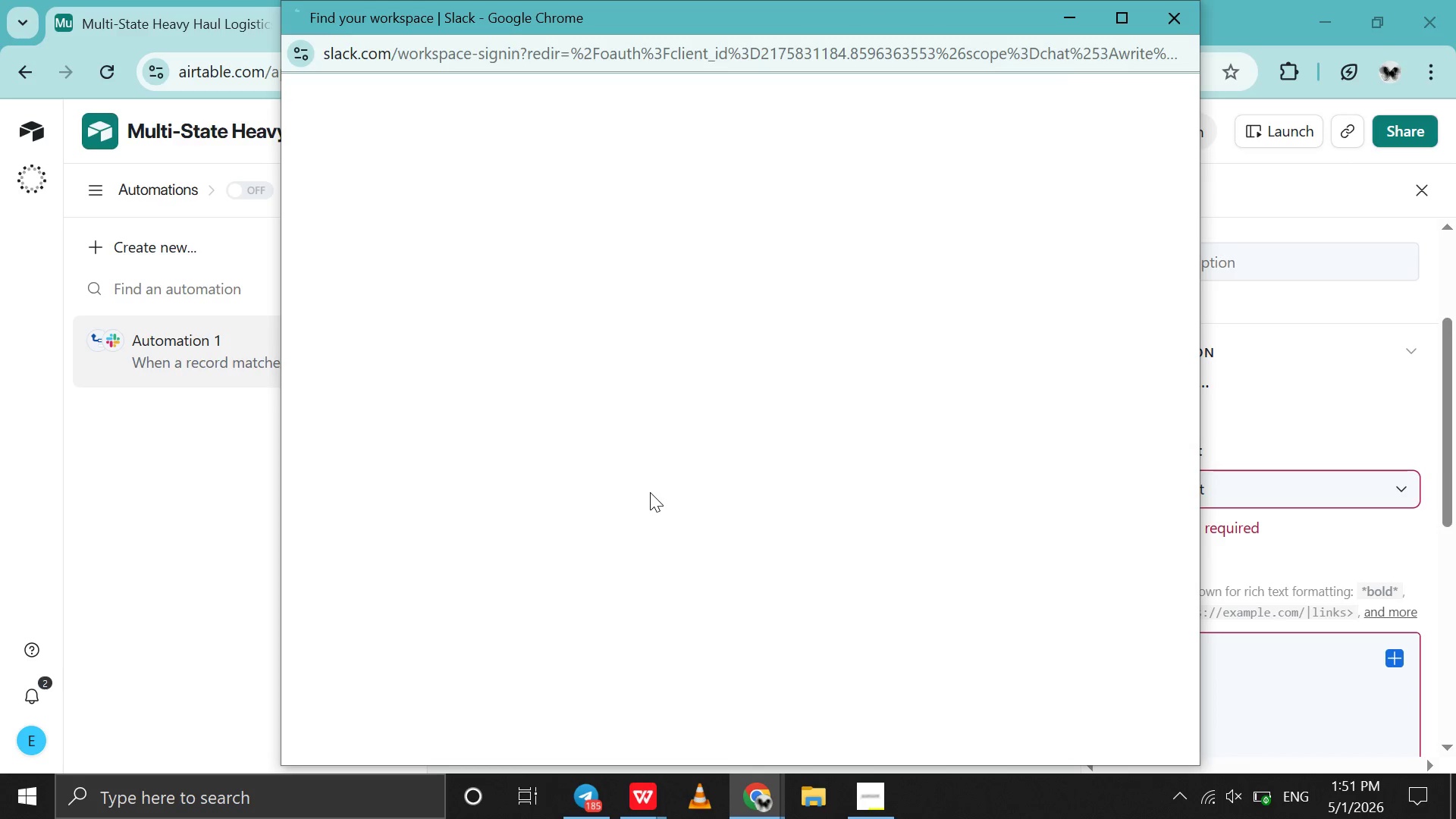 
wait(6.41)
 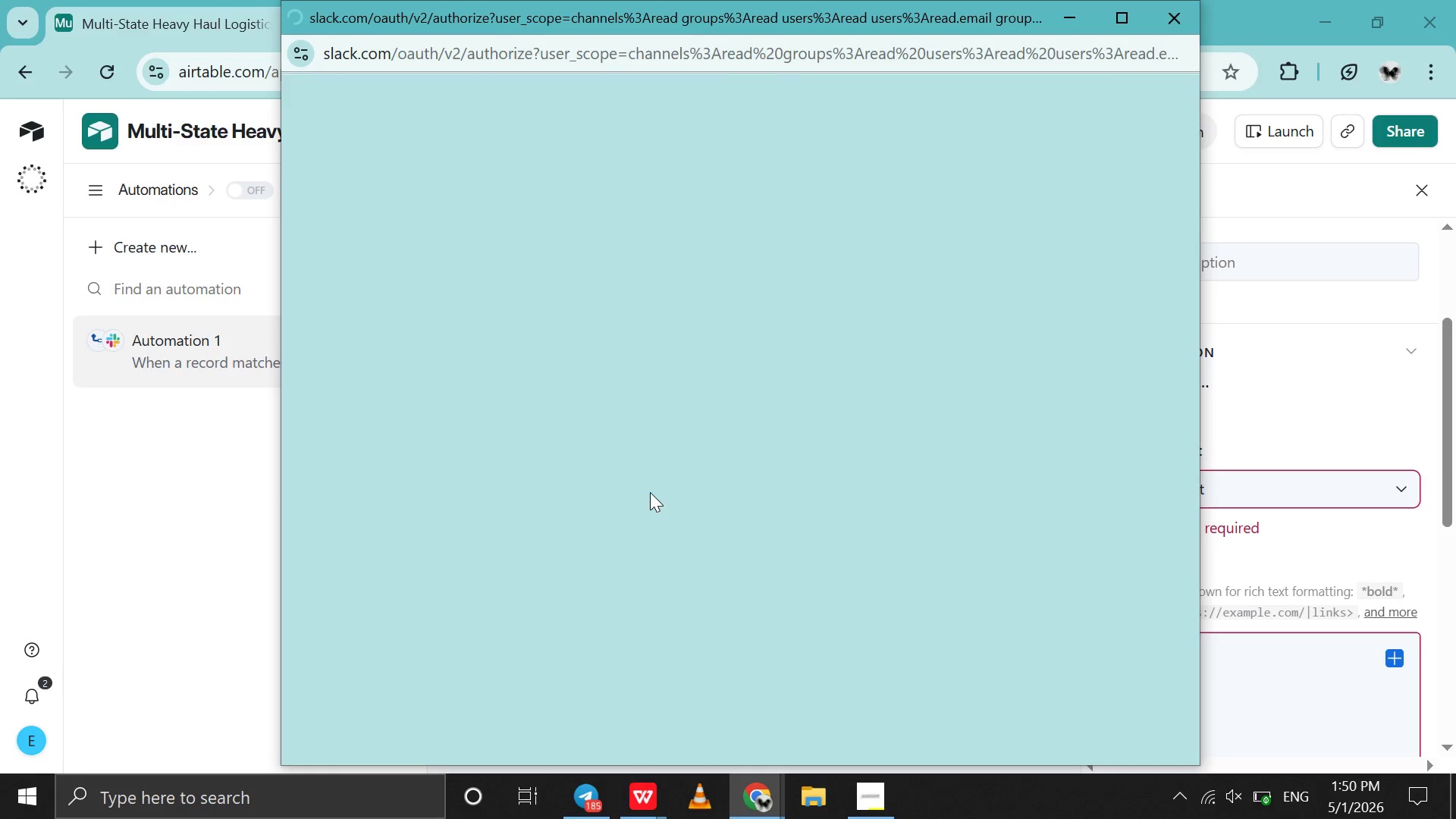 
scroll: coordinate [650, 492], scroll_direction: down, amount: 8.0
 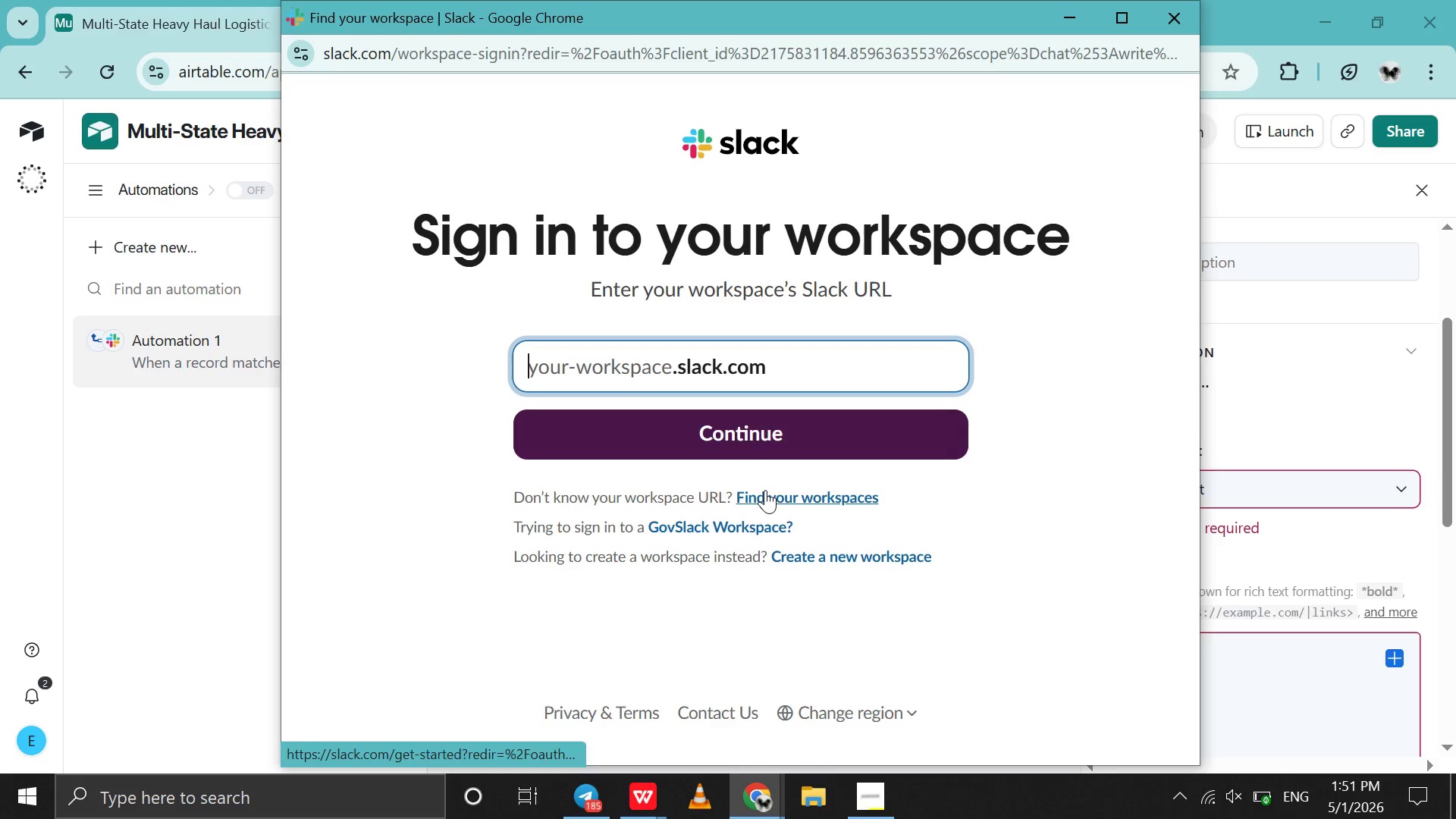 
left_click([765, 490])
 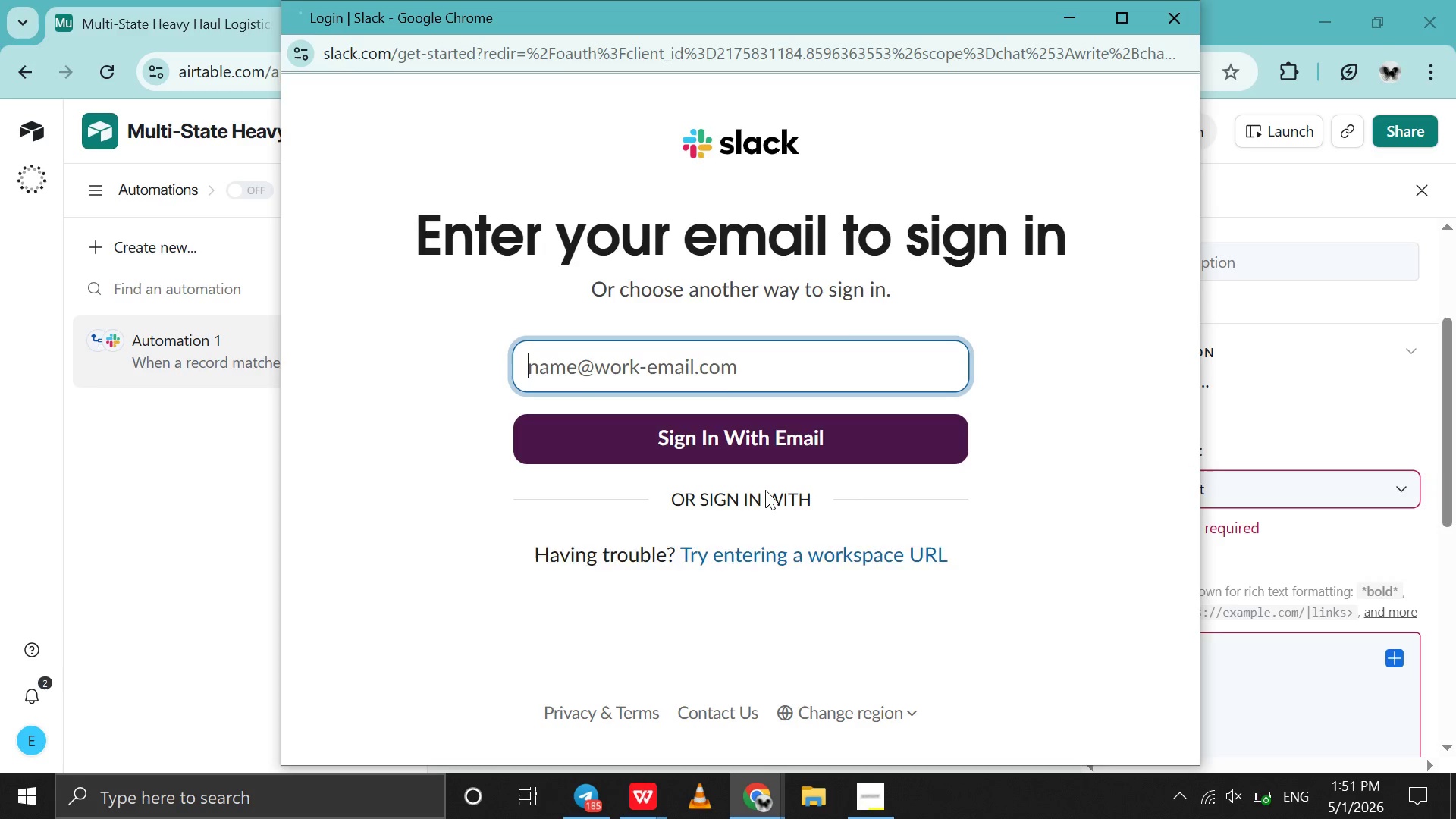 
wait(6.27)
 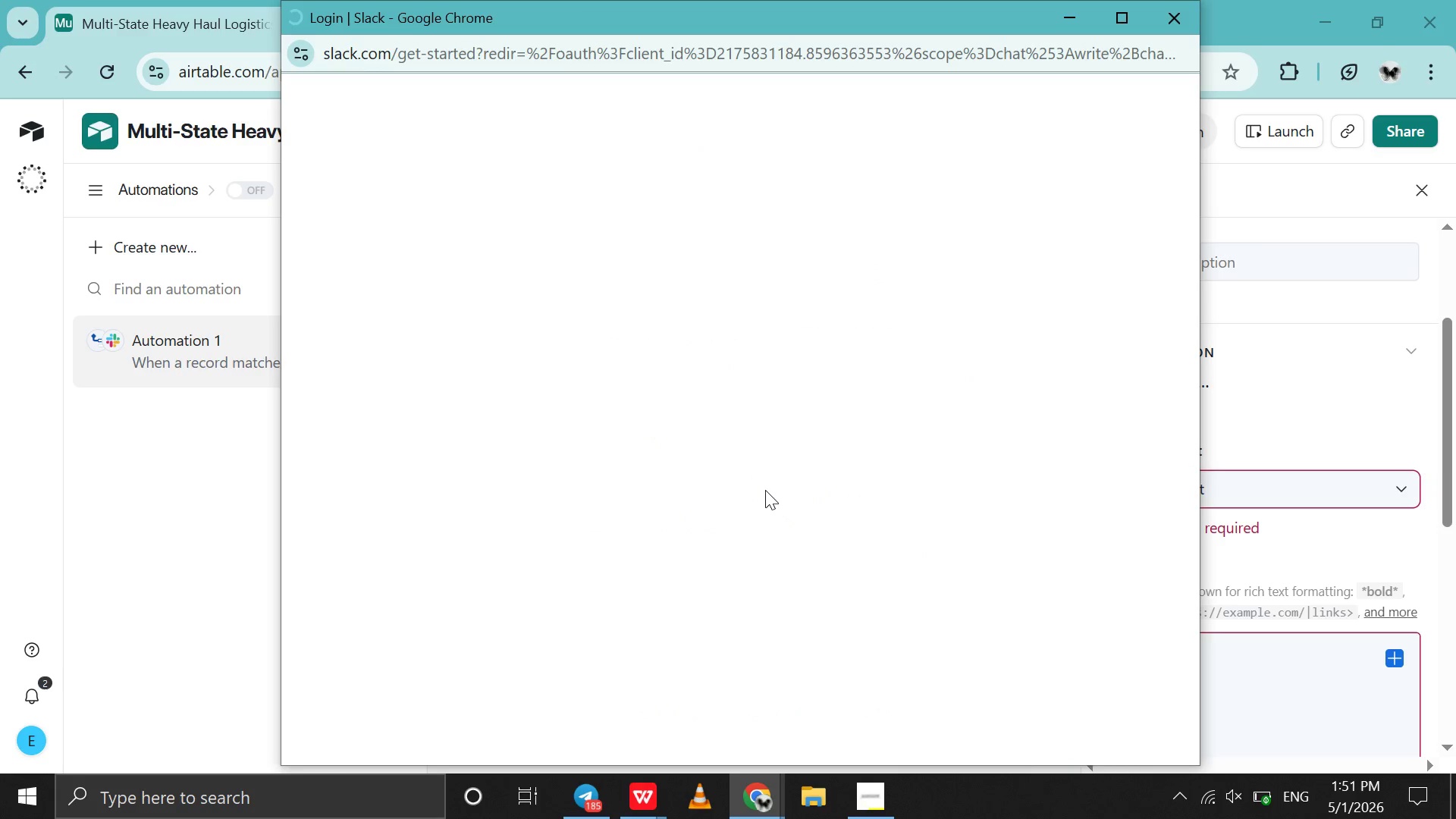 
left_click([649, 356])
 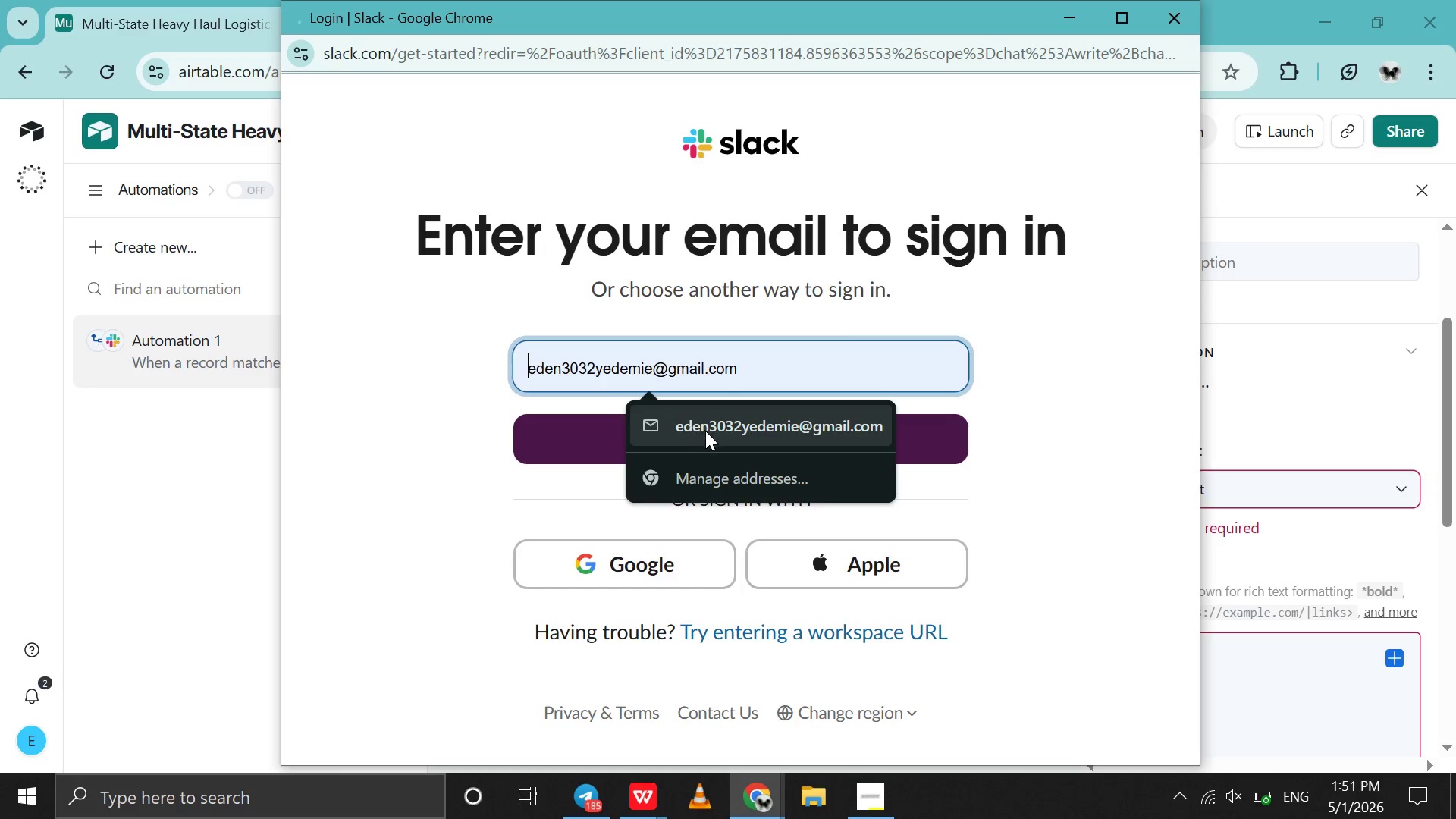 
left_click([705, 431])
 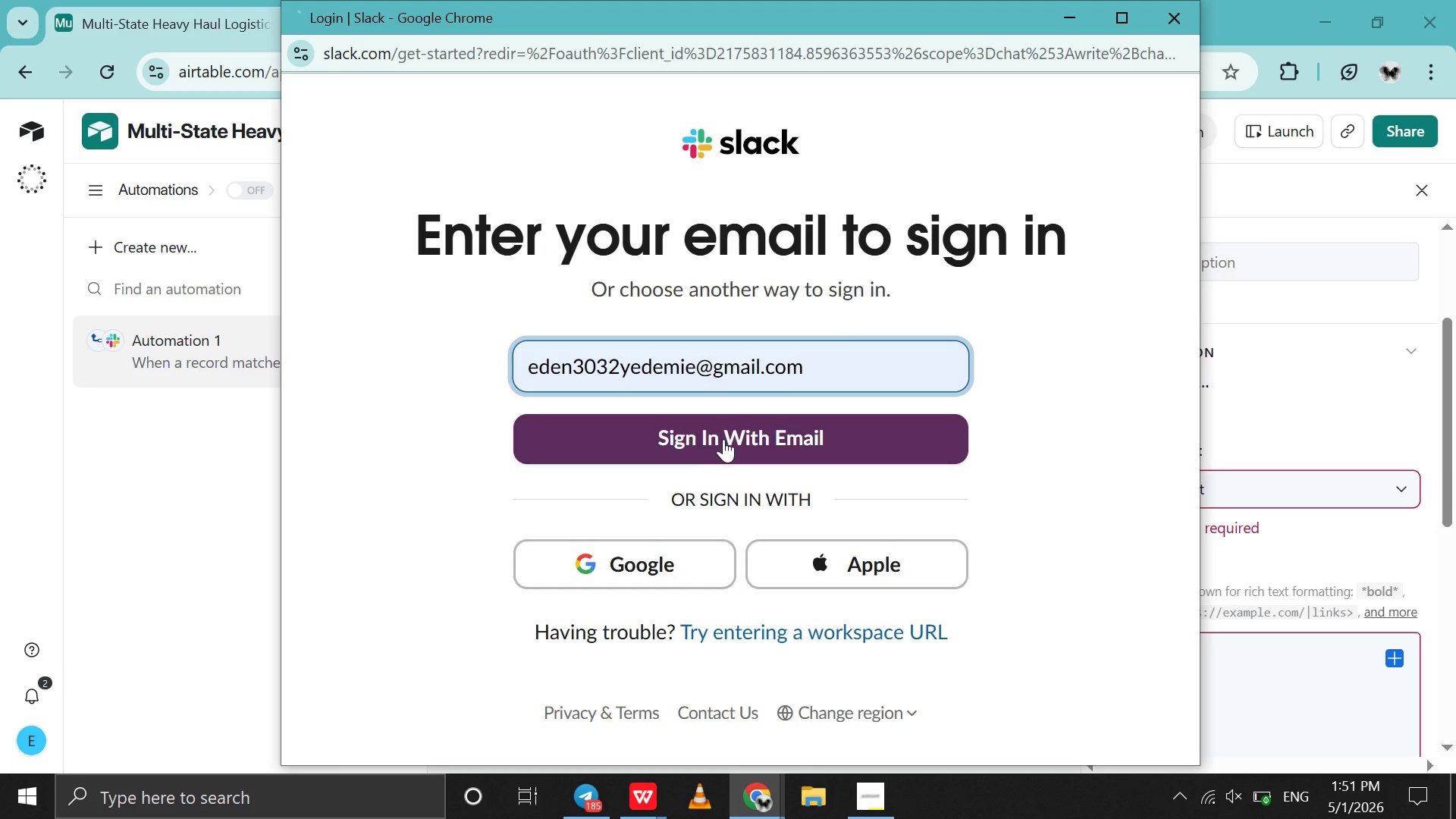 
left_click([726, 438])
 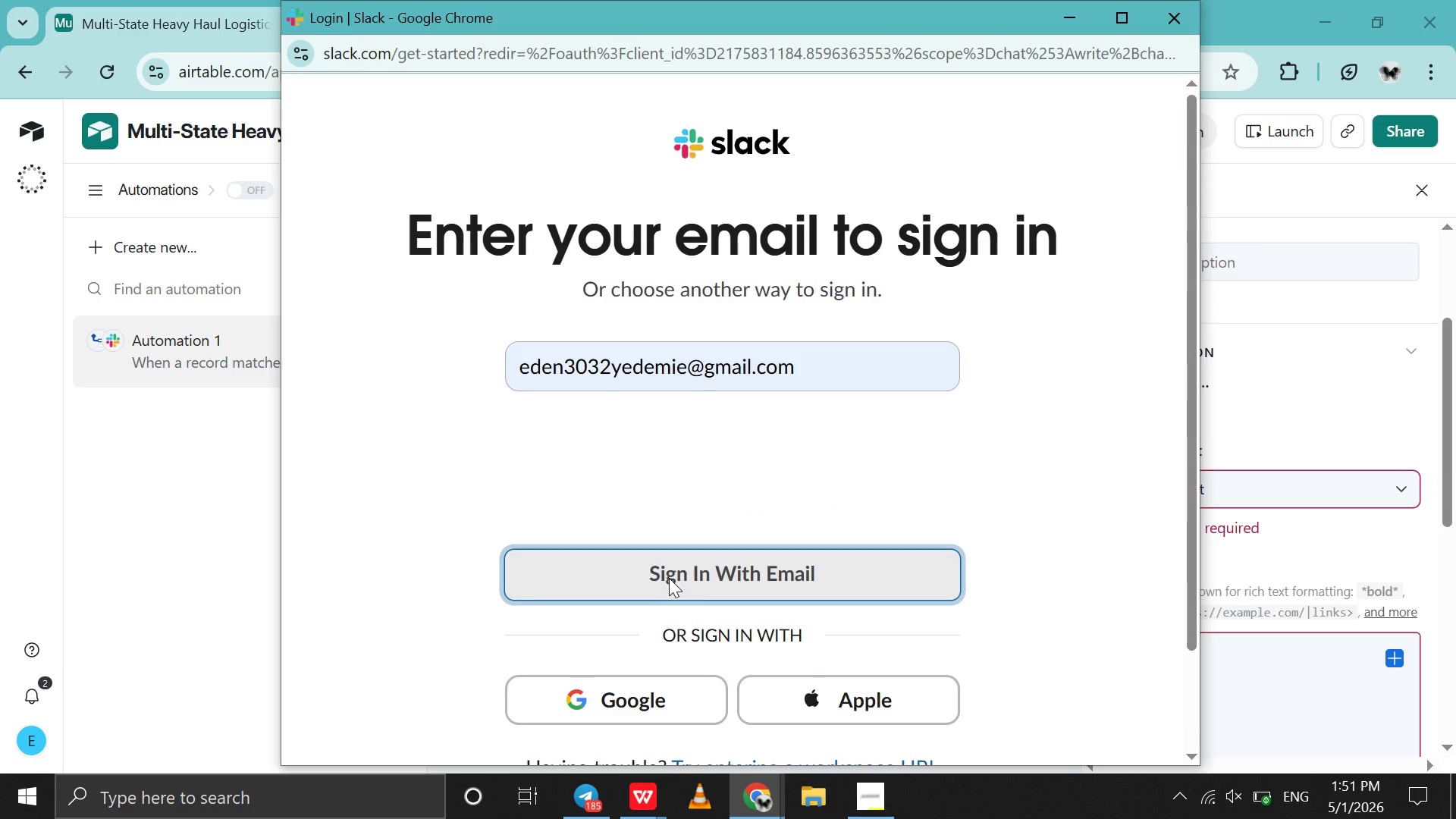 
wait(5.36)
 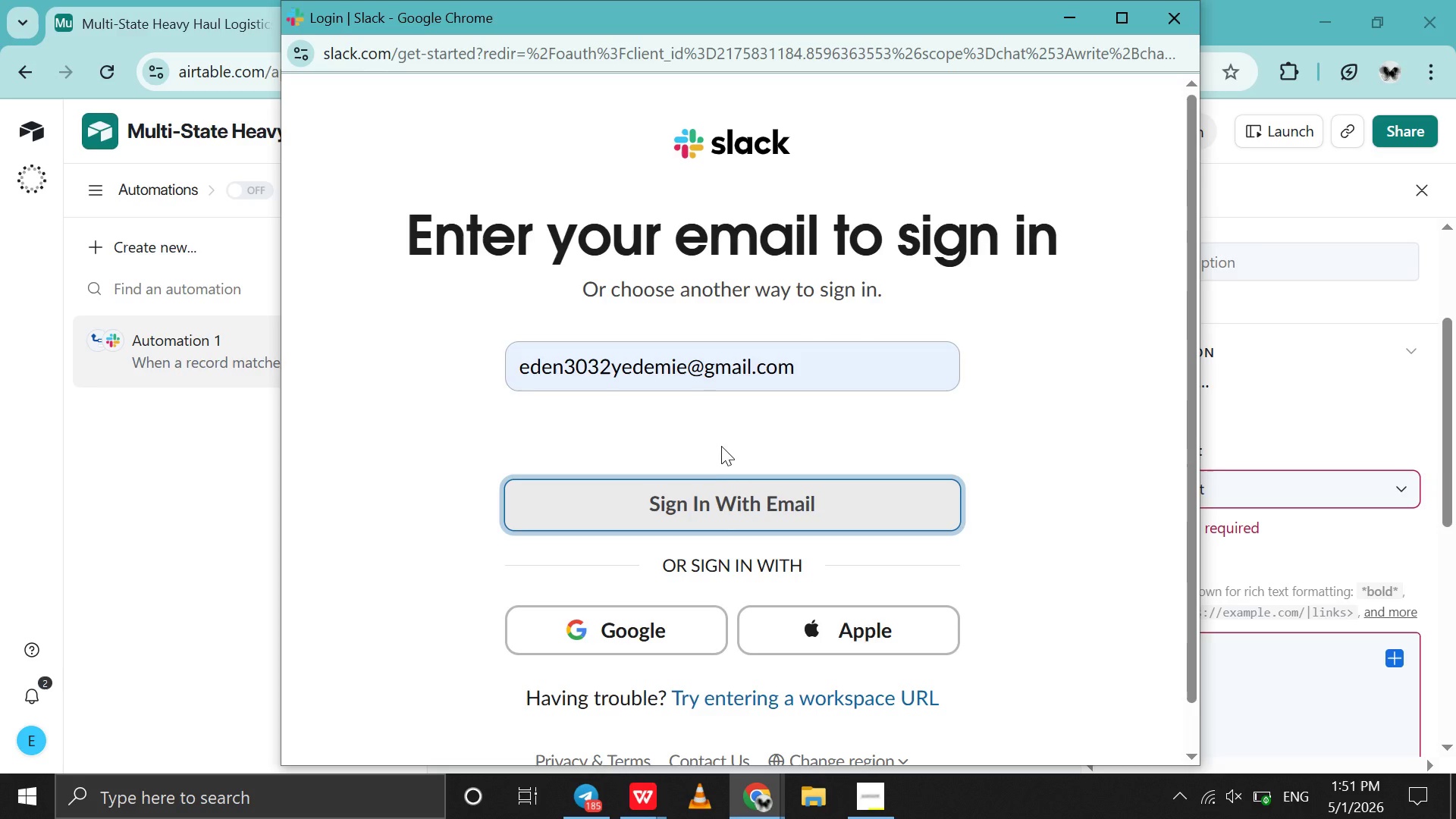 
left_click([645, 690])
 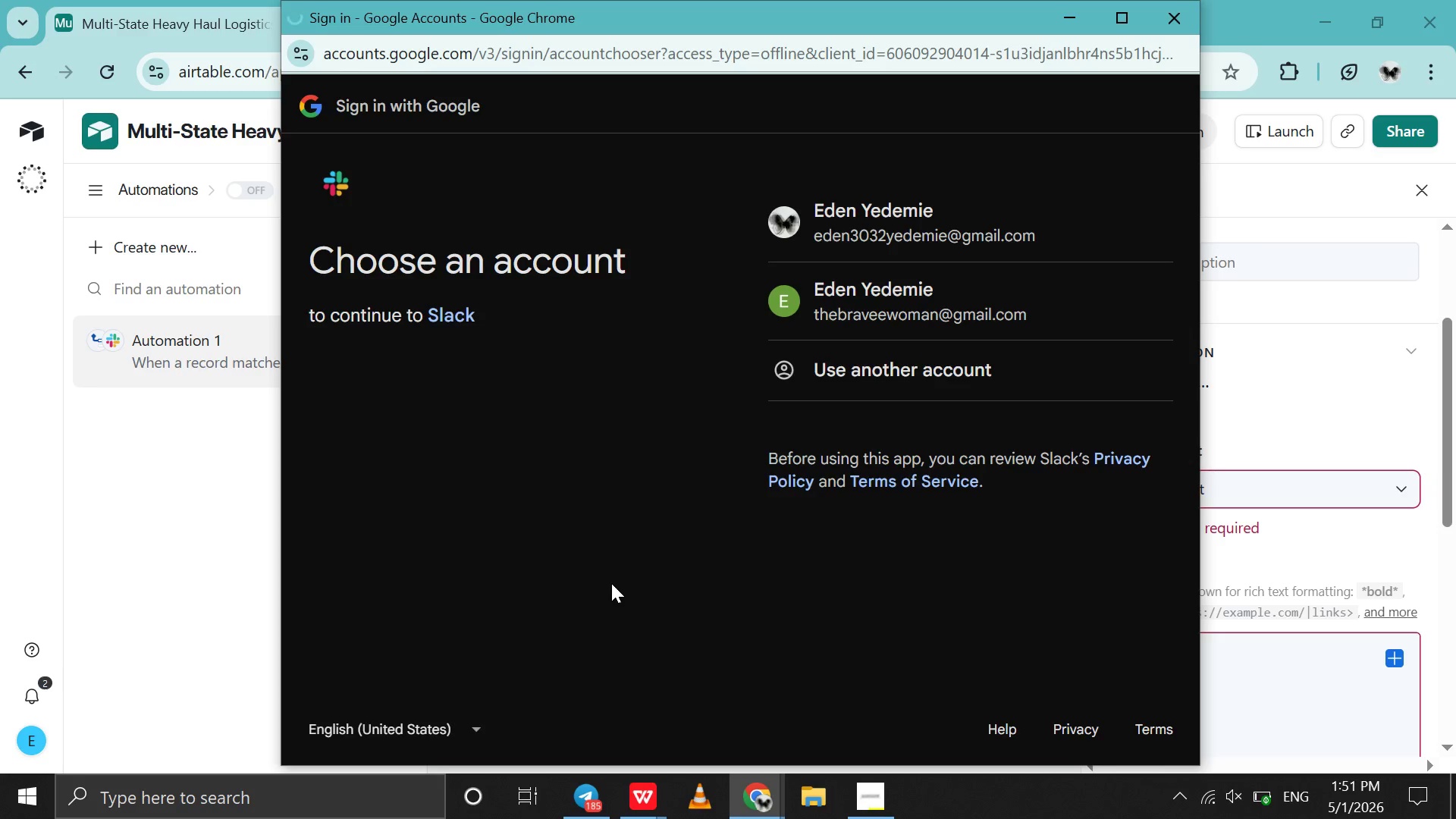 
double_click([890, 235])
 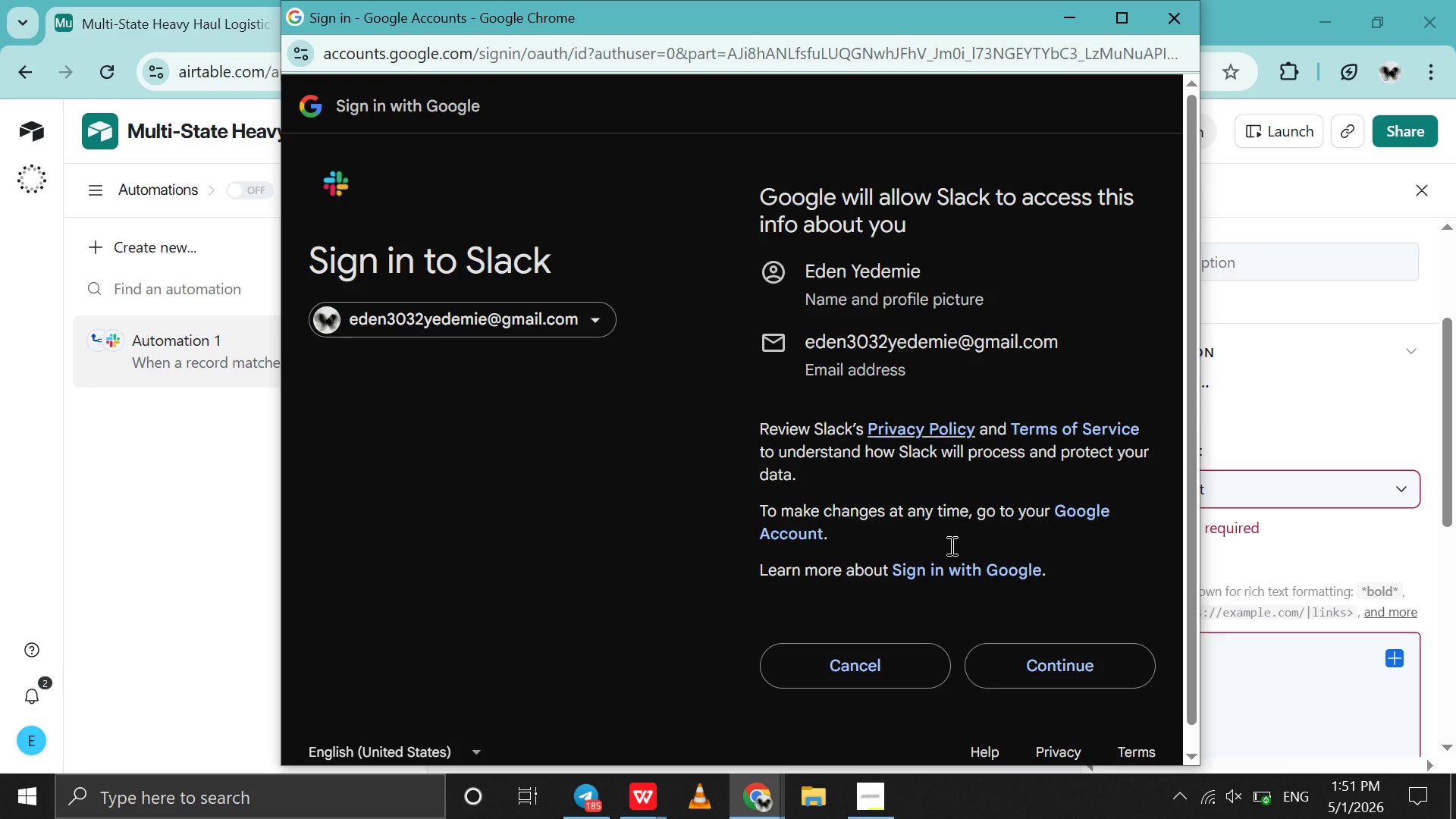 
wait(5.23)
 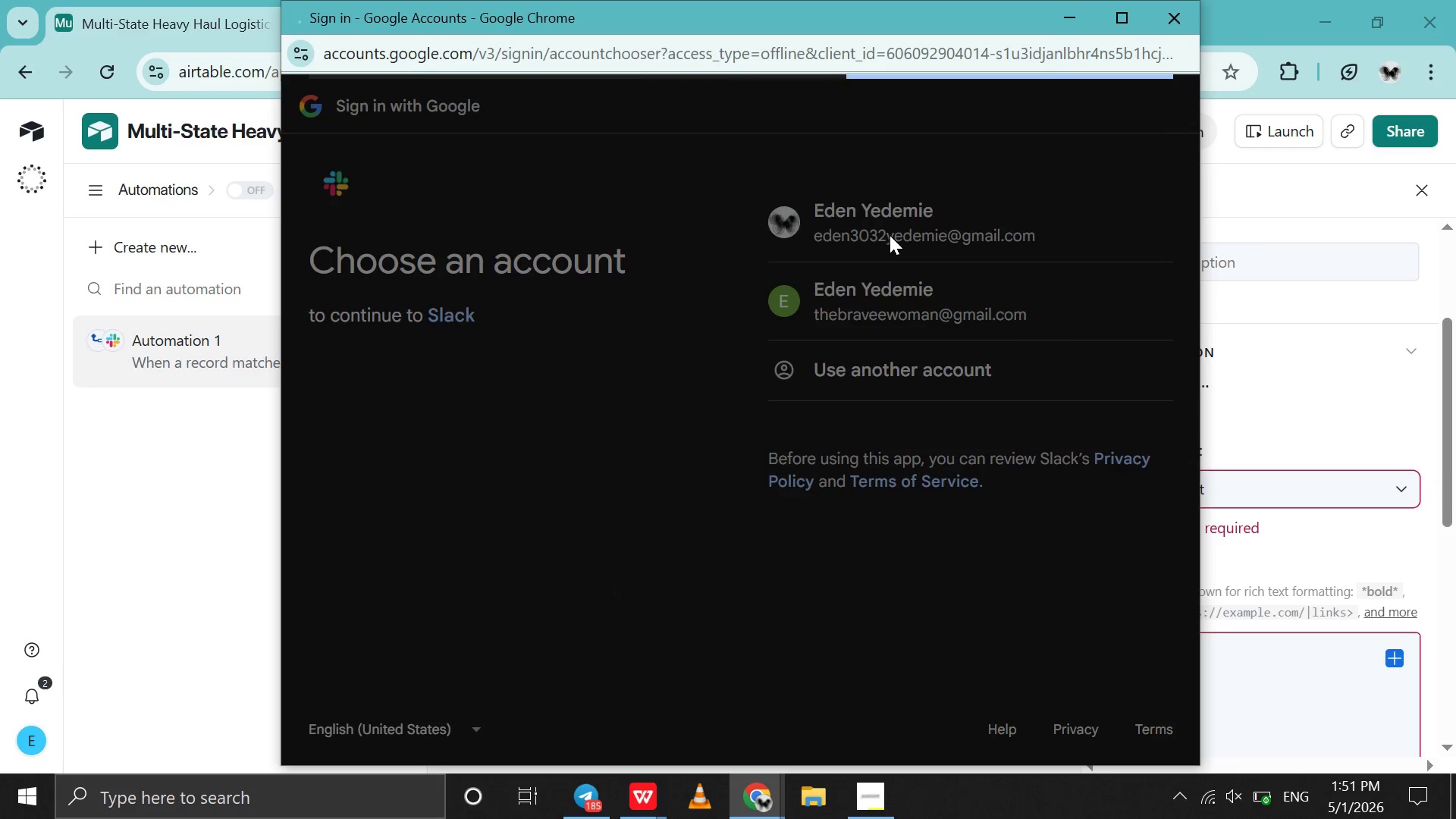 
left_click([1027, 676])
 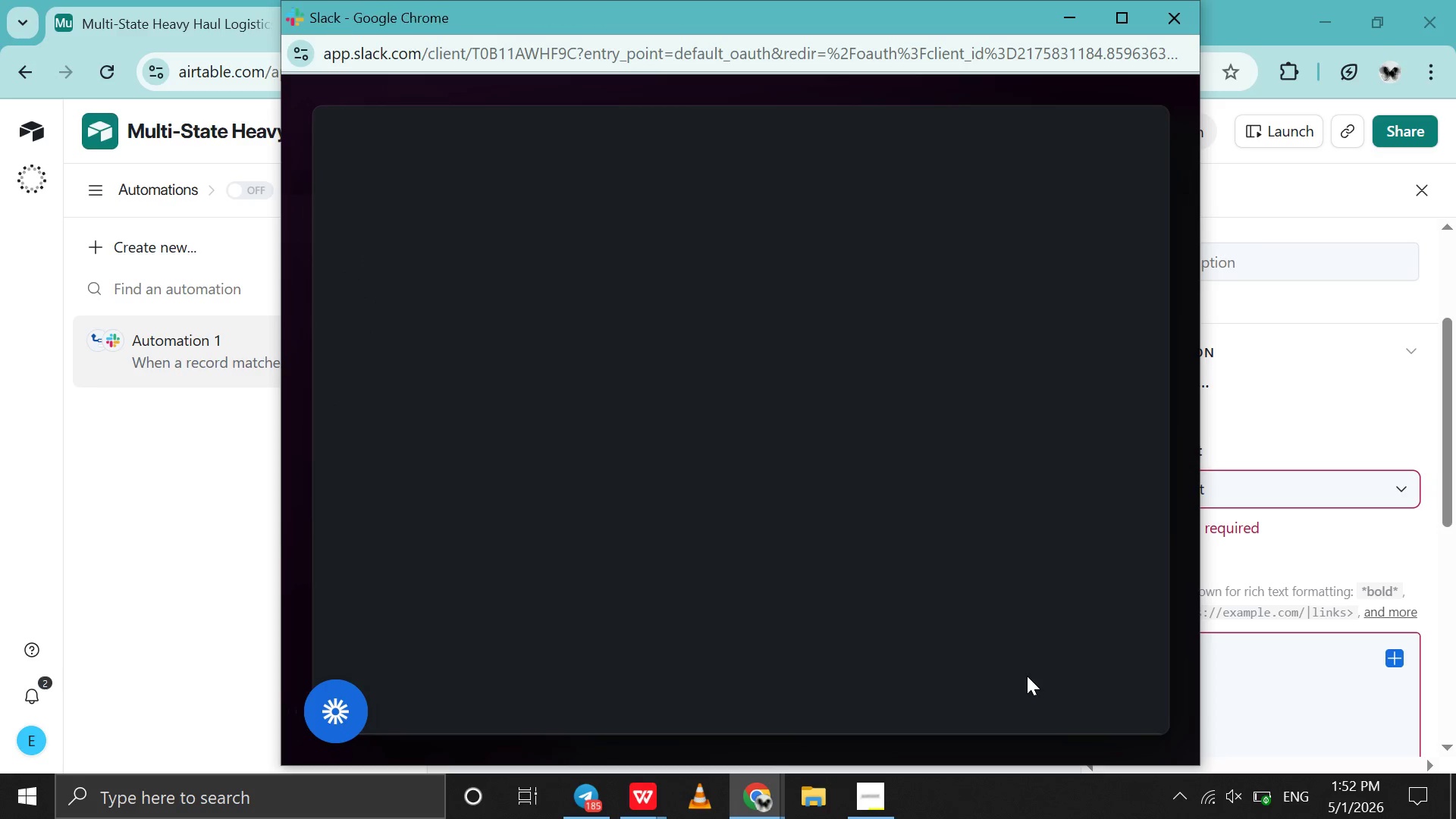 
wait(66.12)
 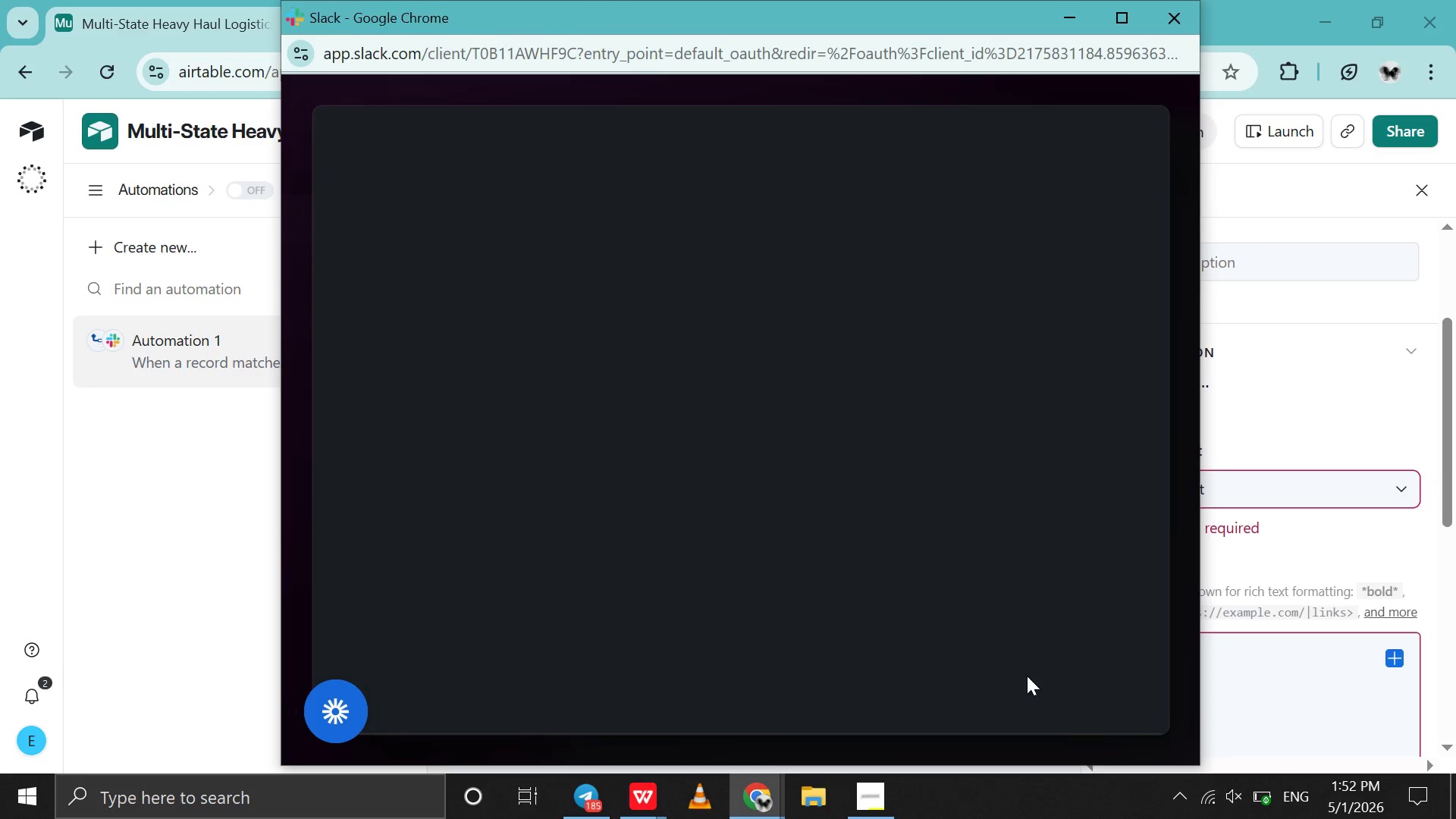 
scroll: coordinate [810, 574], scroll_direction: up, amount: 10.0
 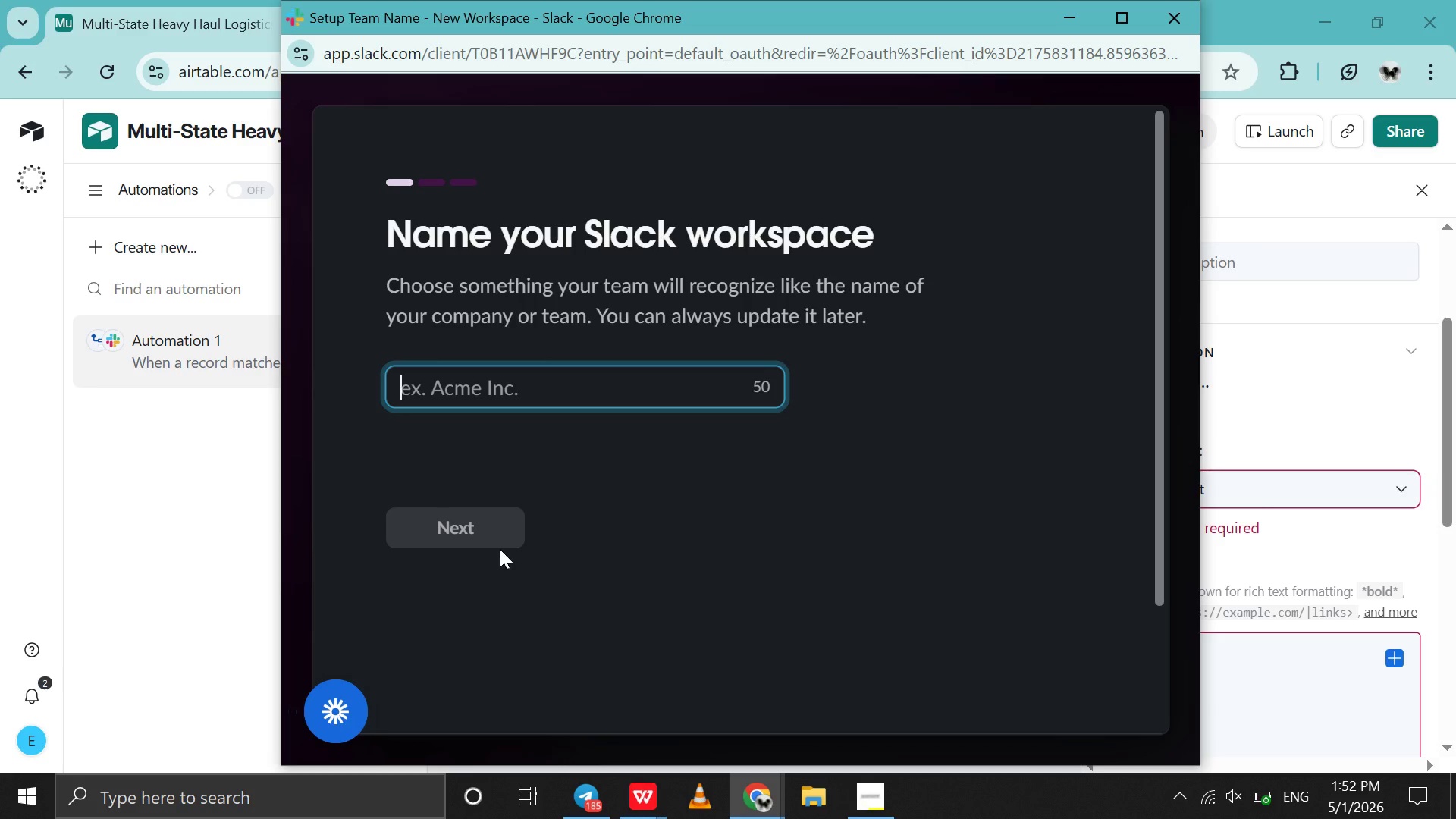 
wait(7.47)
 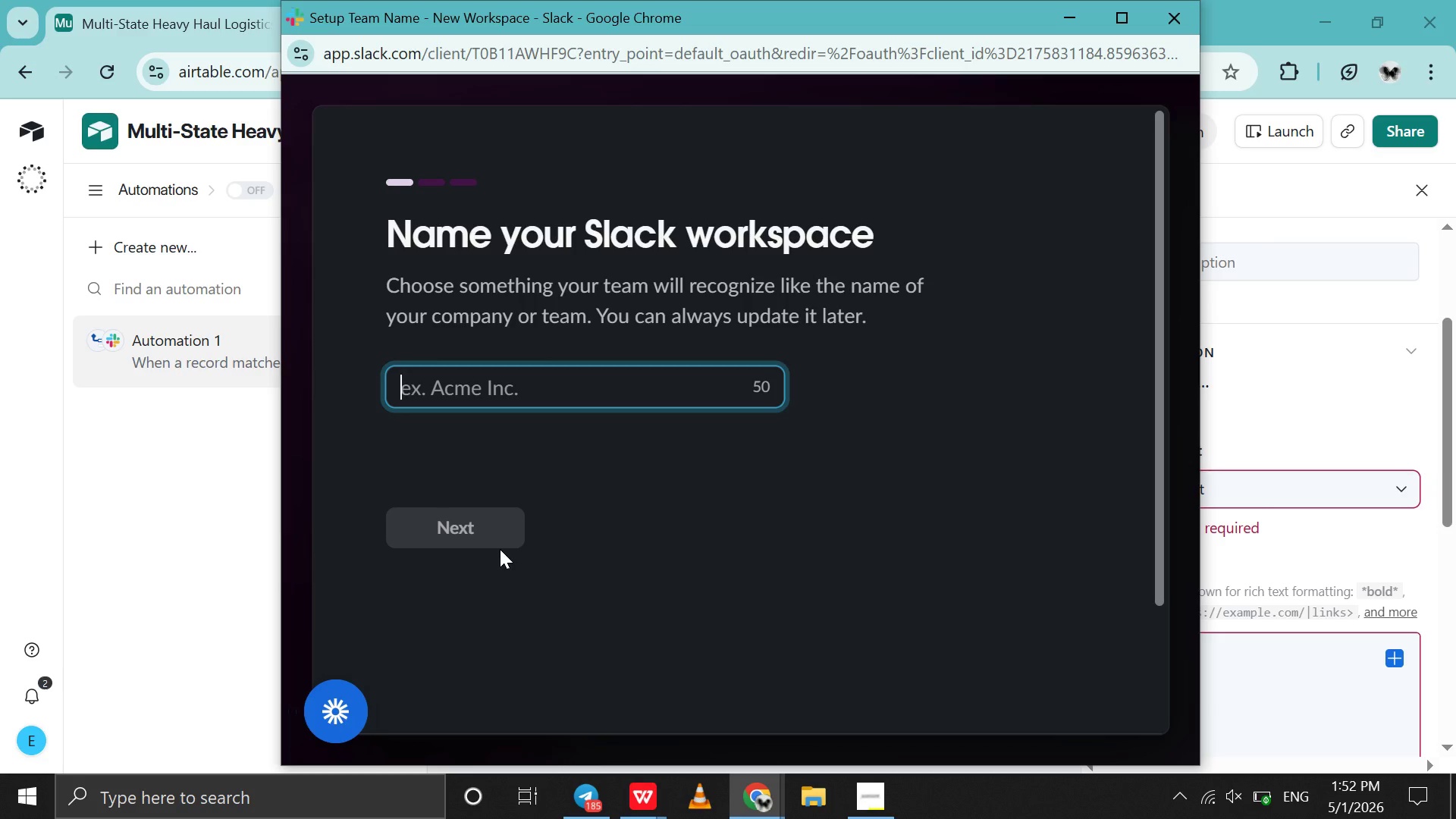 
type(postwork)
 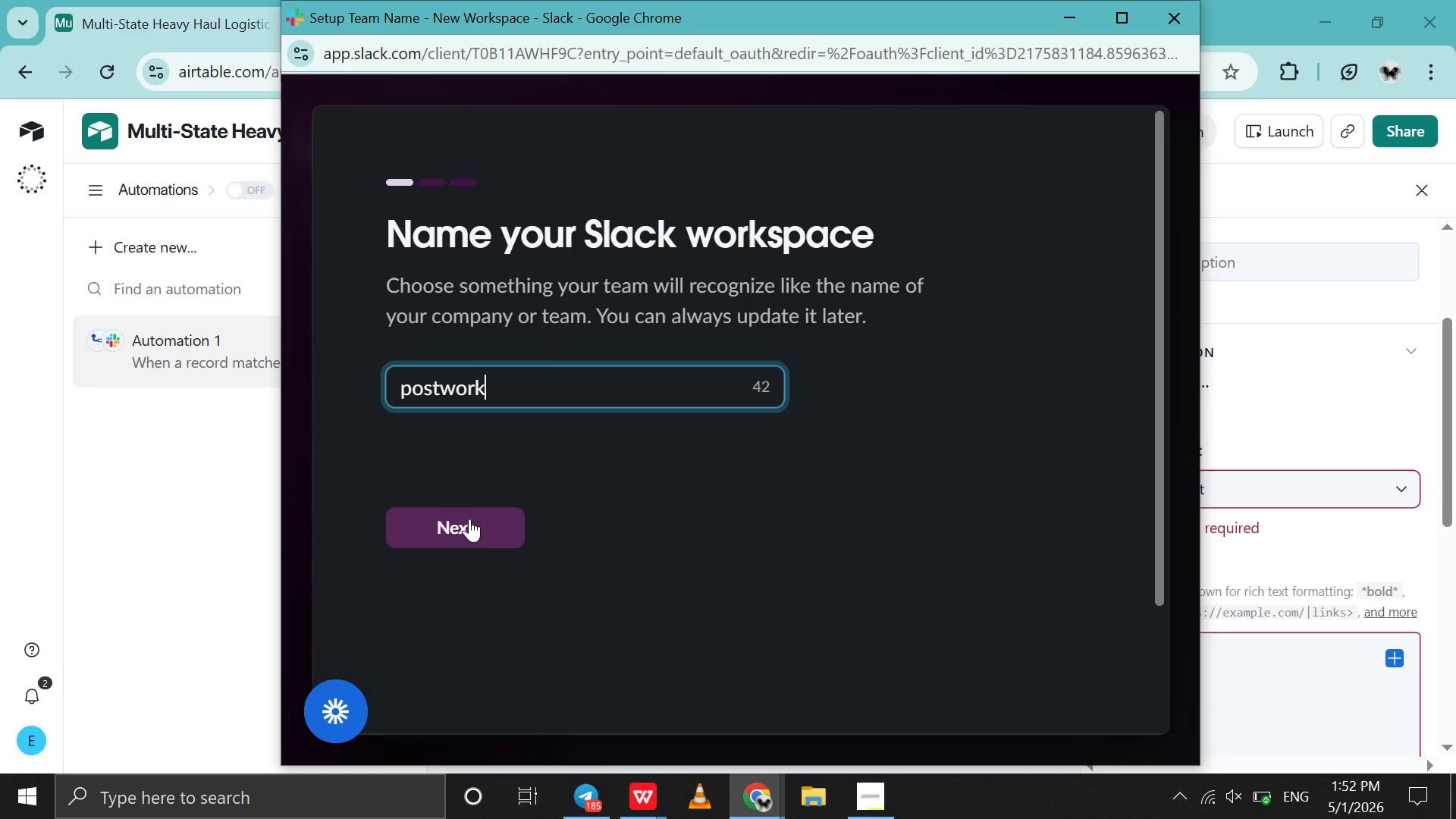 
left_click([469, 522])
 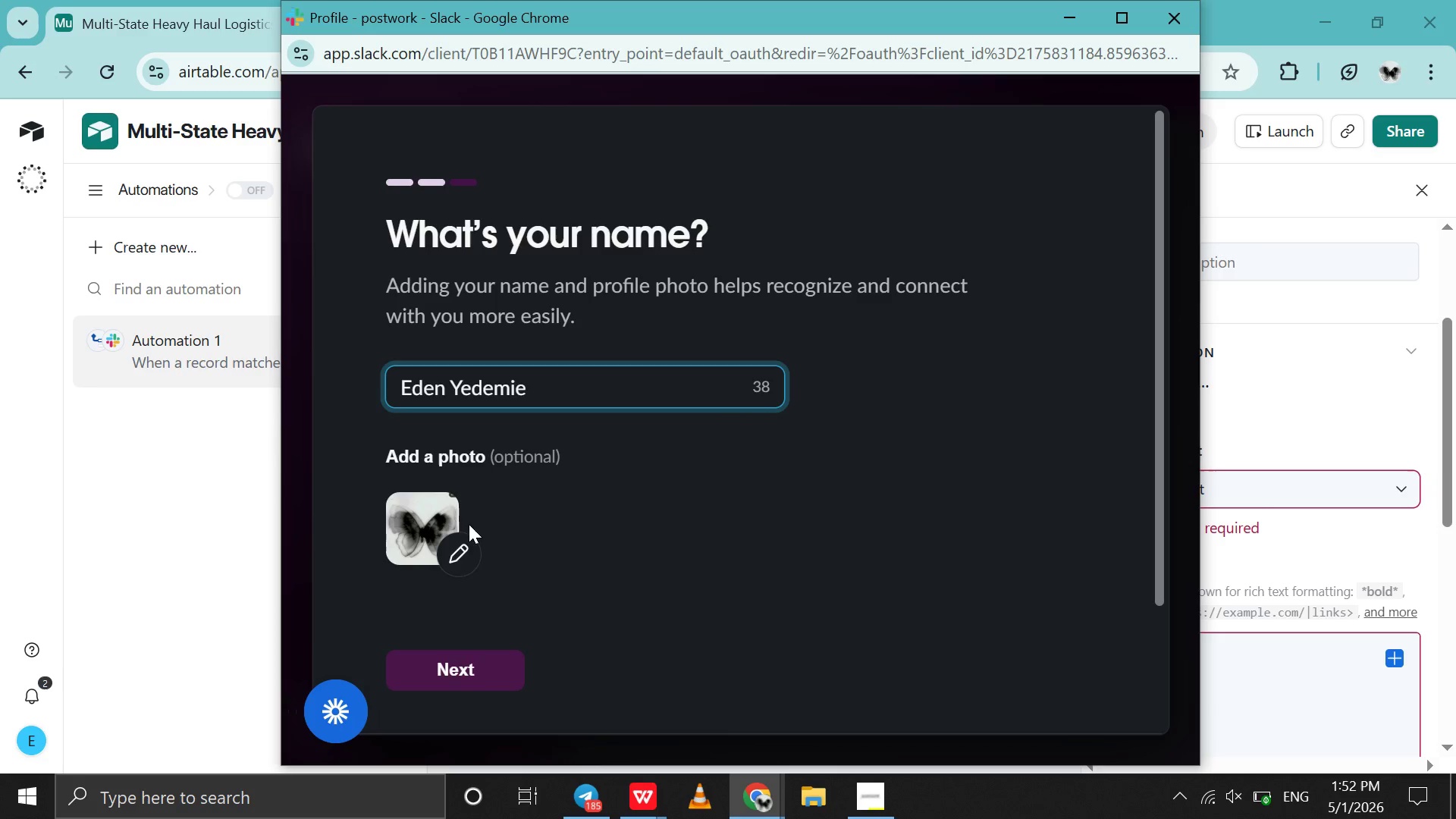 
left_click([464, 656])
 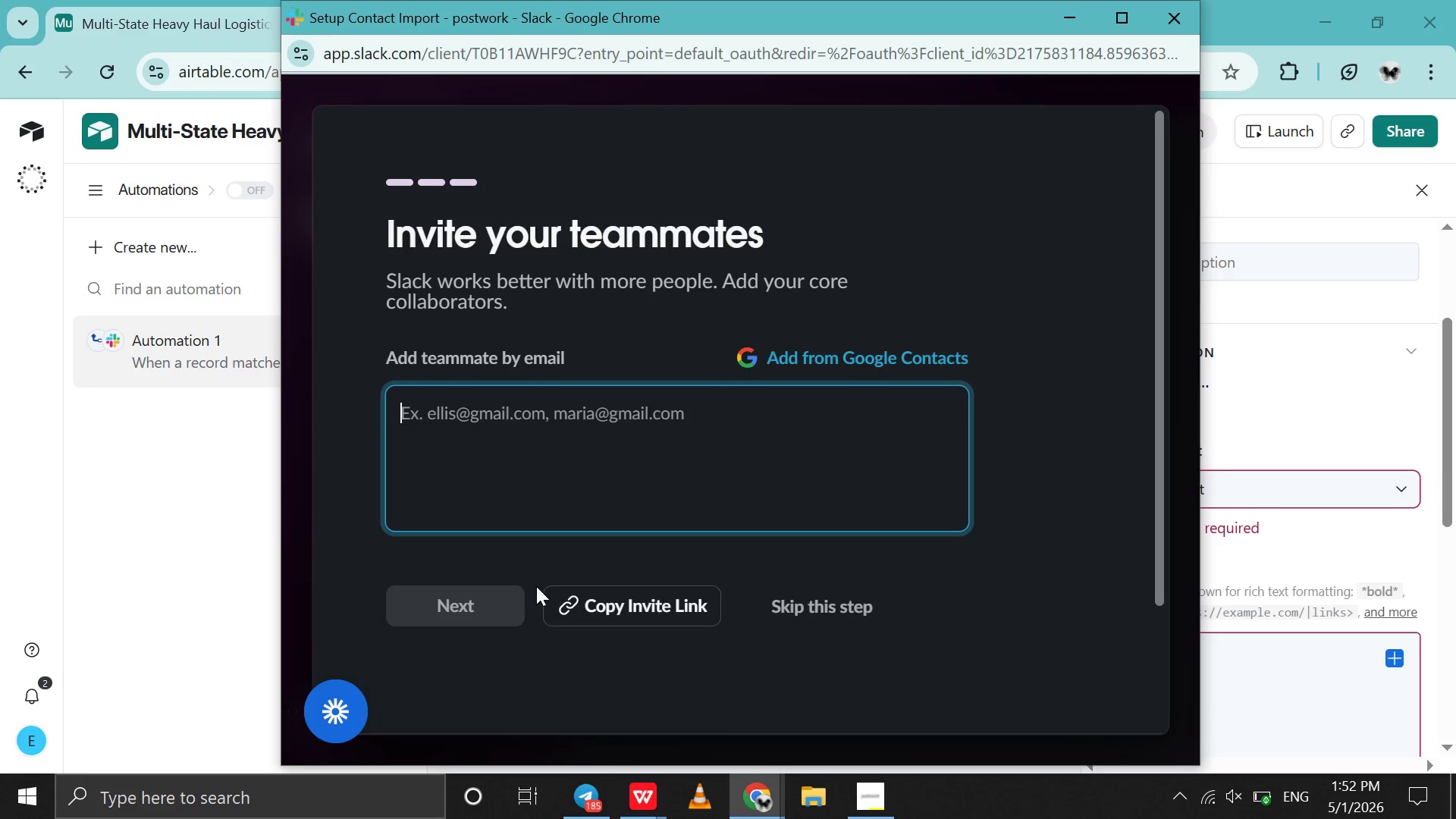 
left_click([800, 613])
 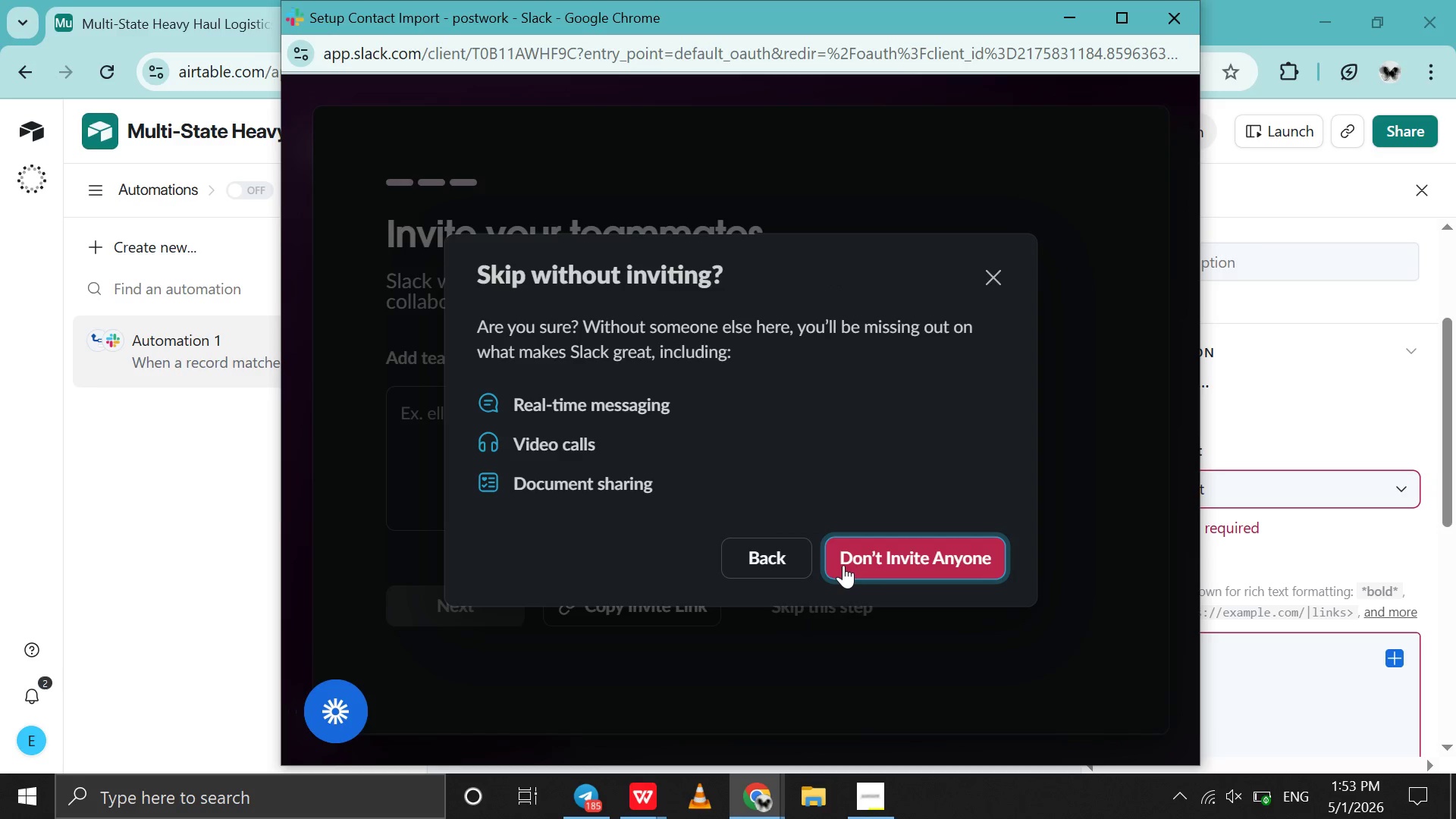 
left_click([844, 566])
 